 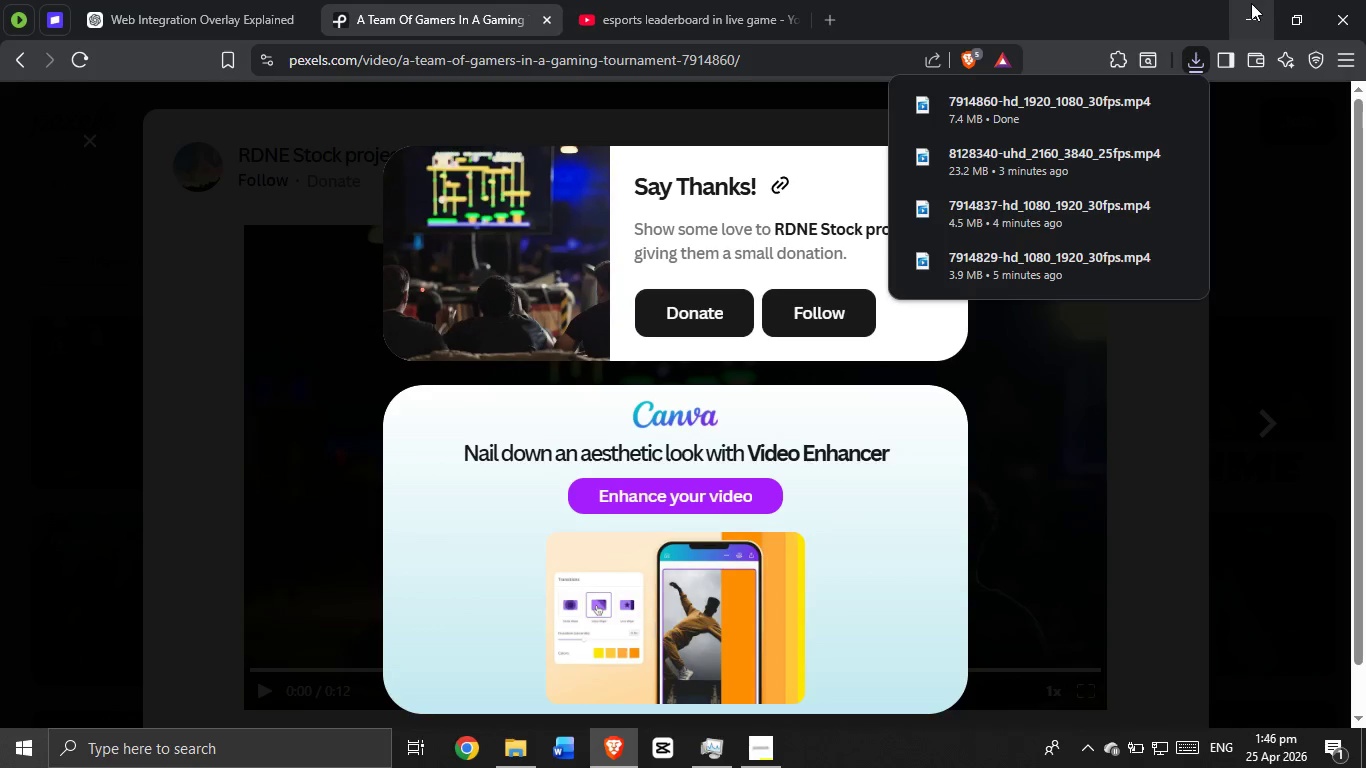 
left_click([1343, 22])
 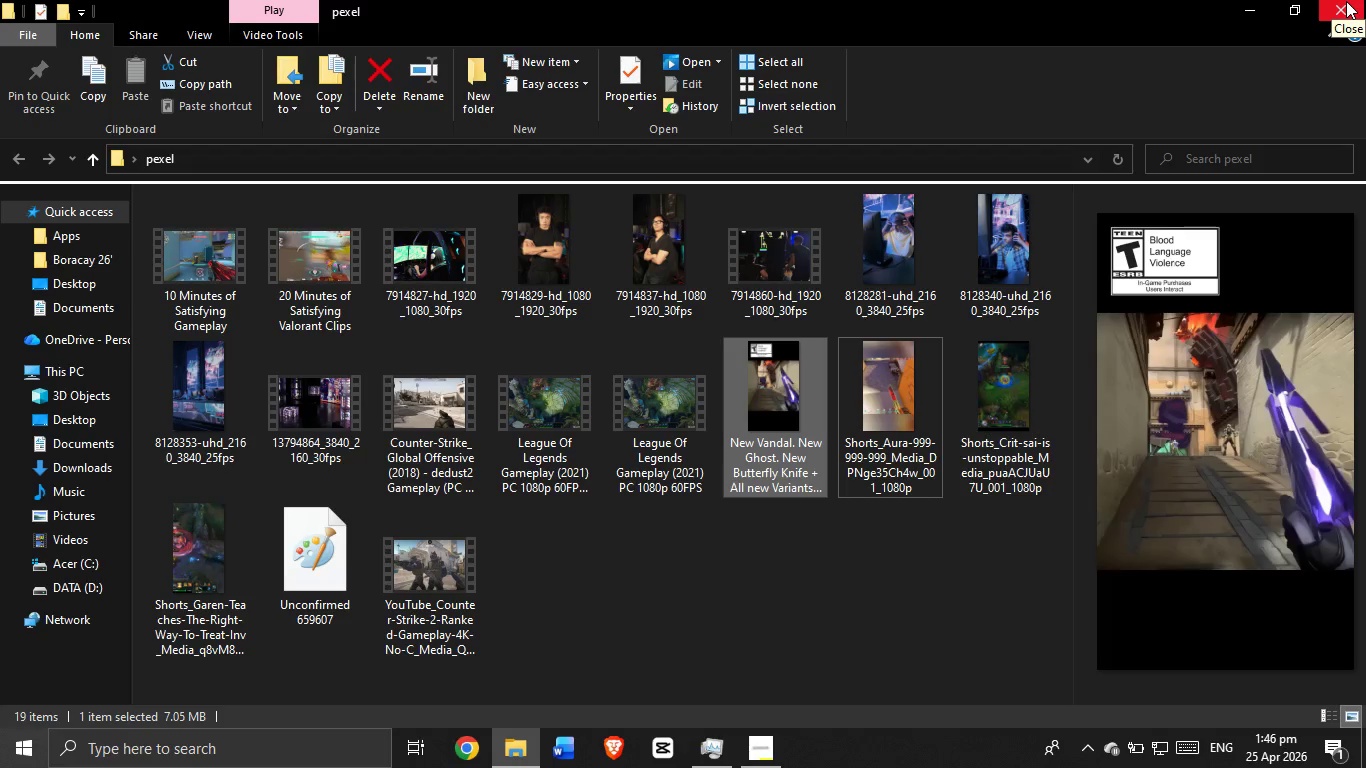 
wait(8.78)
 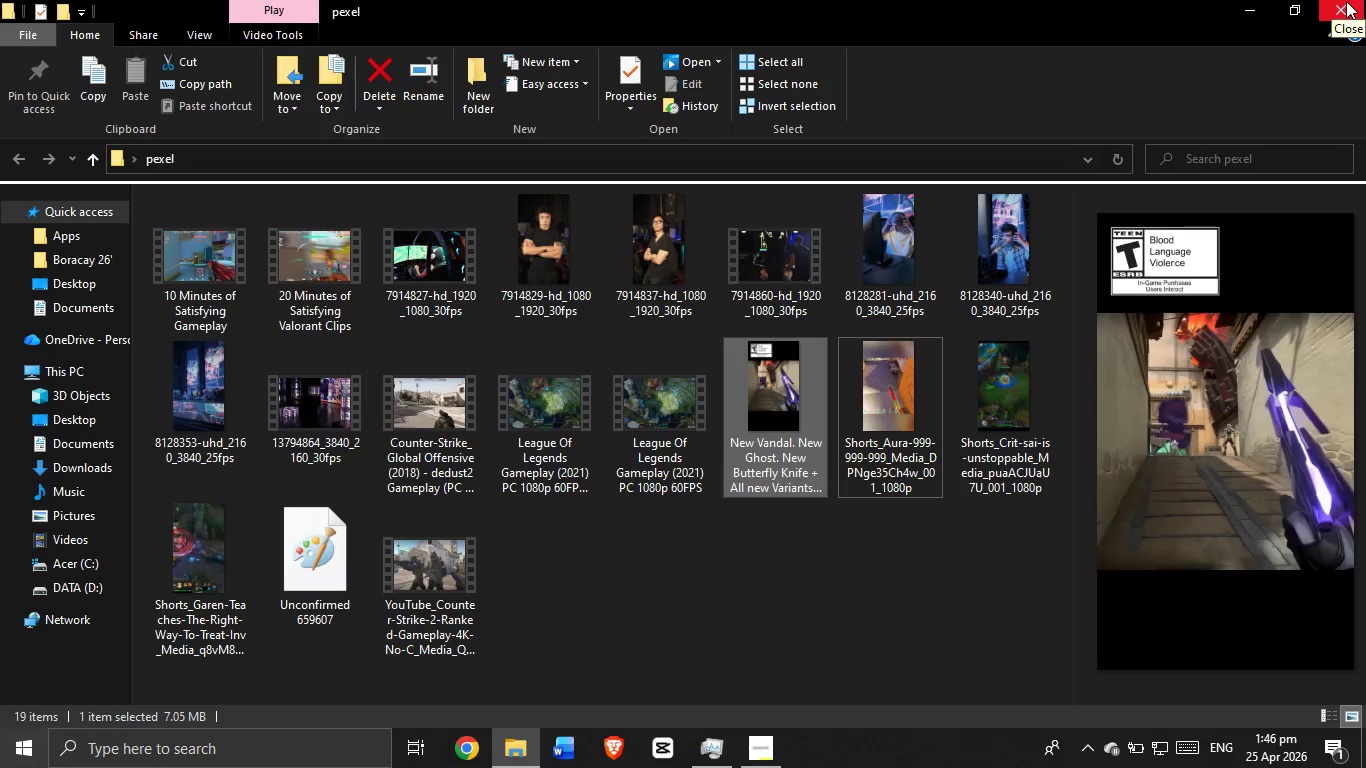 
left_click([1266, 0])
 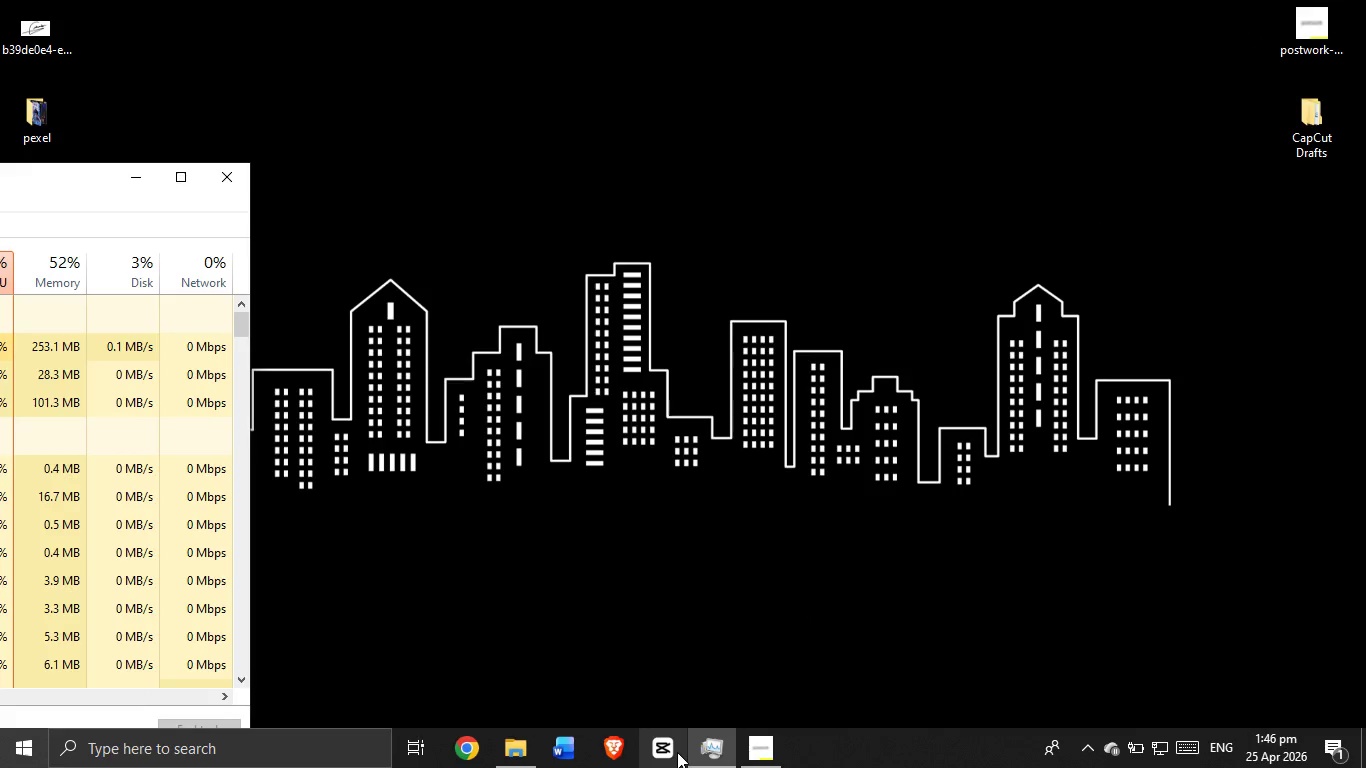 
double_click([677, 752])
 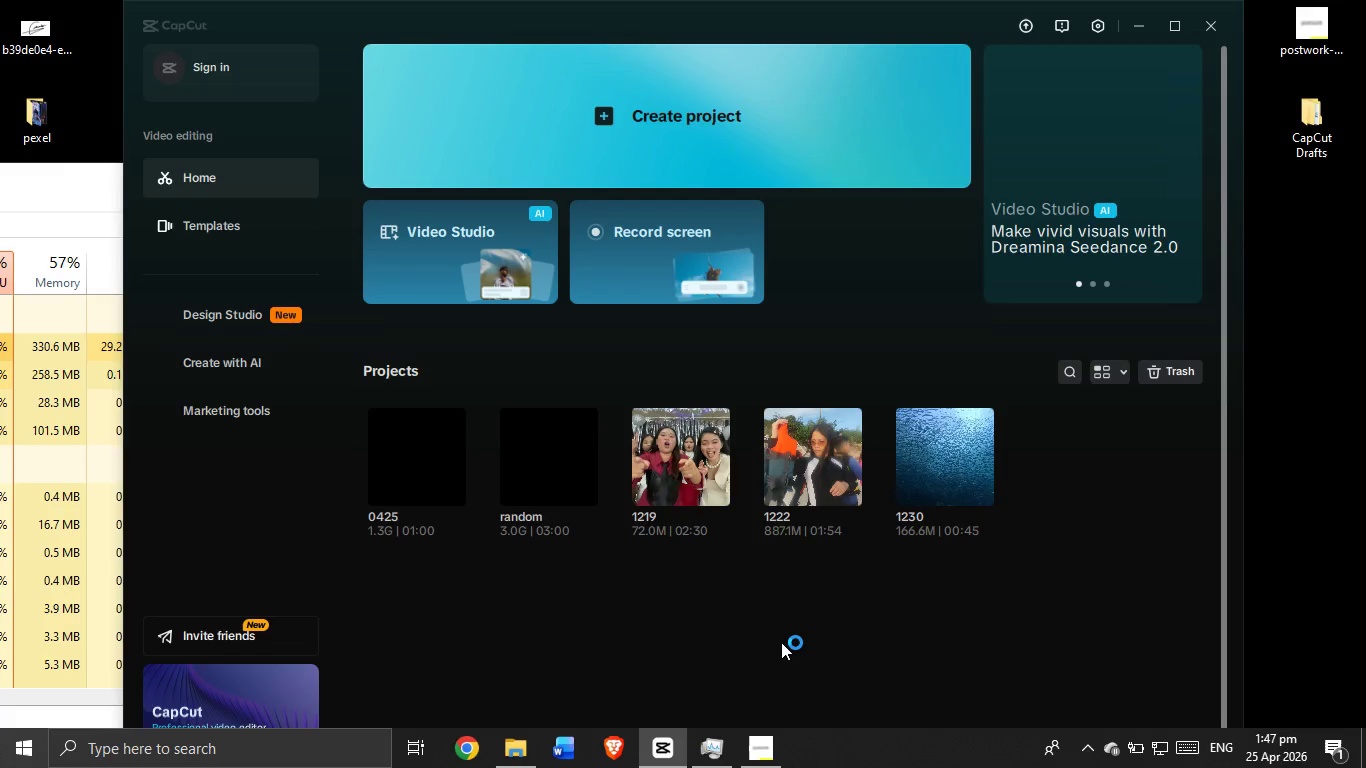 
wait(16.86)
 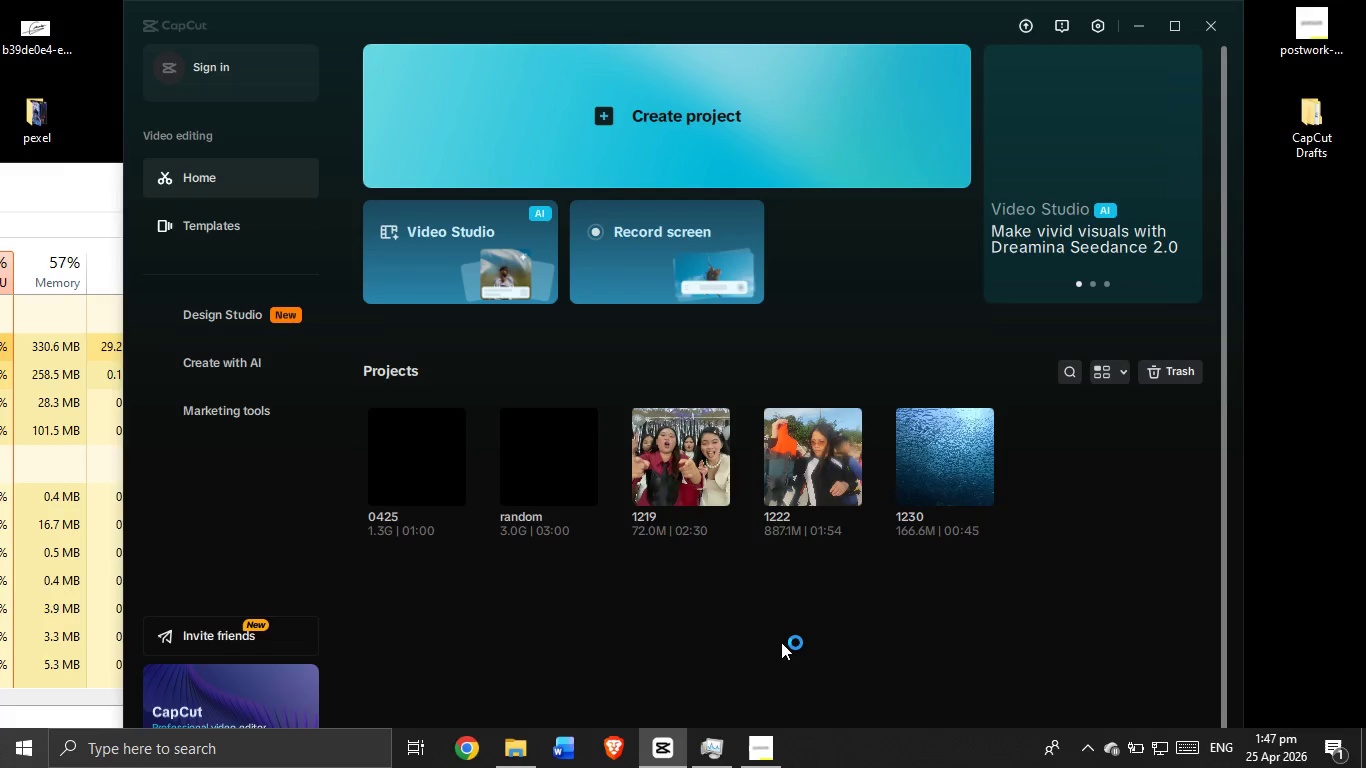 
left_click([428, 585])
 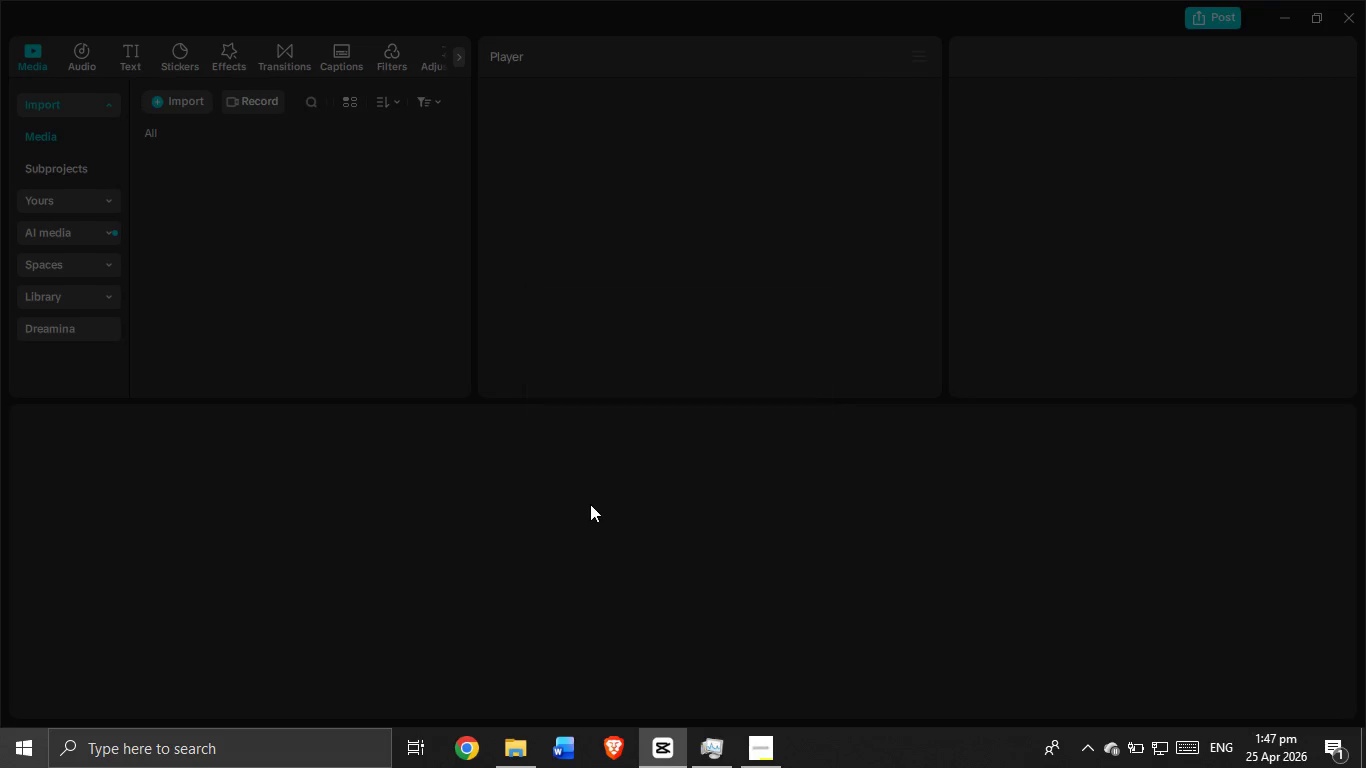 
wait(12.11)
 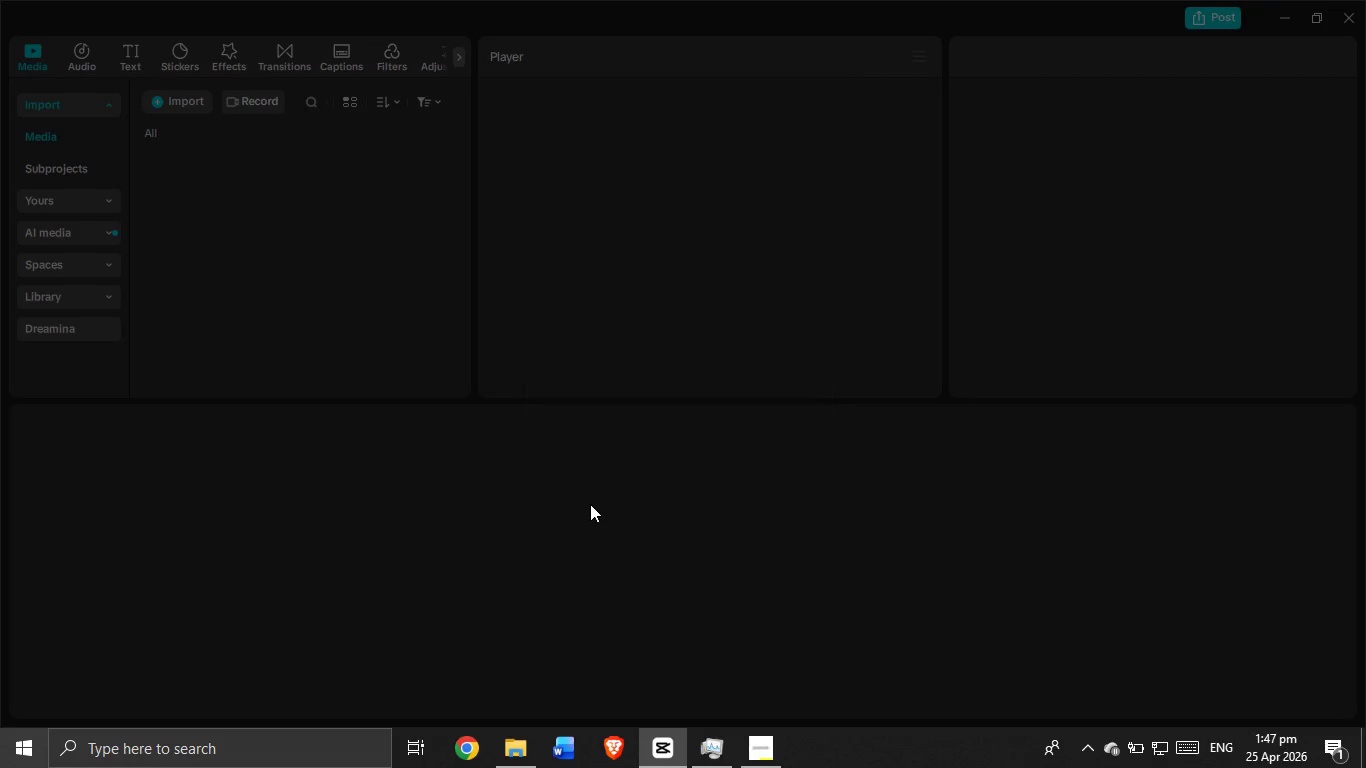 
hold_key(key=ControlLeft, duration=0.72)
scroll: coordinate [787, 584], scroll_direction: up, amount: 2.0
 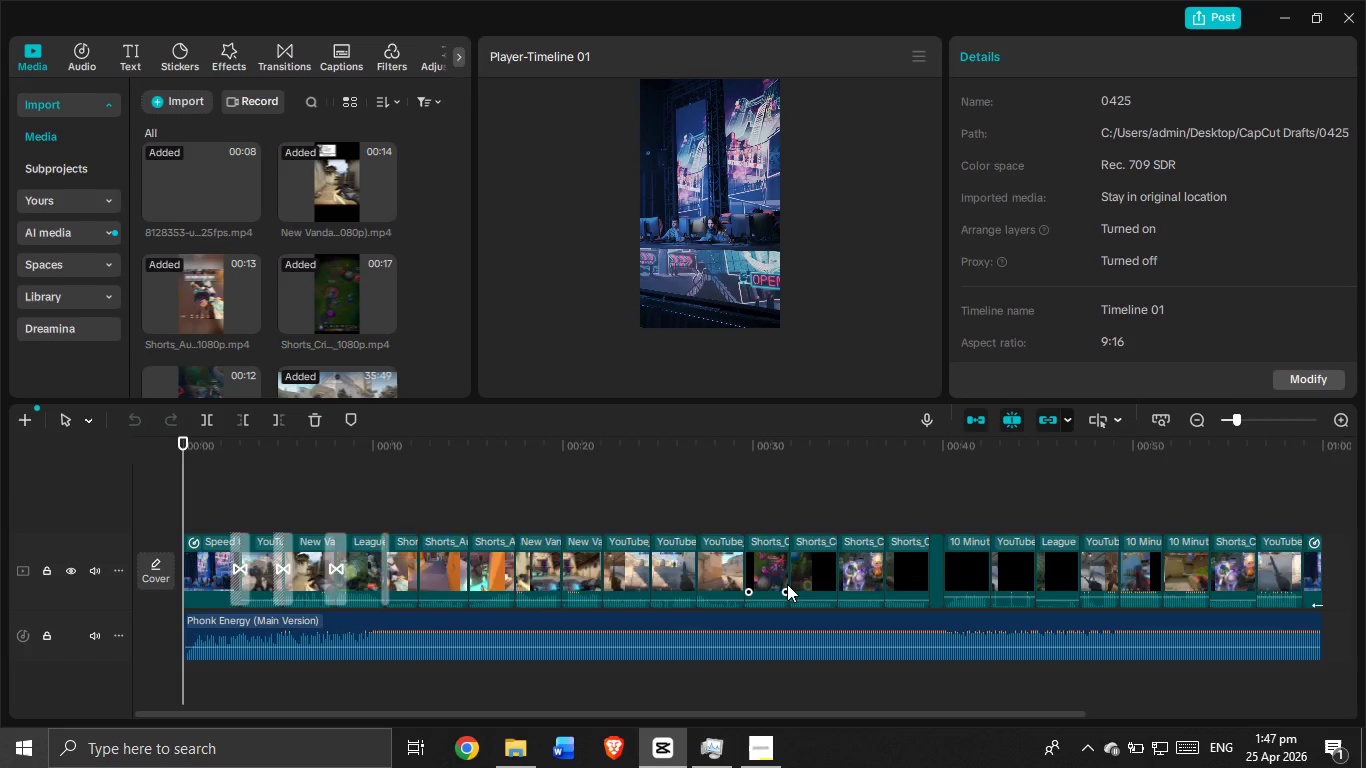 
hold_key(key=ControlLeft, duration=0.5)
 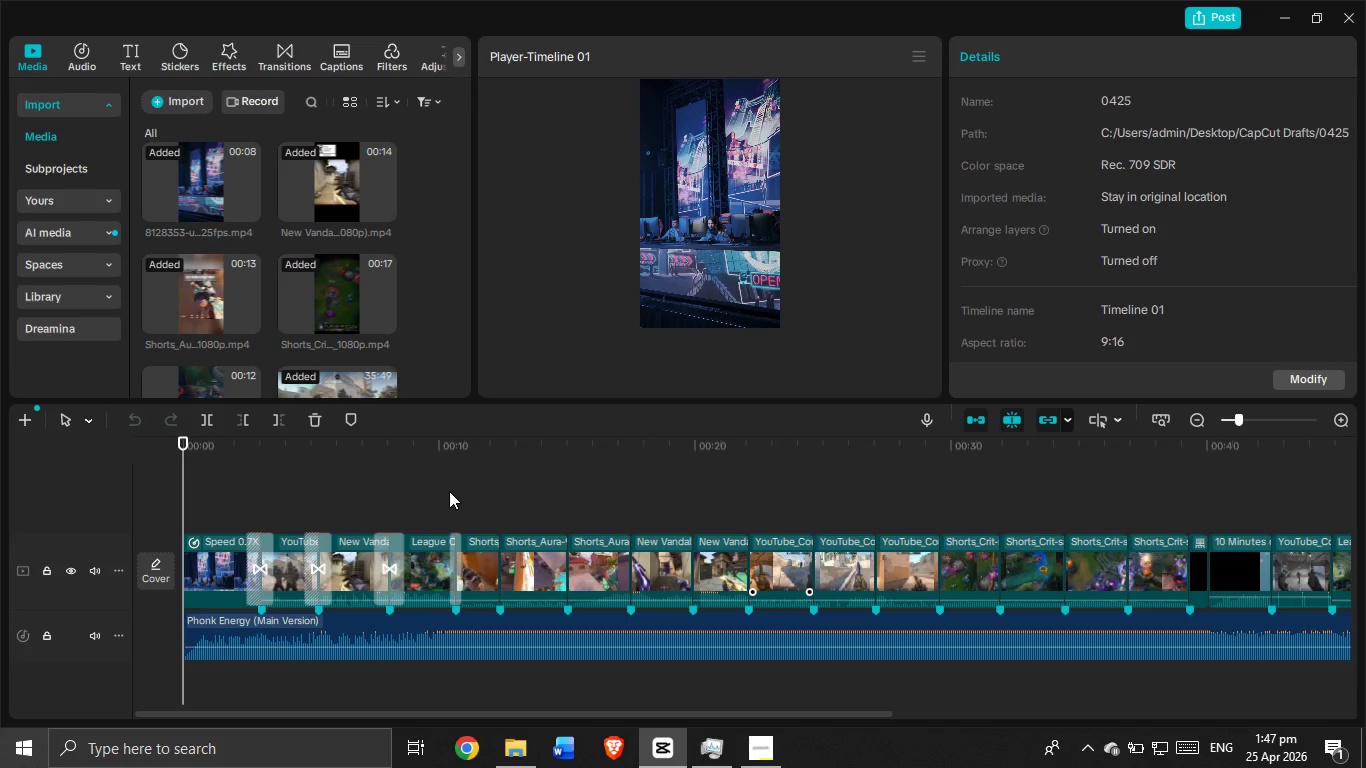 
left_click([449, 491])
 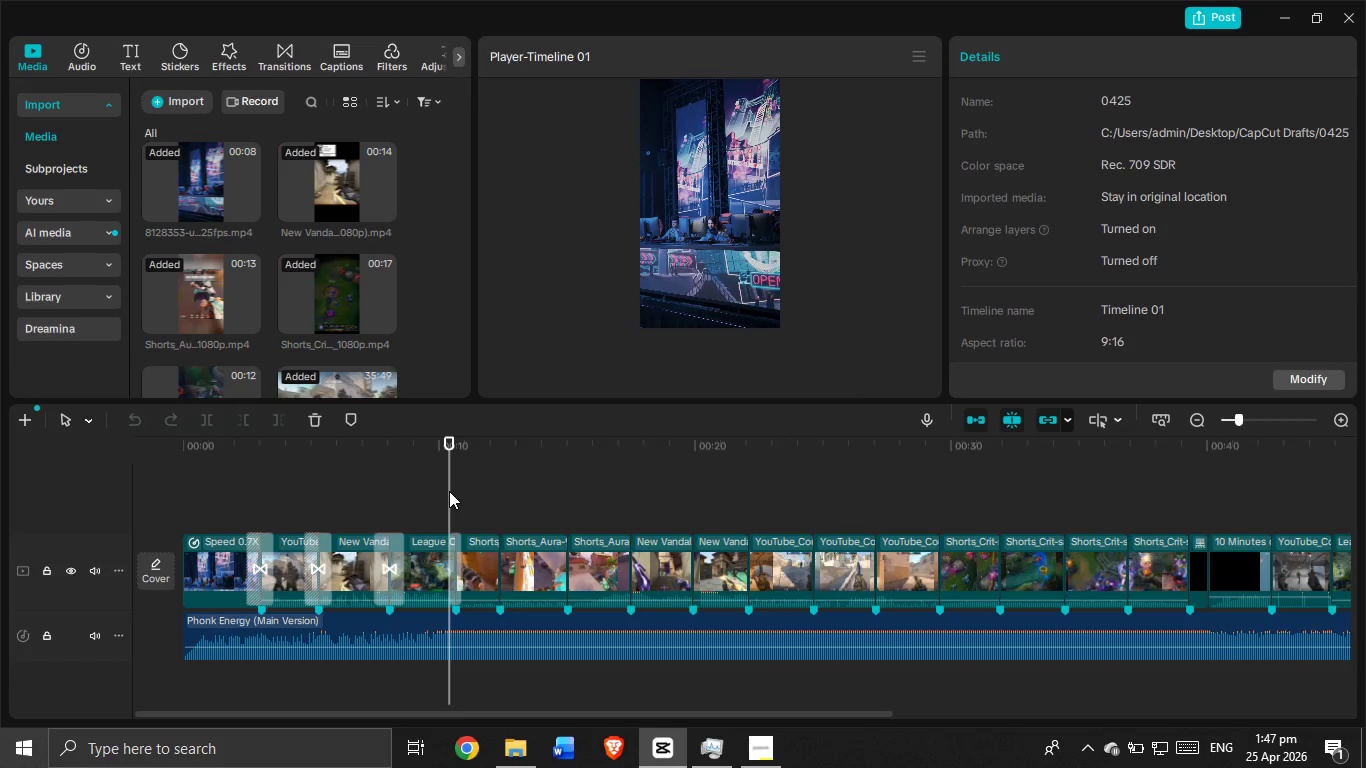 
left_click_drag(start_coordinate=[449, 491], to_coordinate=[462, 500])
 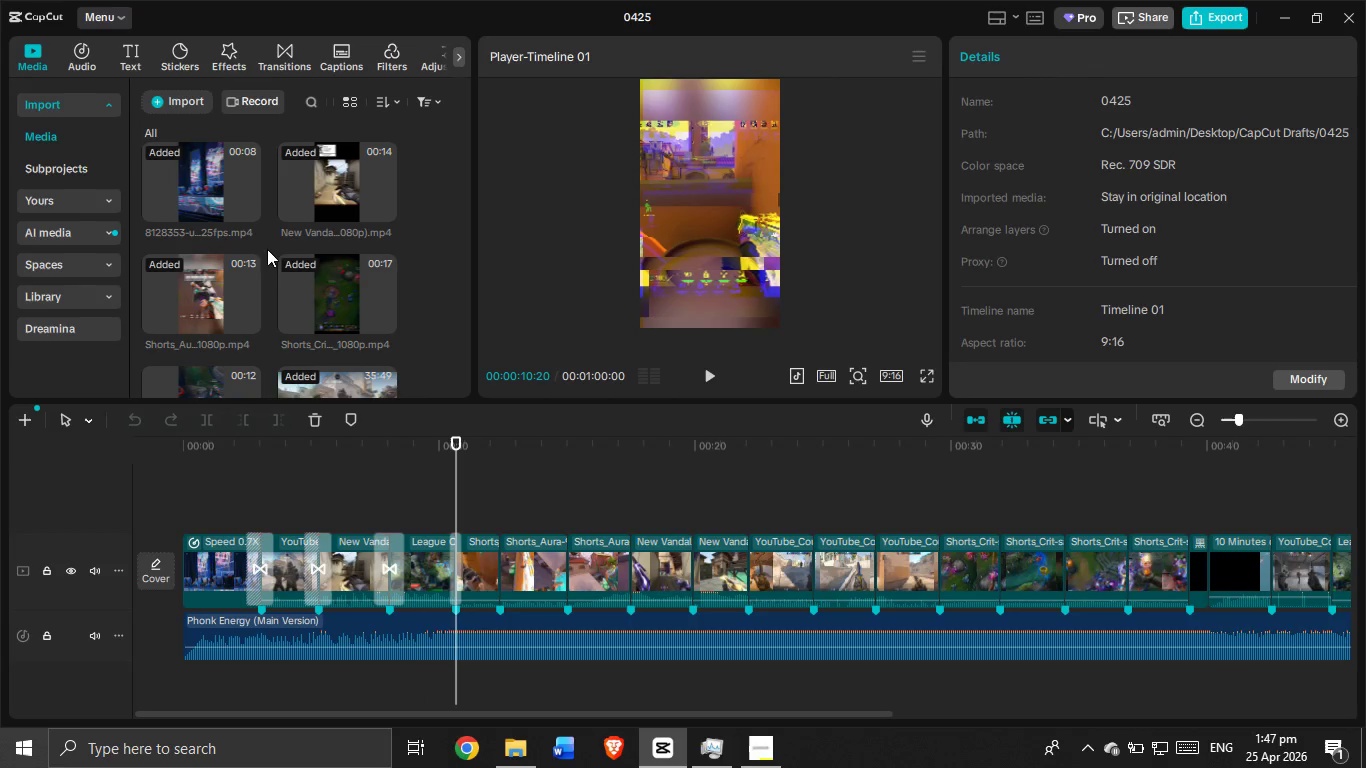 
mouse_move([301, 297])
 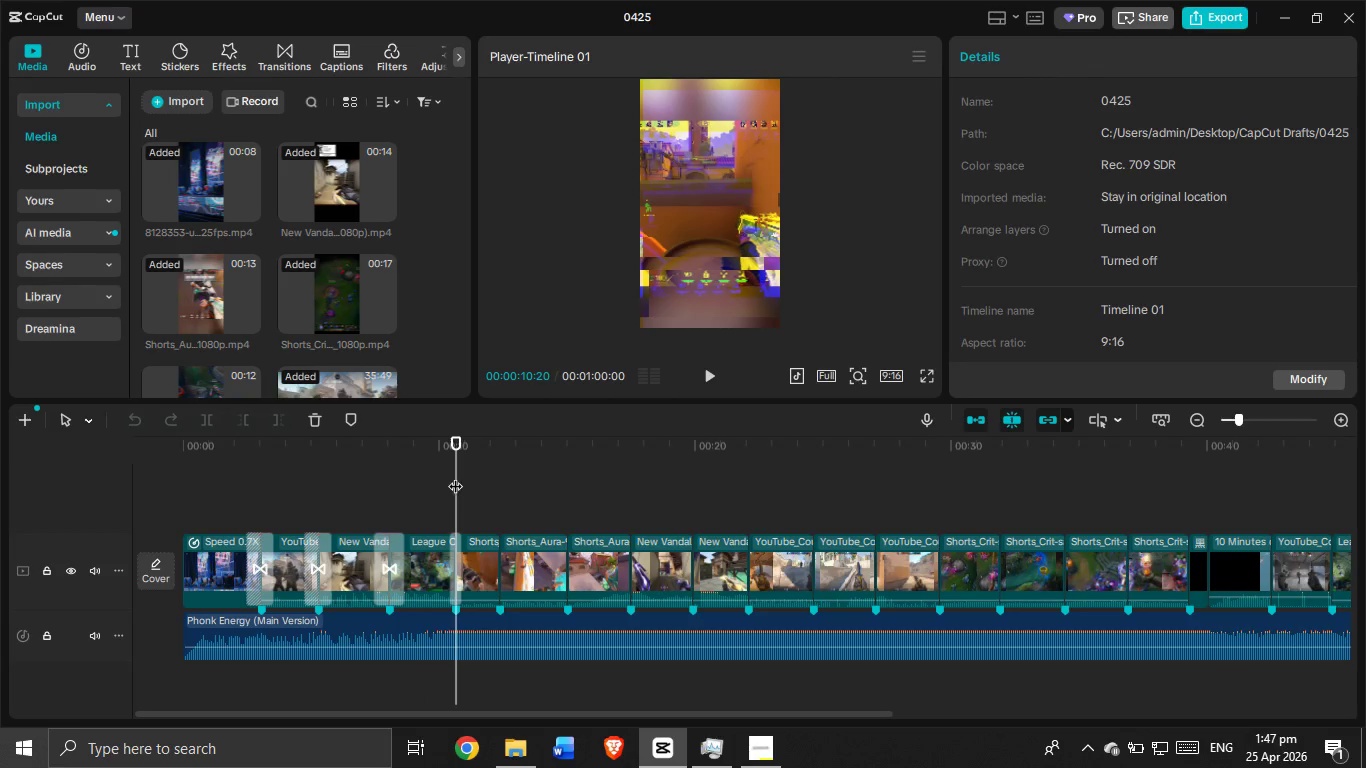 
scroll: coordinate [312, 243], scroll_direction: up, amount: 1.0
 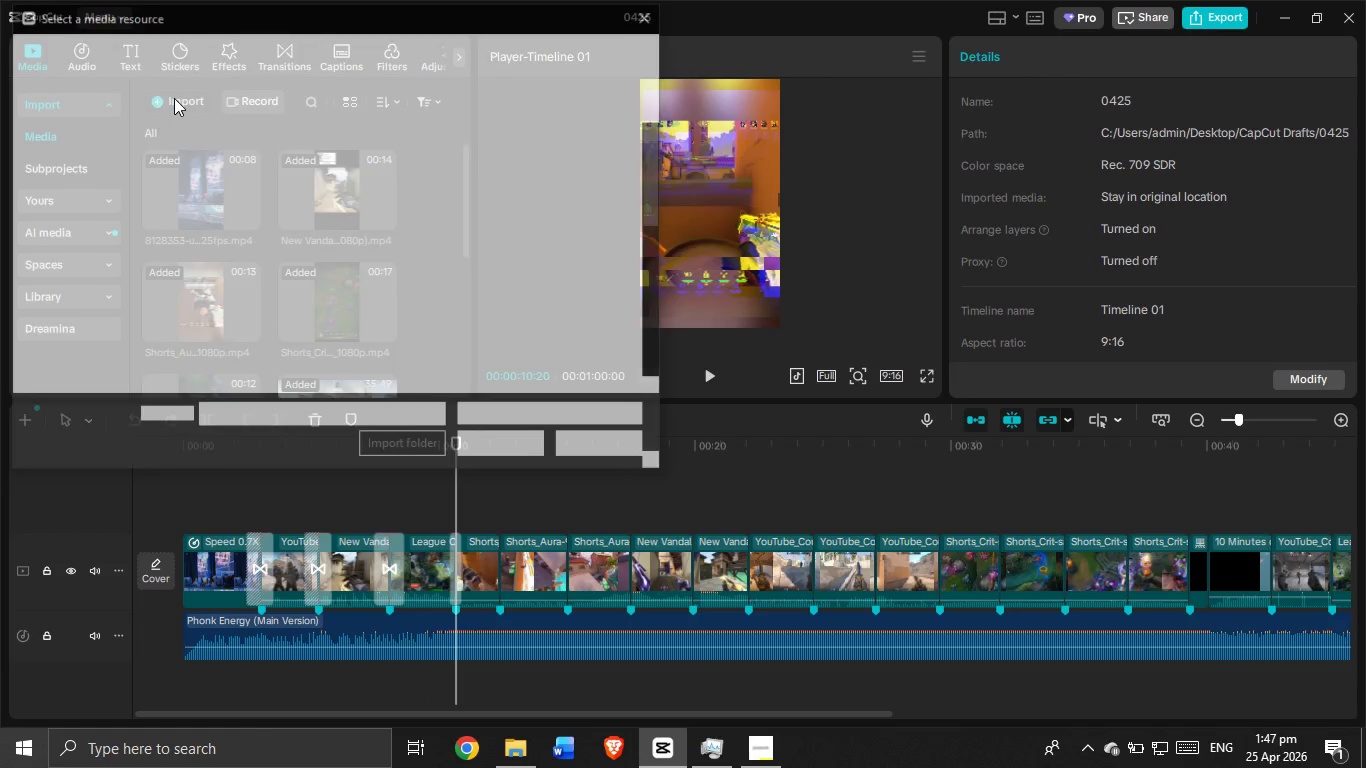 
scroll: coordinate [435, 222], scroll_direction: down, amount: 1.0
 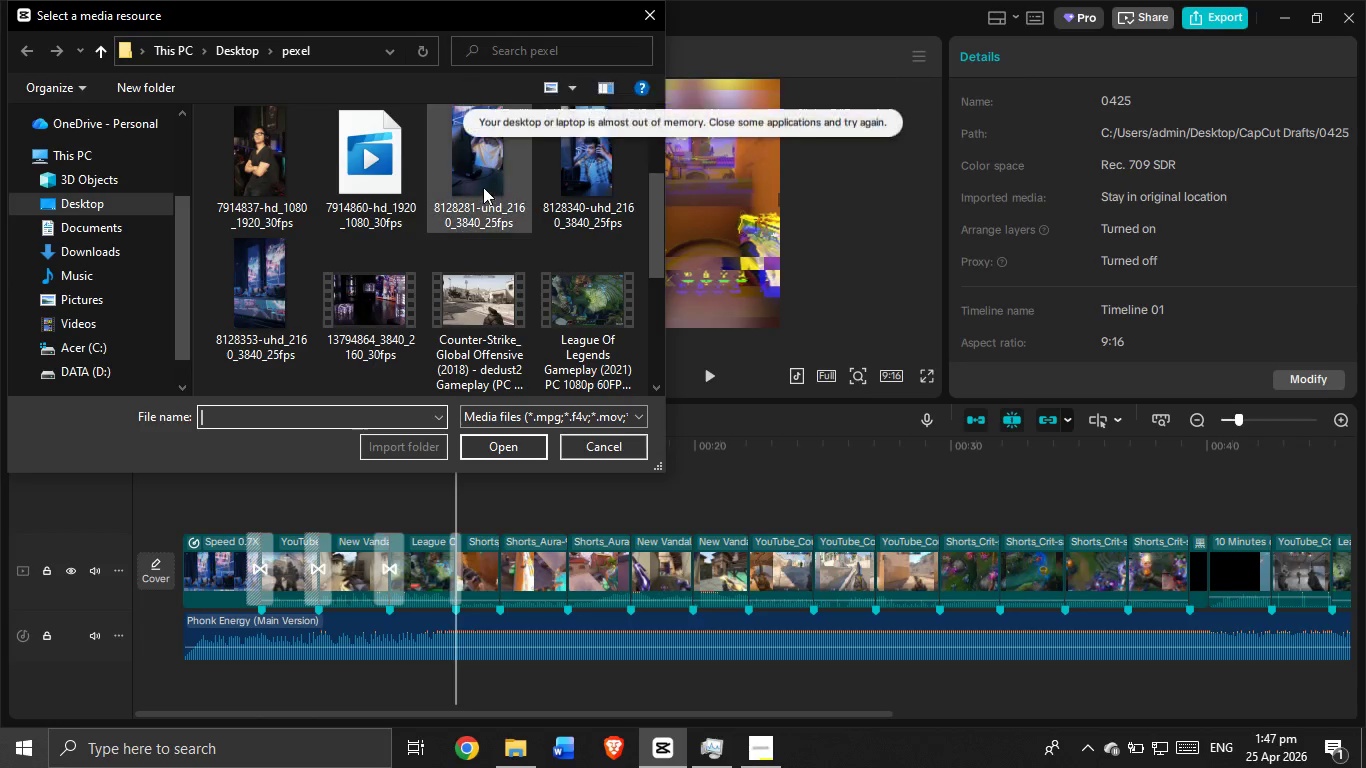 
hold_key(key=ControlLeft, duration=2.36)
double_click([569, 179])
 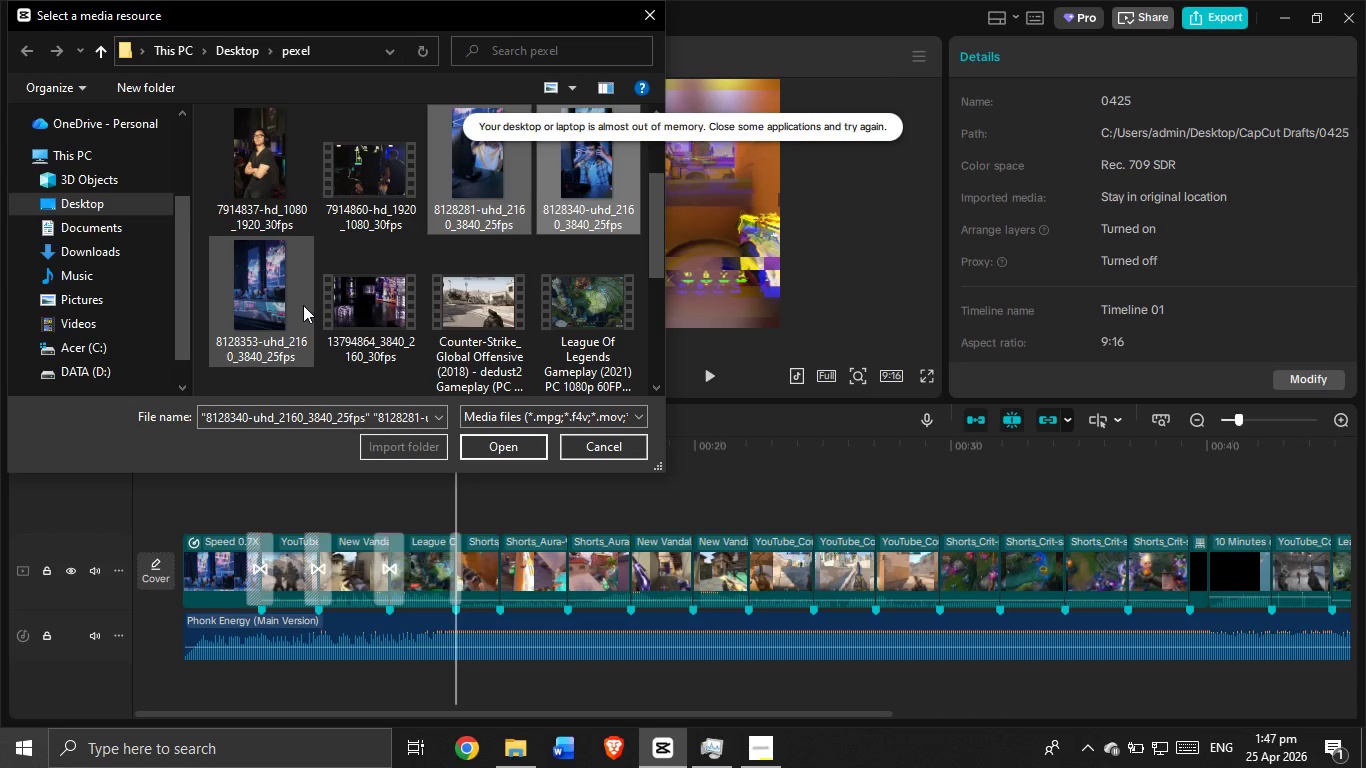 
left_click([303, 305])
 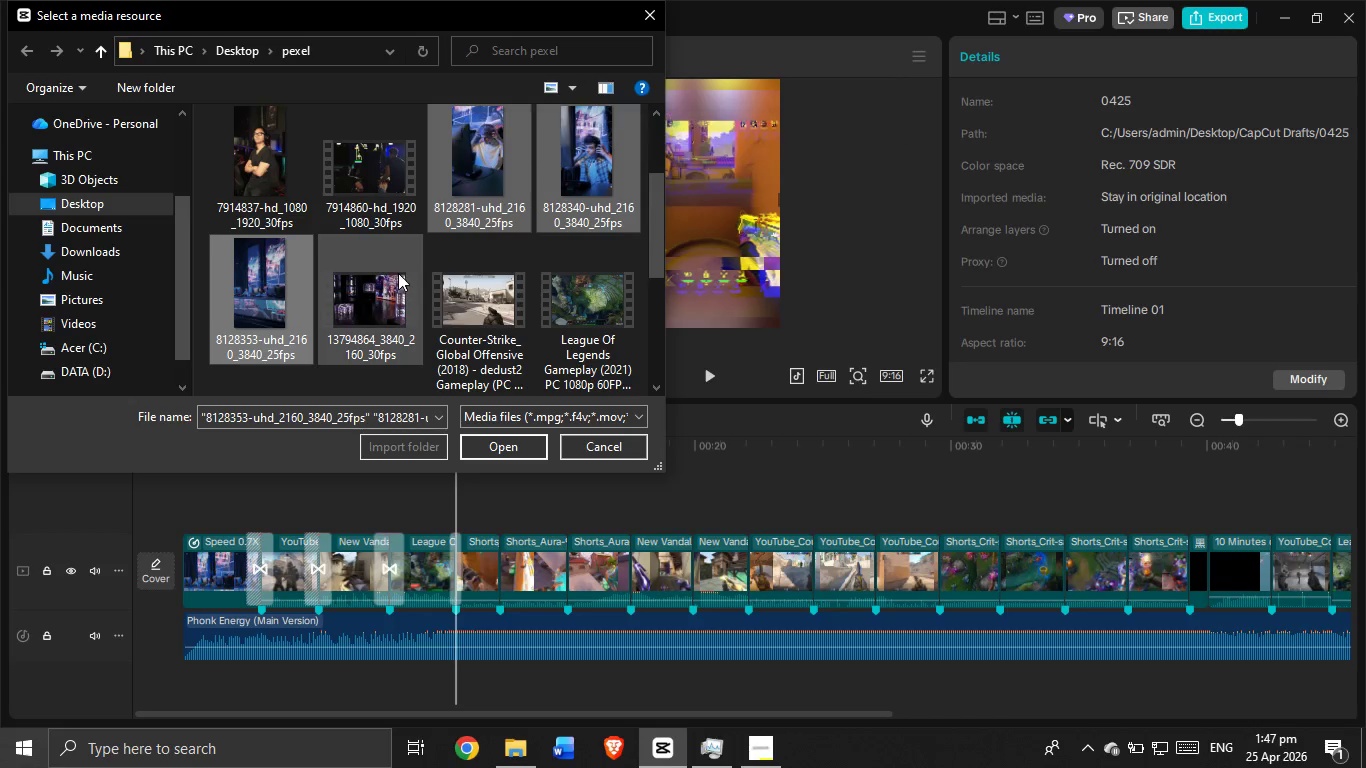 
hold_key(key=ControlLeft, duration=0.66)
left_click([396, 279])
 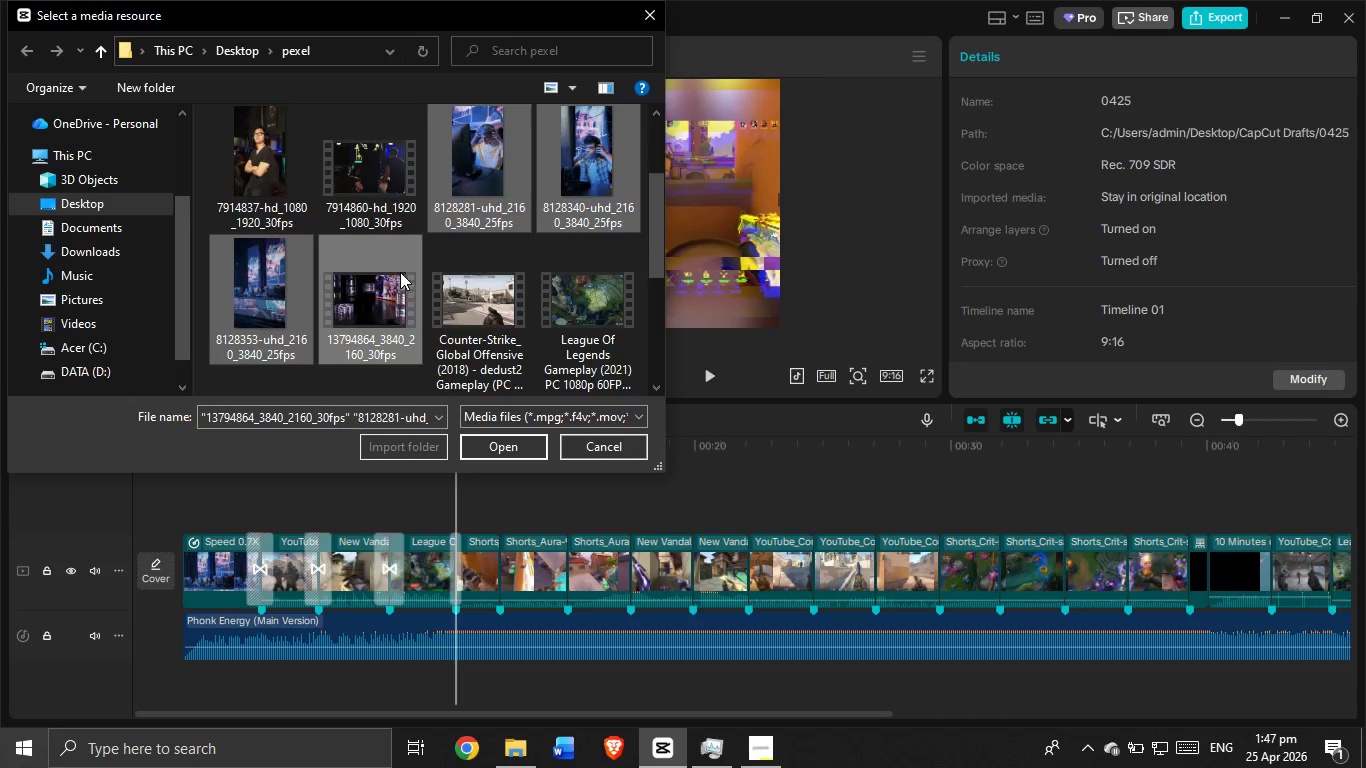 
scroll: coordinate [402, 256], scroll_direction: down, amount: 6.0
 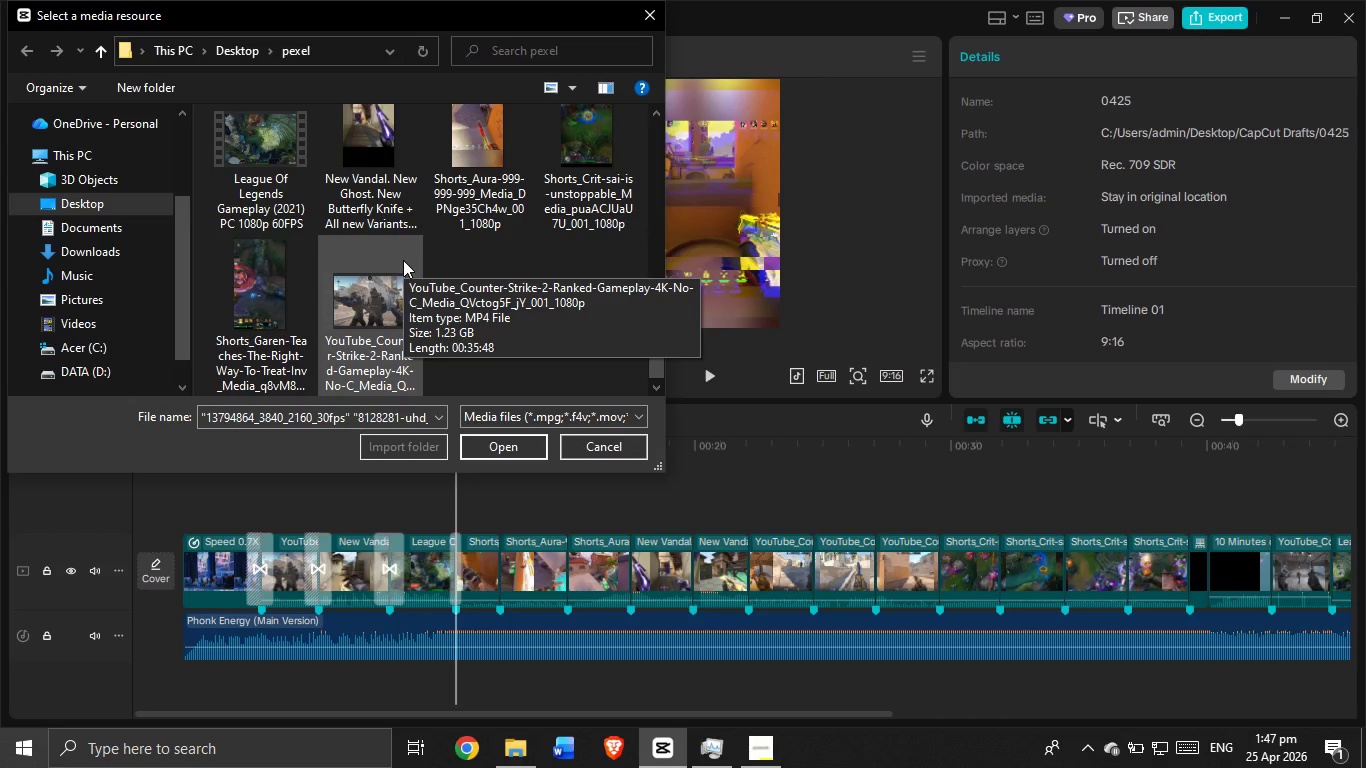 
scroll: coordinate [411, 252], scroll_direction: up, amount: 4.0
 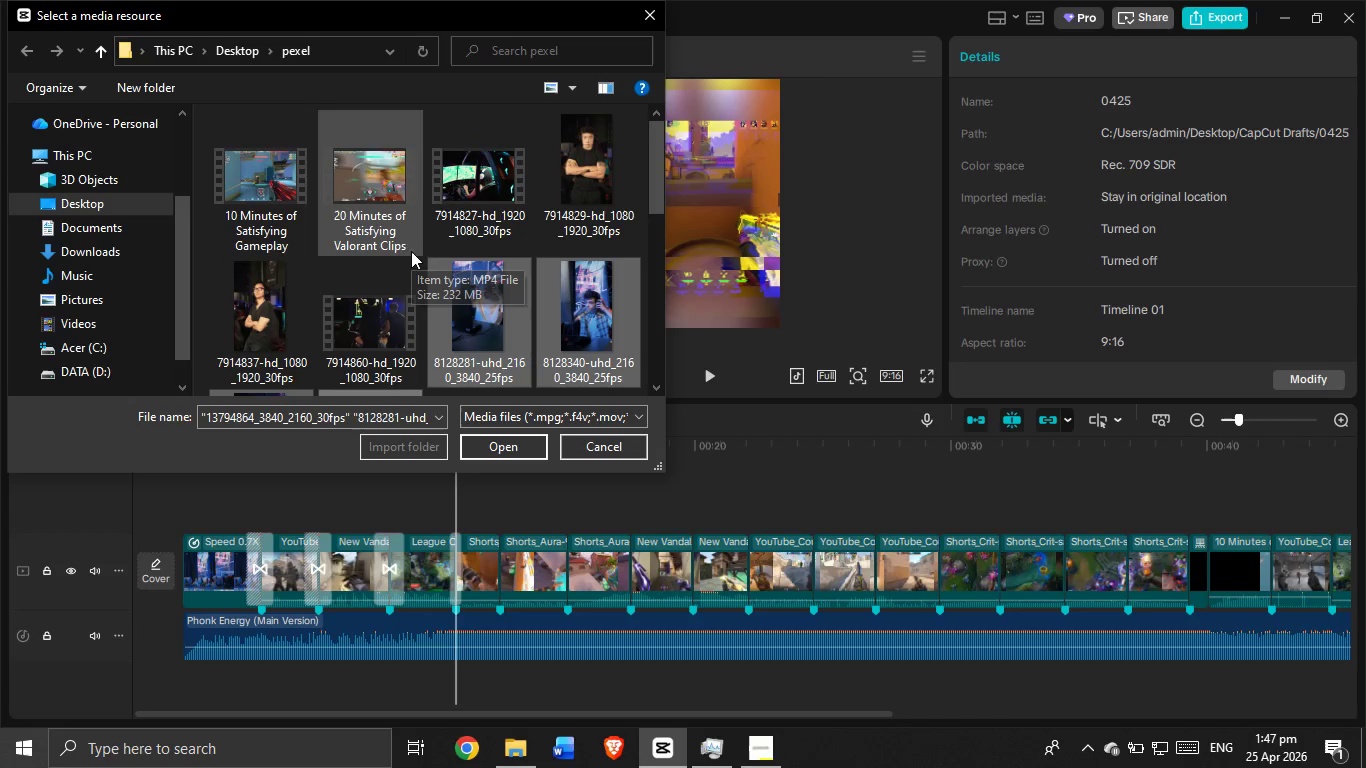 
mouse_move([466, 221])
 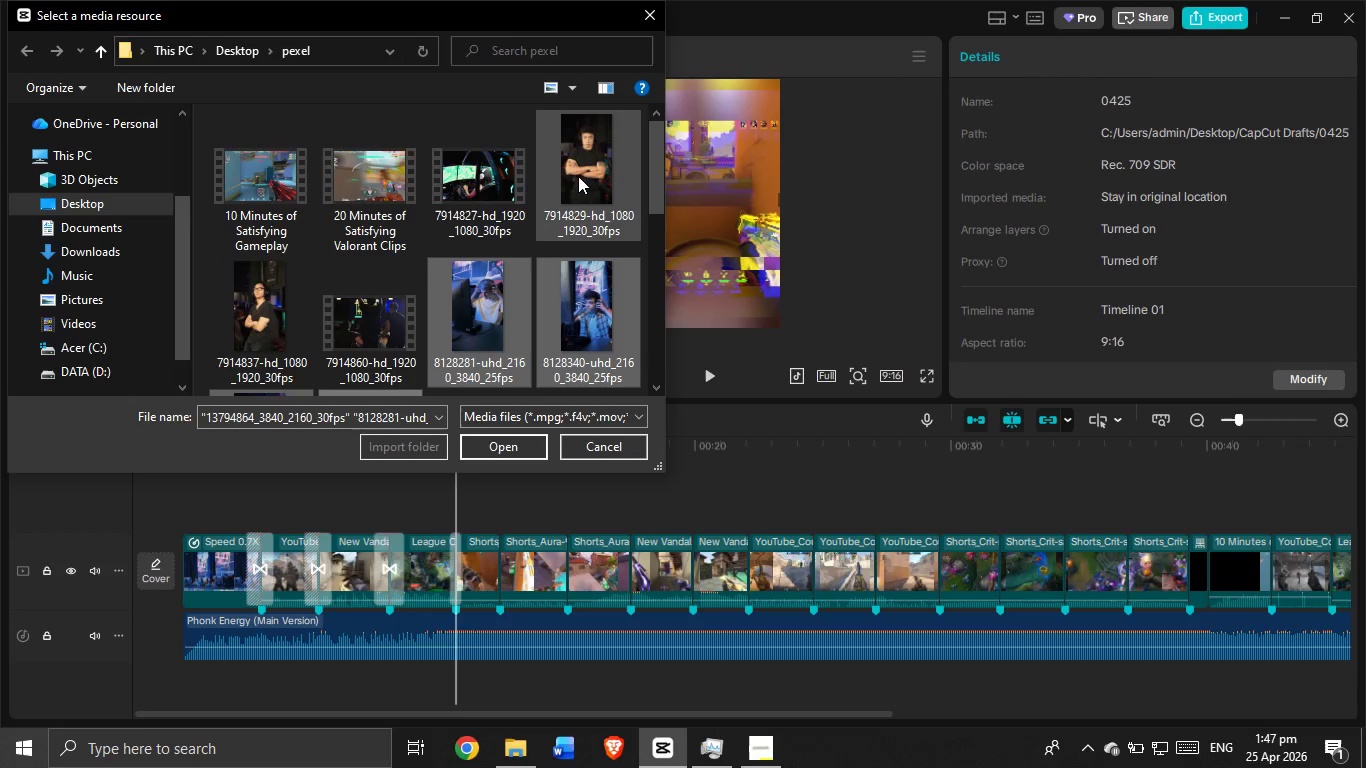 
hold_key(key=ControlLeft, duration=1.31)
left_click([581, 179])
 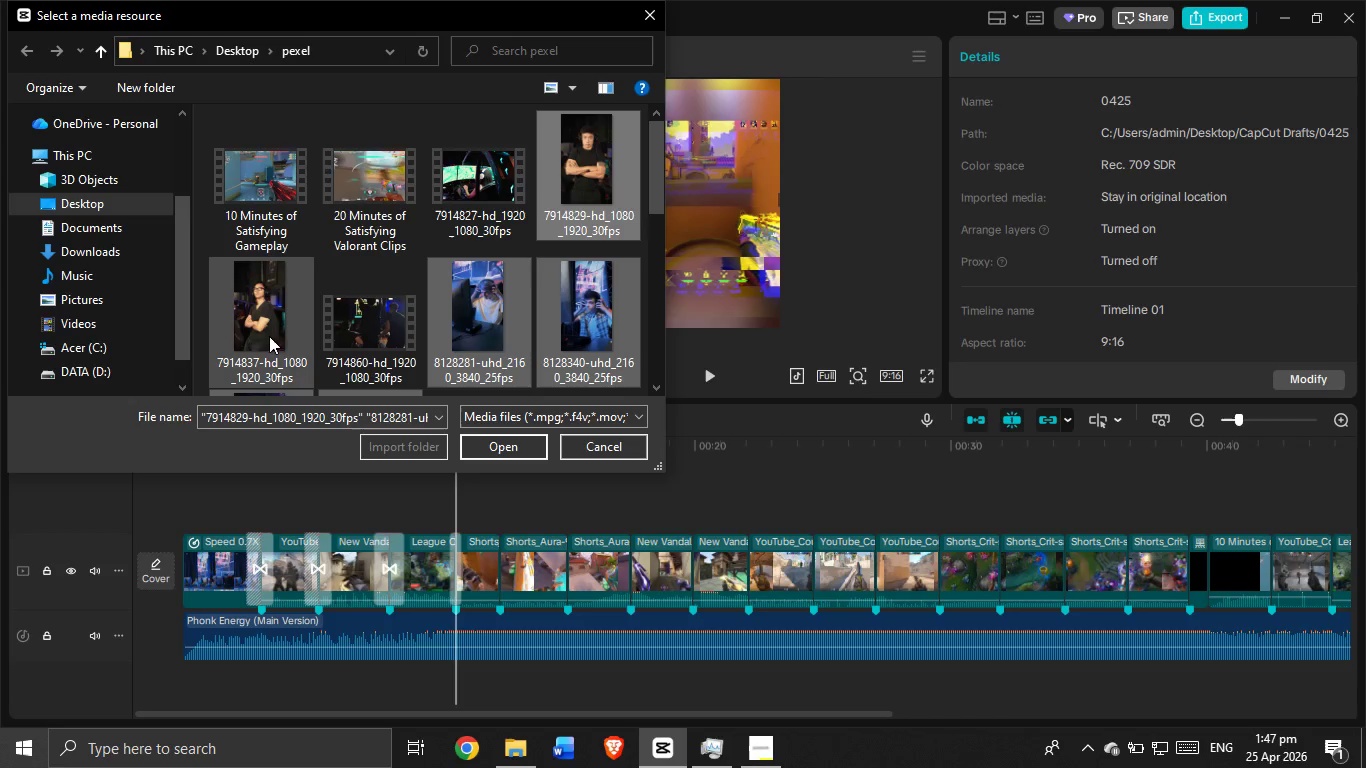 
left_click([277, 331])
 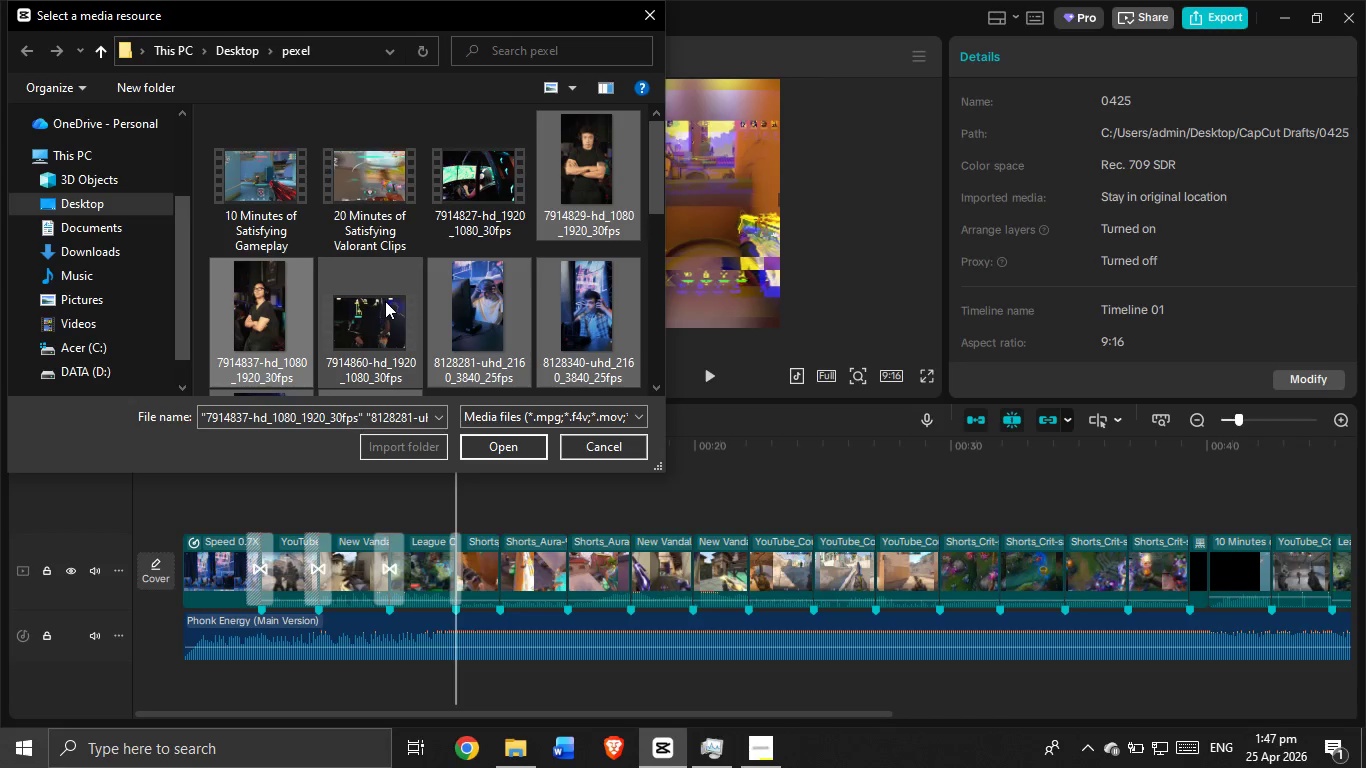 
hold_key(key=ControlLeft, duration=0.7)
double_click([470, 211])
 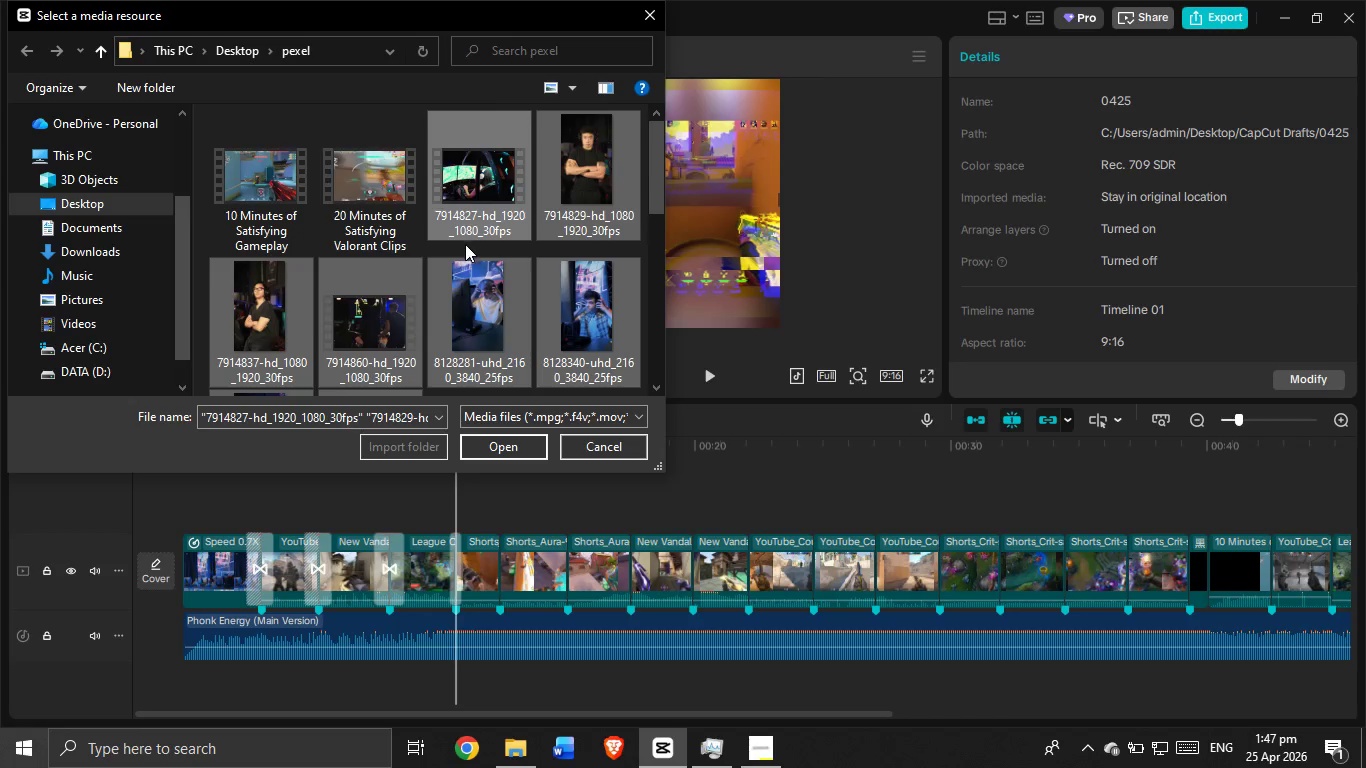 
scroll: coordinate [456, 342], scroll_direction: down, amount: 4.0
 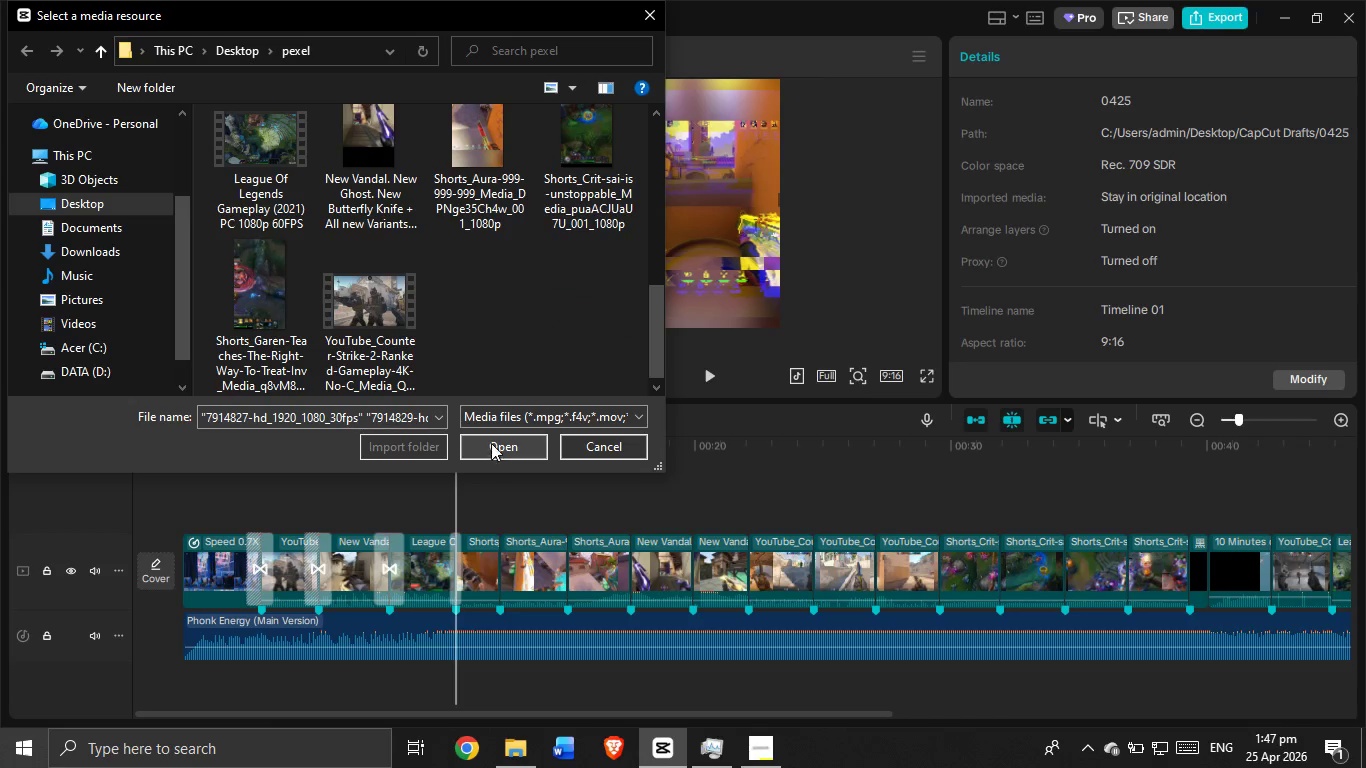 
left_click([491, 441])
 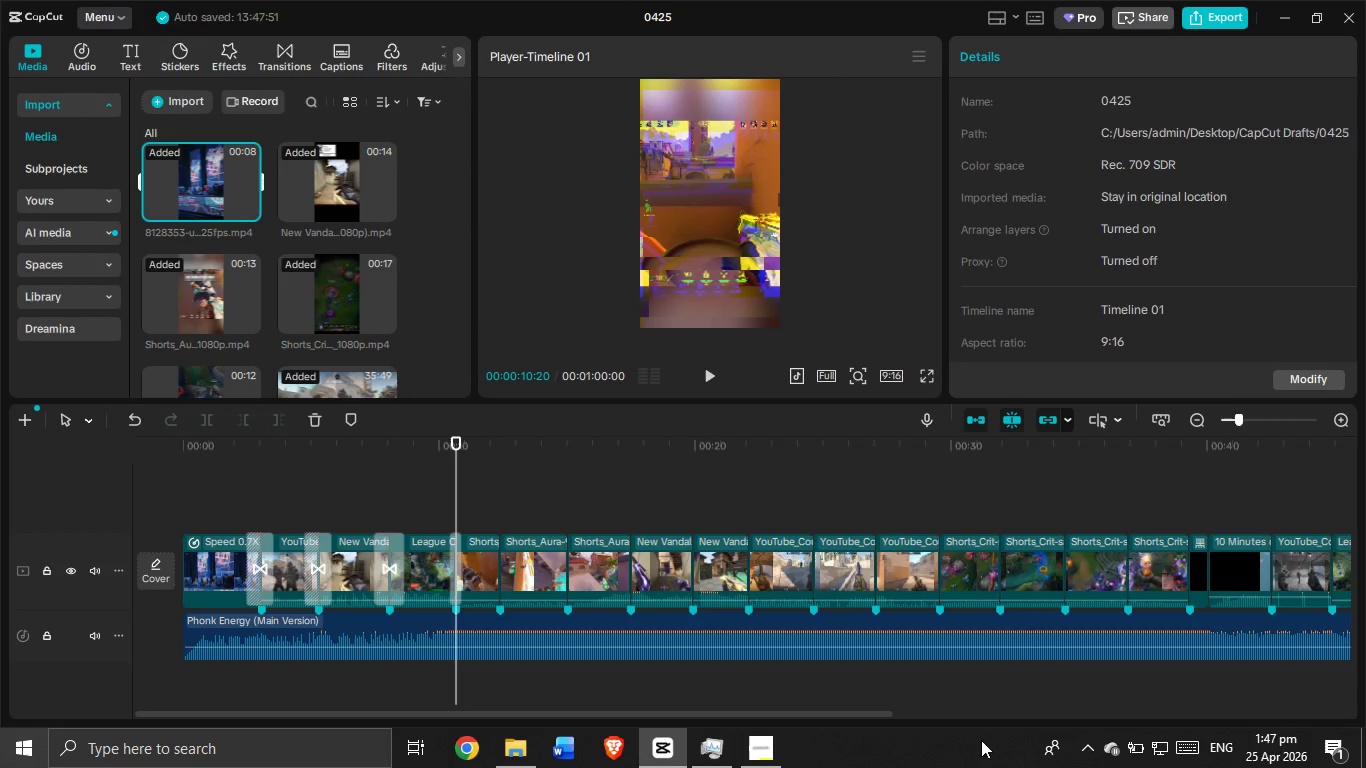 
left_click([735, 759])
 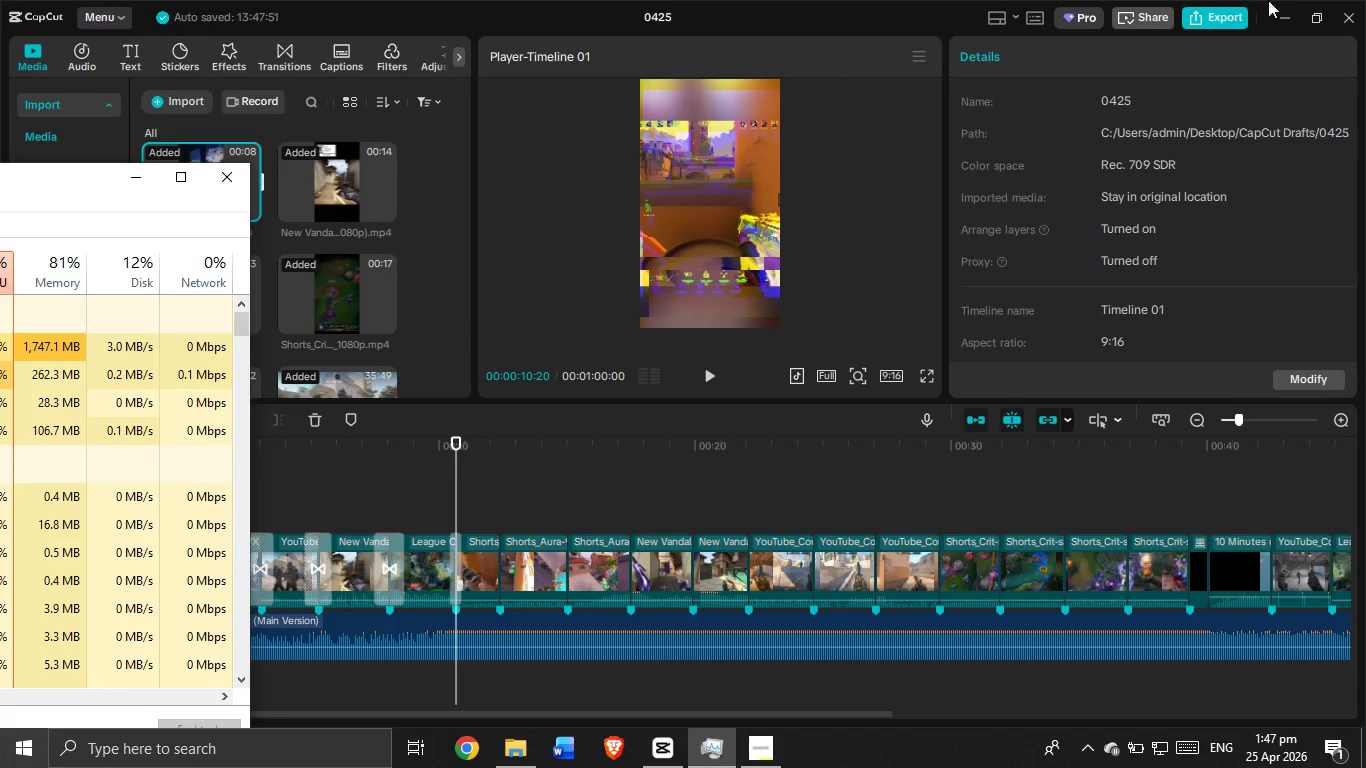 
left_click([1311, 13])
 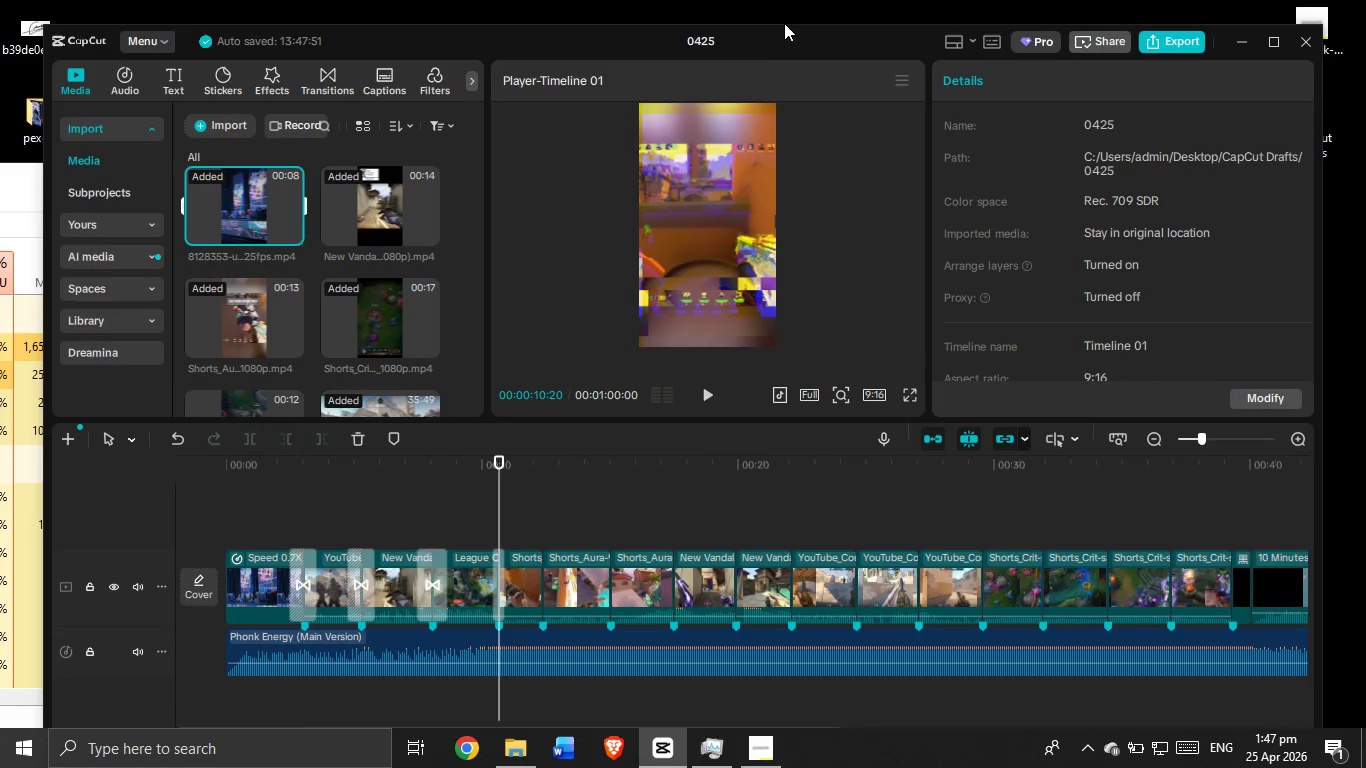 
left_click_drag(start_coordinate=[782, 33], to_coordinate=[851, 35])
 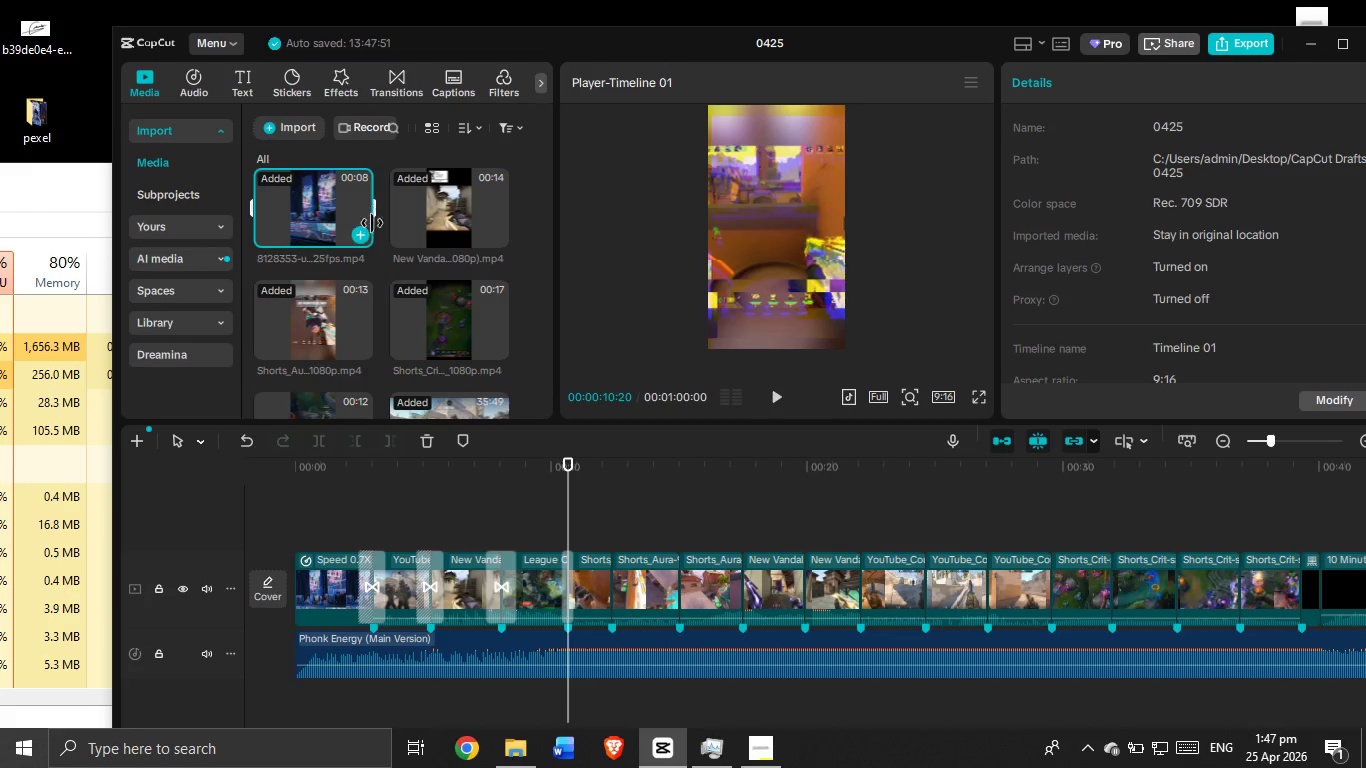 
scroll: coordinate [411, 314], scroll_direction: down, amount: 8.0
 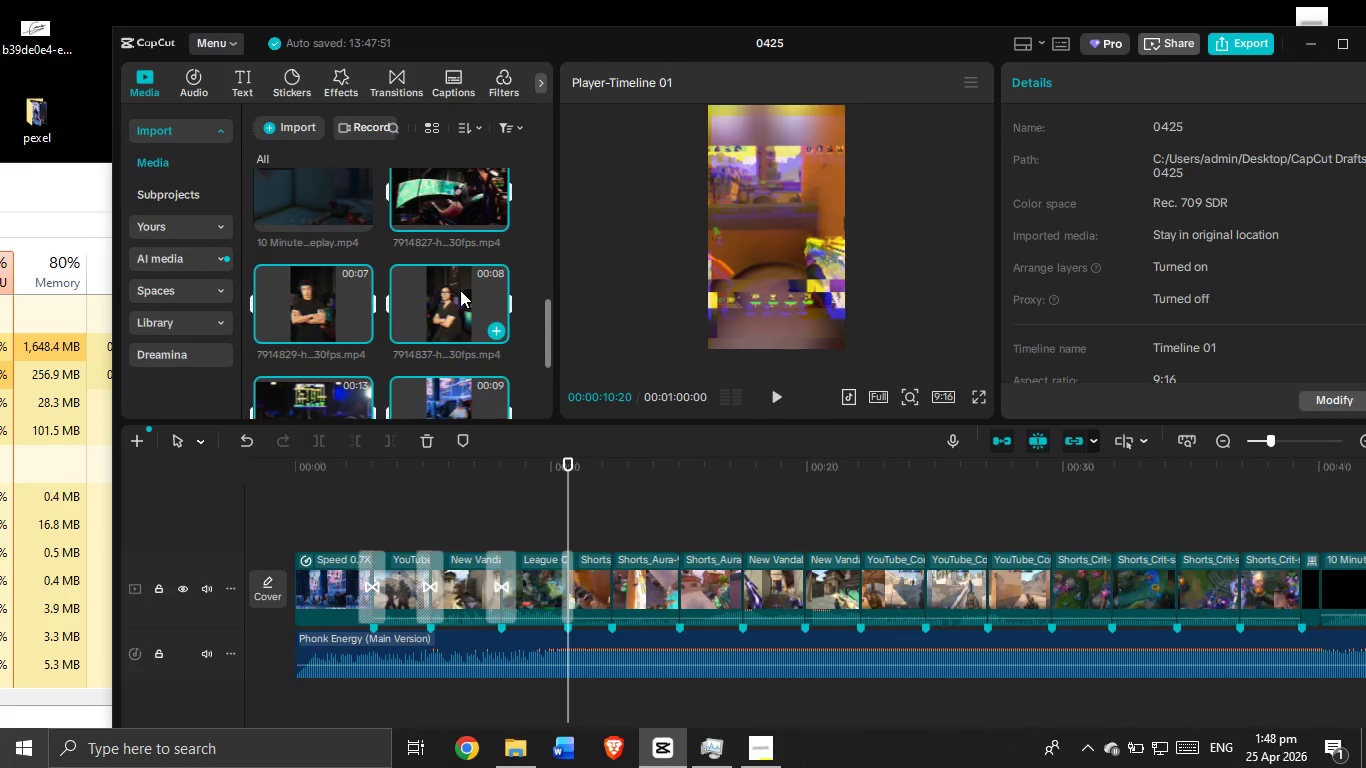 
scroll: coordinate [460, 290], scroll_direction: up, amount: 1.0
 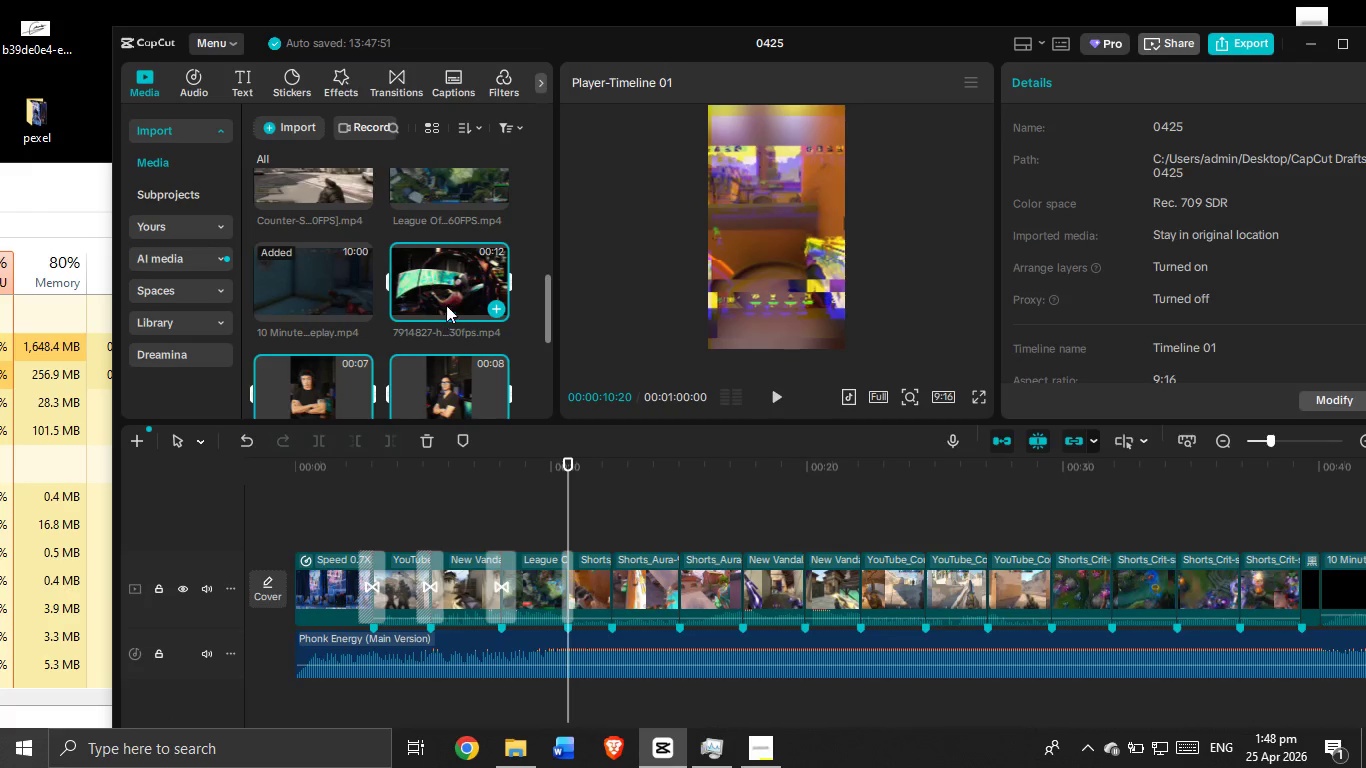 
scroll: coordinate [442, 290], scroll_direction: down, amount: 2.0
 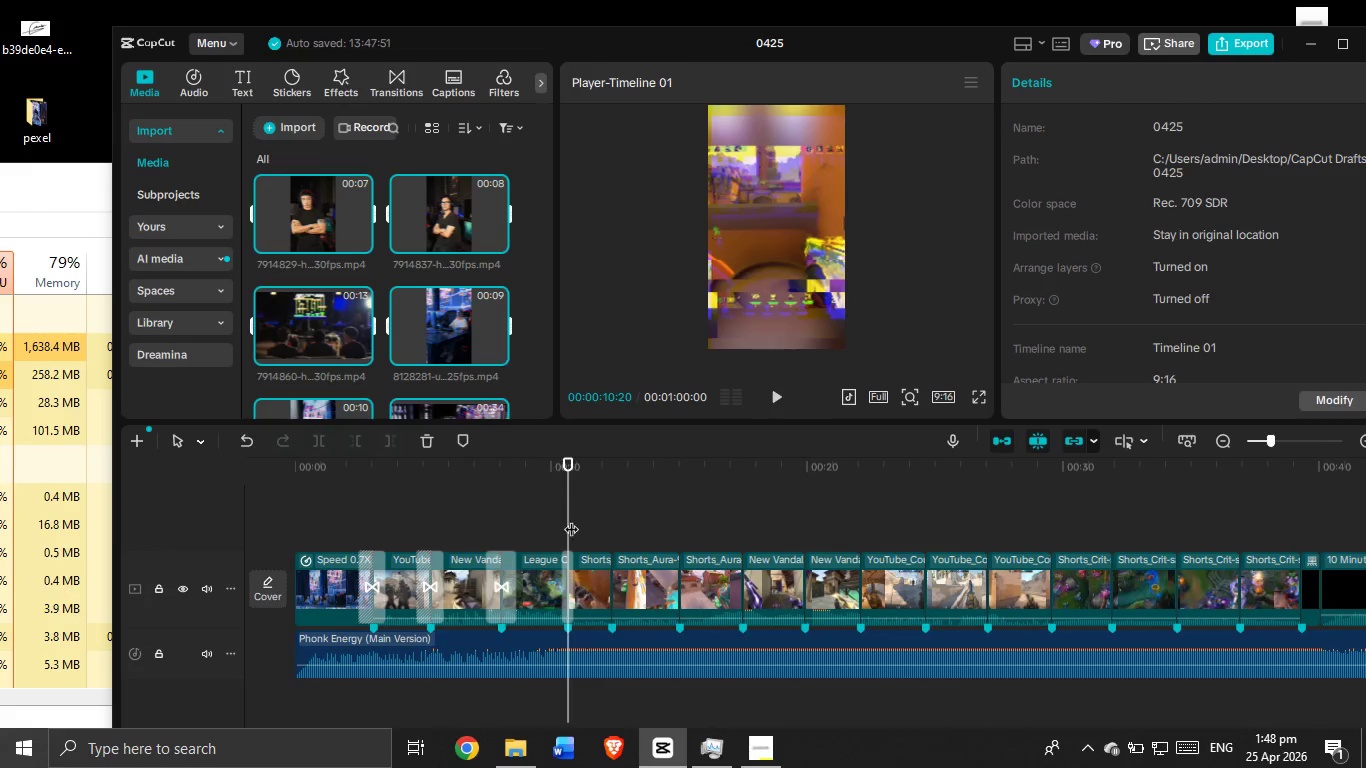 
hold_key(key=ControlLeft, duration=0.38)
scroll: coordinate [484, 344], scroll_direction: up, amount: 9.0
 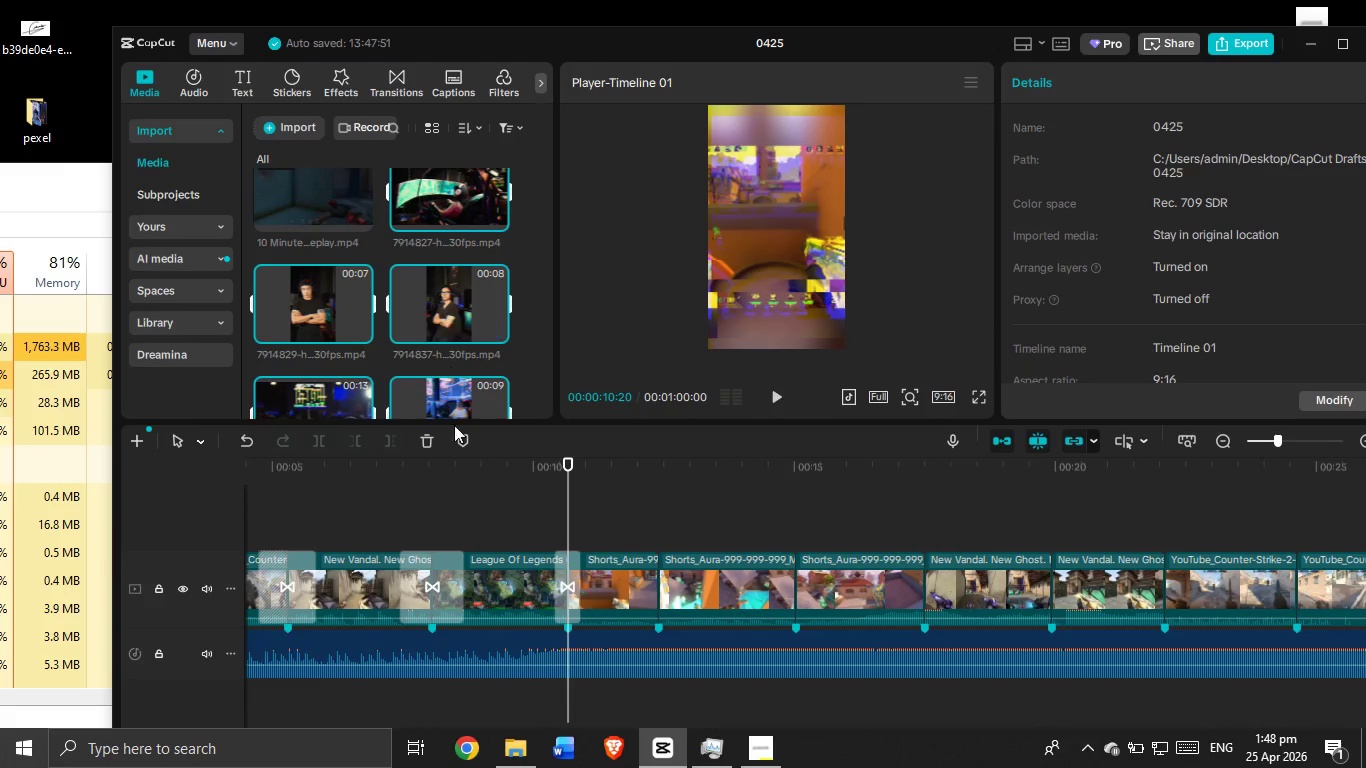 
left_click([416, 524])
 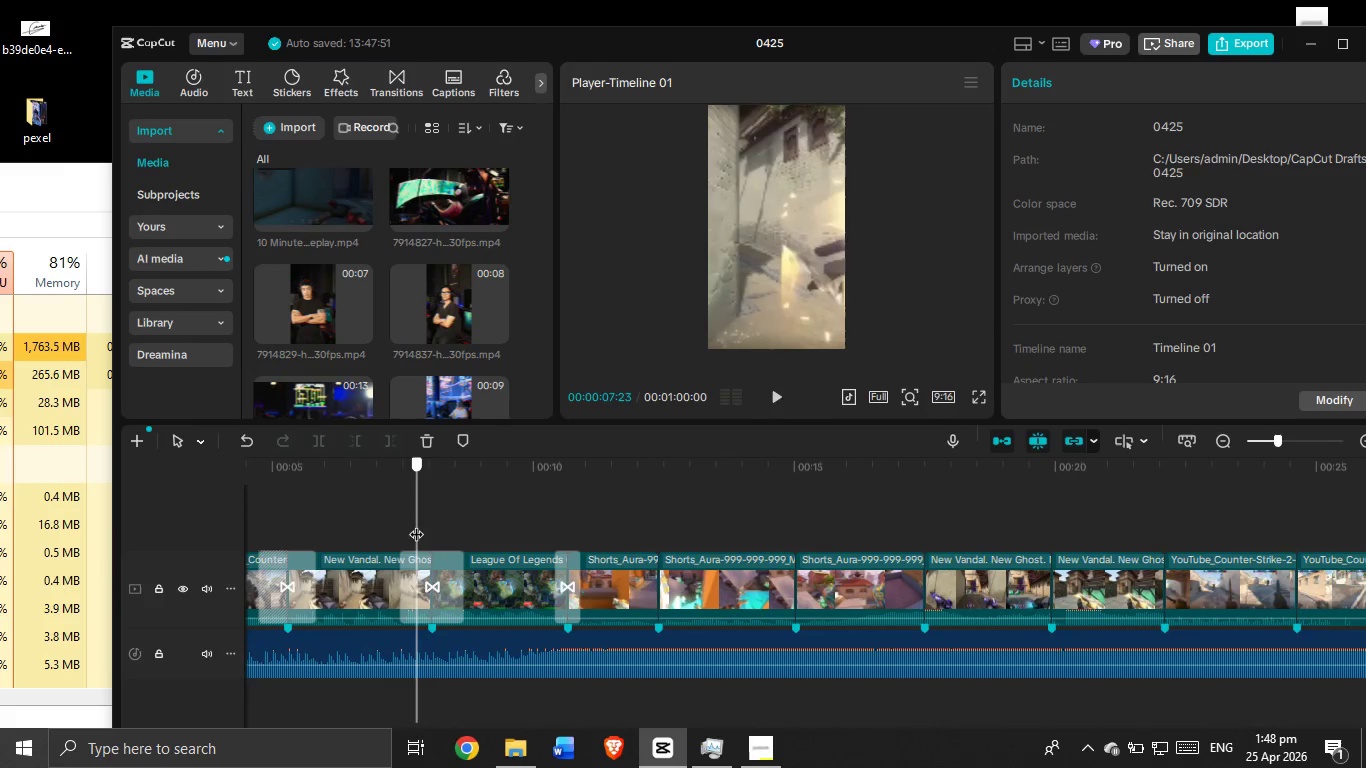 
scroll: coordinate [442, 474], scroll_direction: up, amount: 5.0
 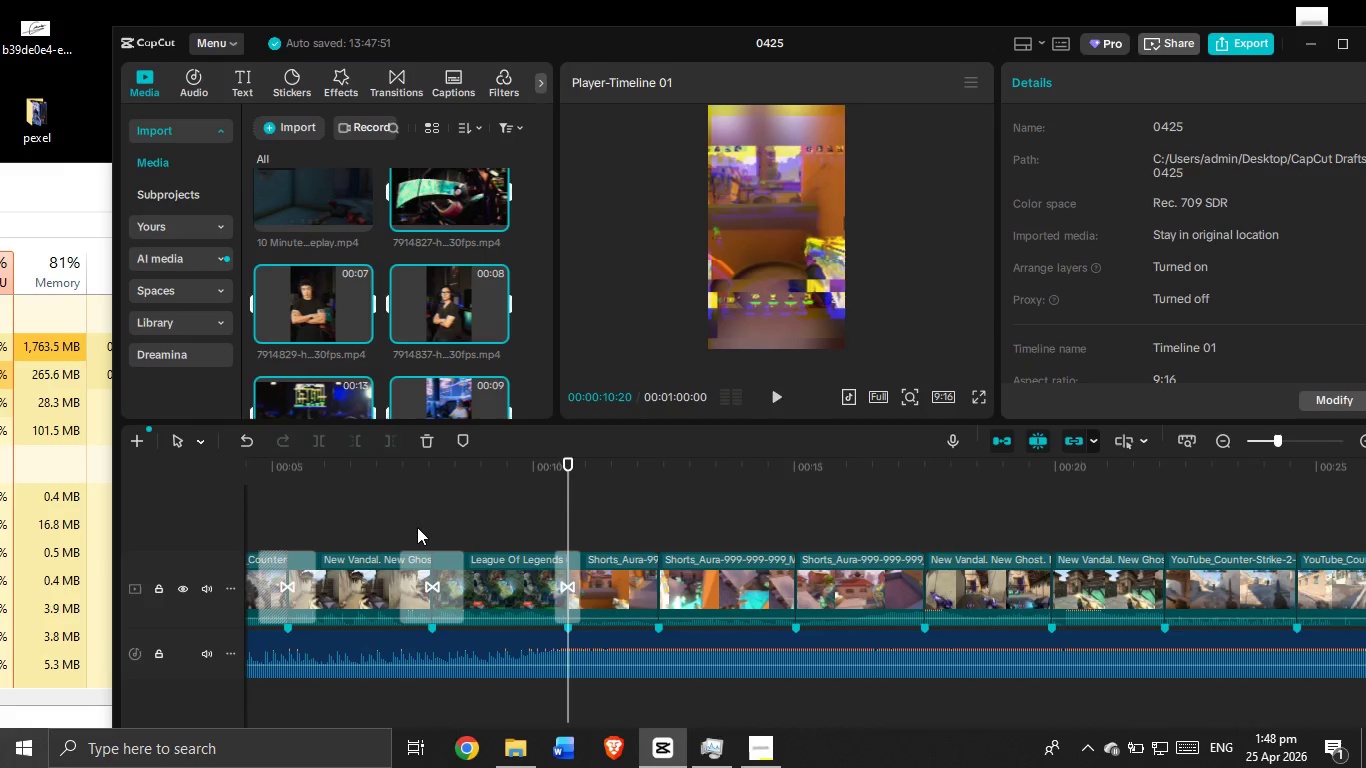 
left_click_drag(start_coordinate=[416, 524], to_coordinate=[135, 482])
 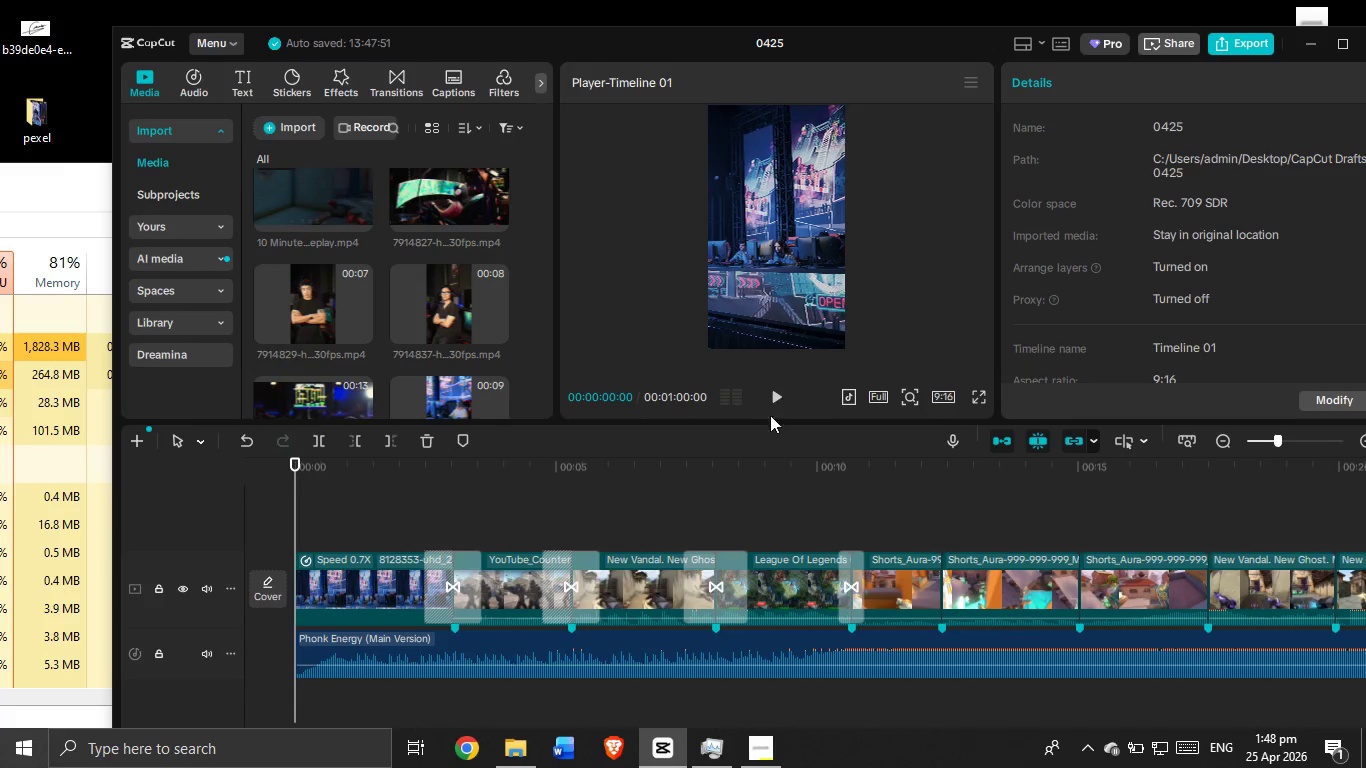 
left_click([767, 405])
 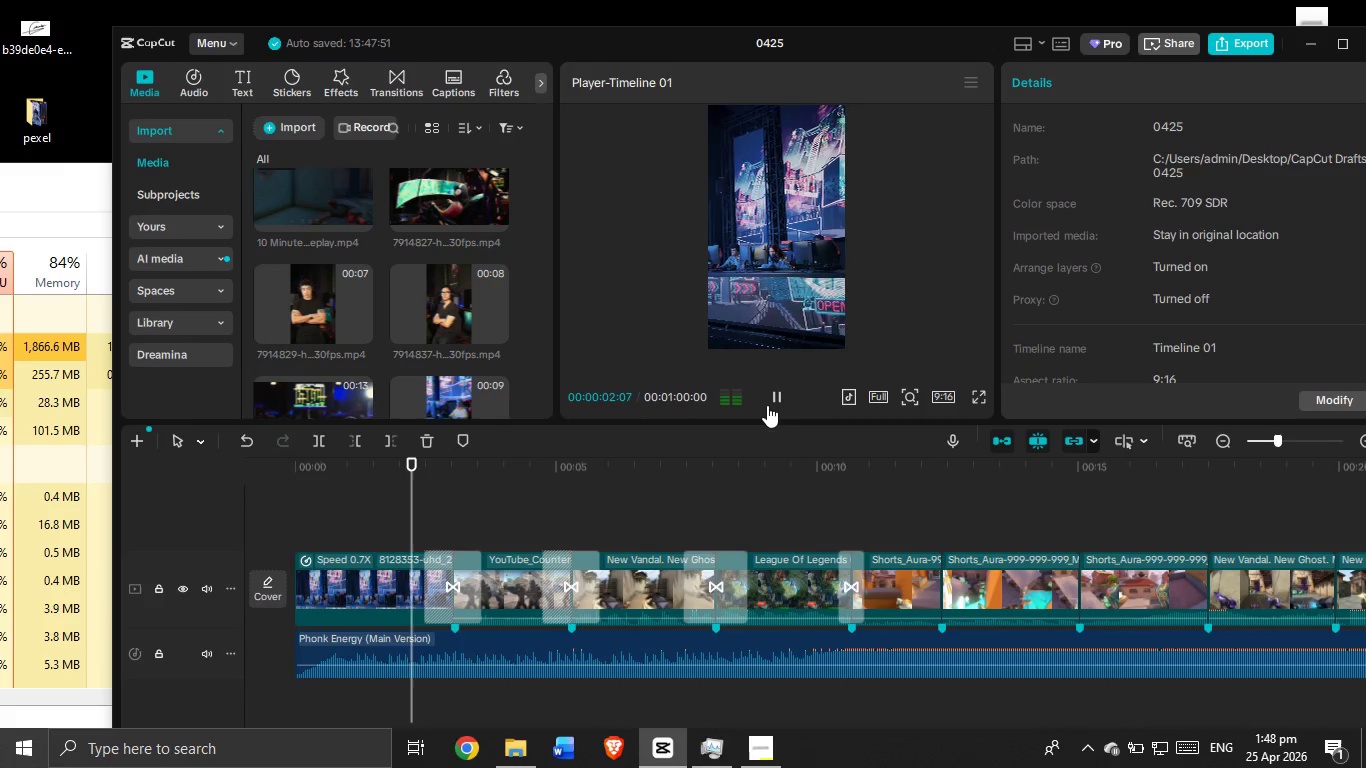 
left_click([767, 405])
 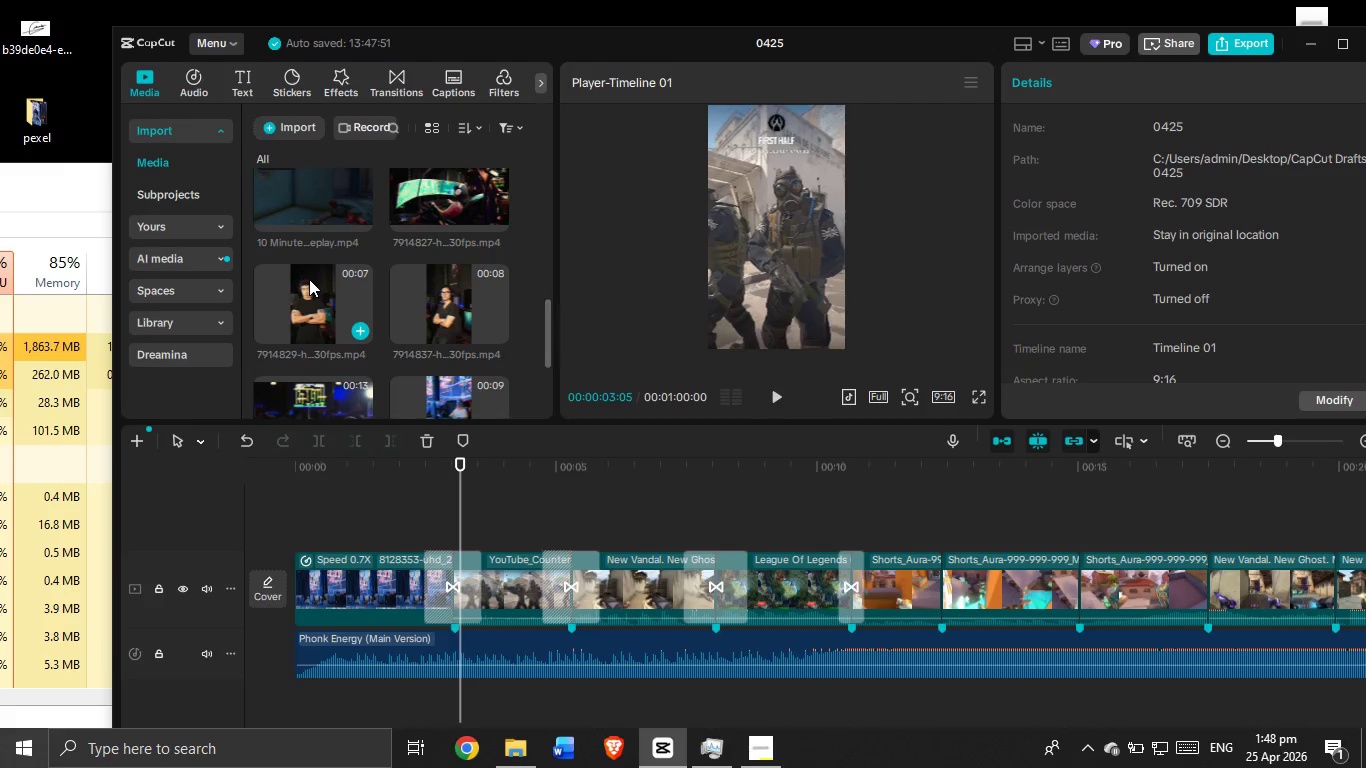 
left_click_drag(start_coordinate=[309, 279], to_coordinate=[462, 589])
 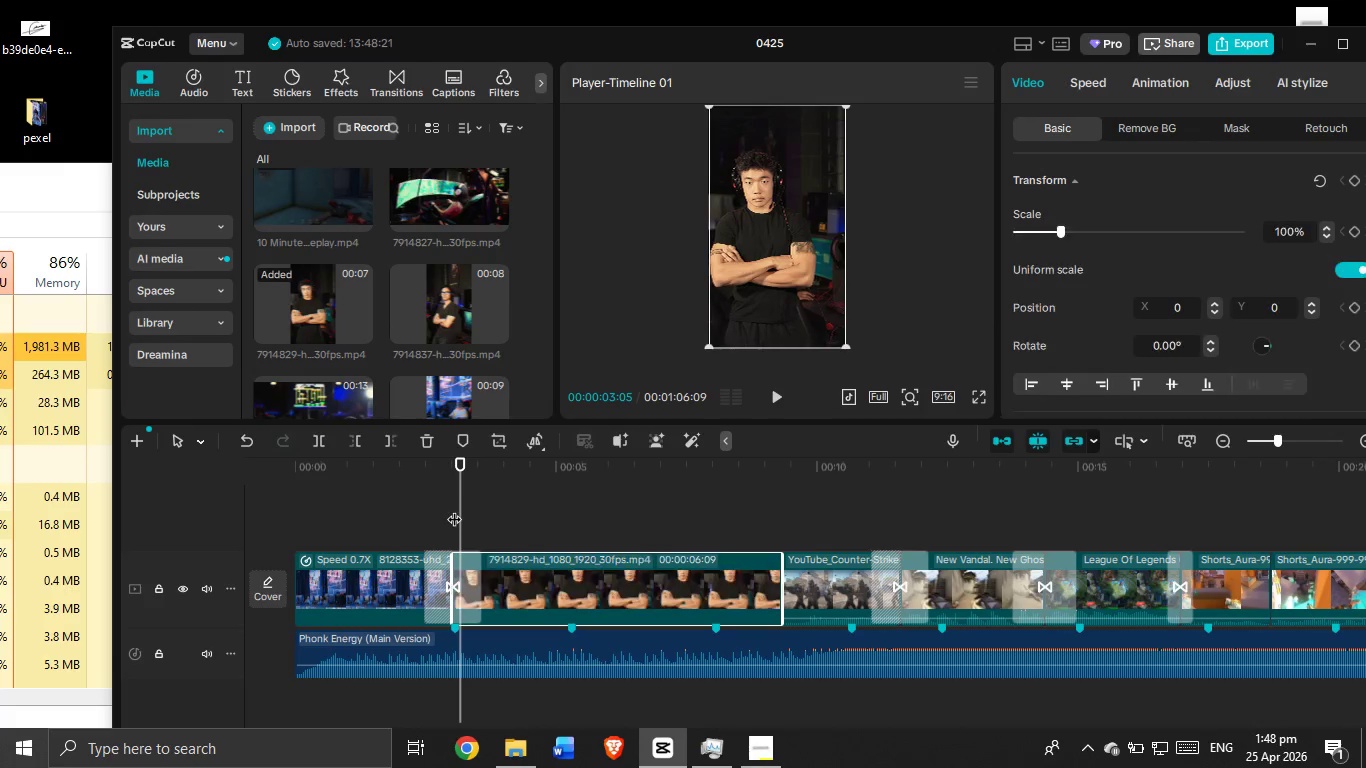 
left_click_drag(start_coordinate=[460, 514], to_coordinate=[451, 520])
 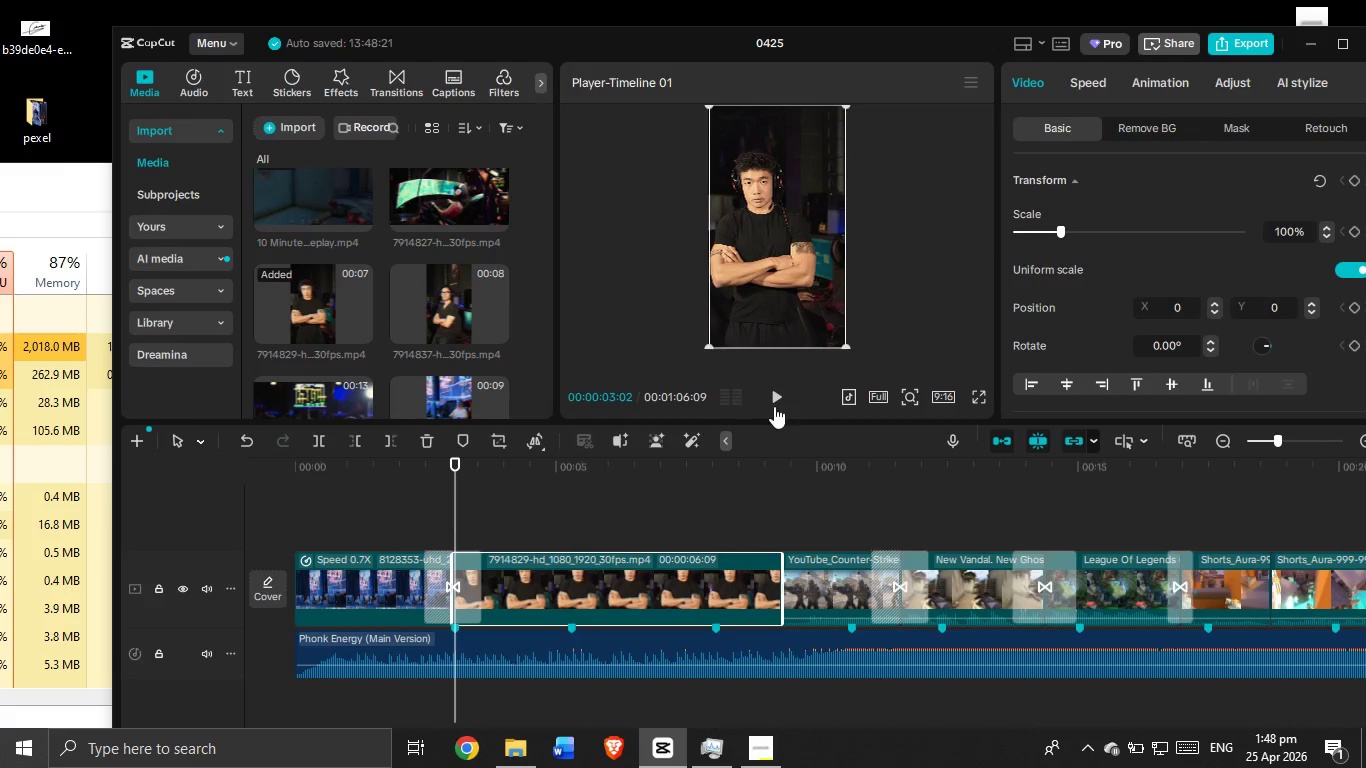 
left_click([774, 404])
 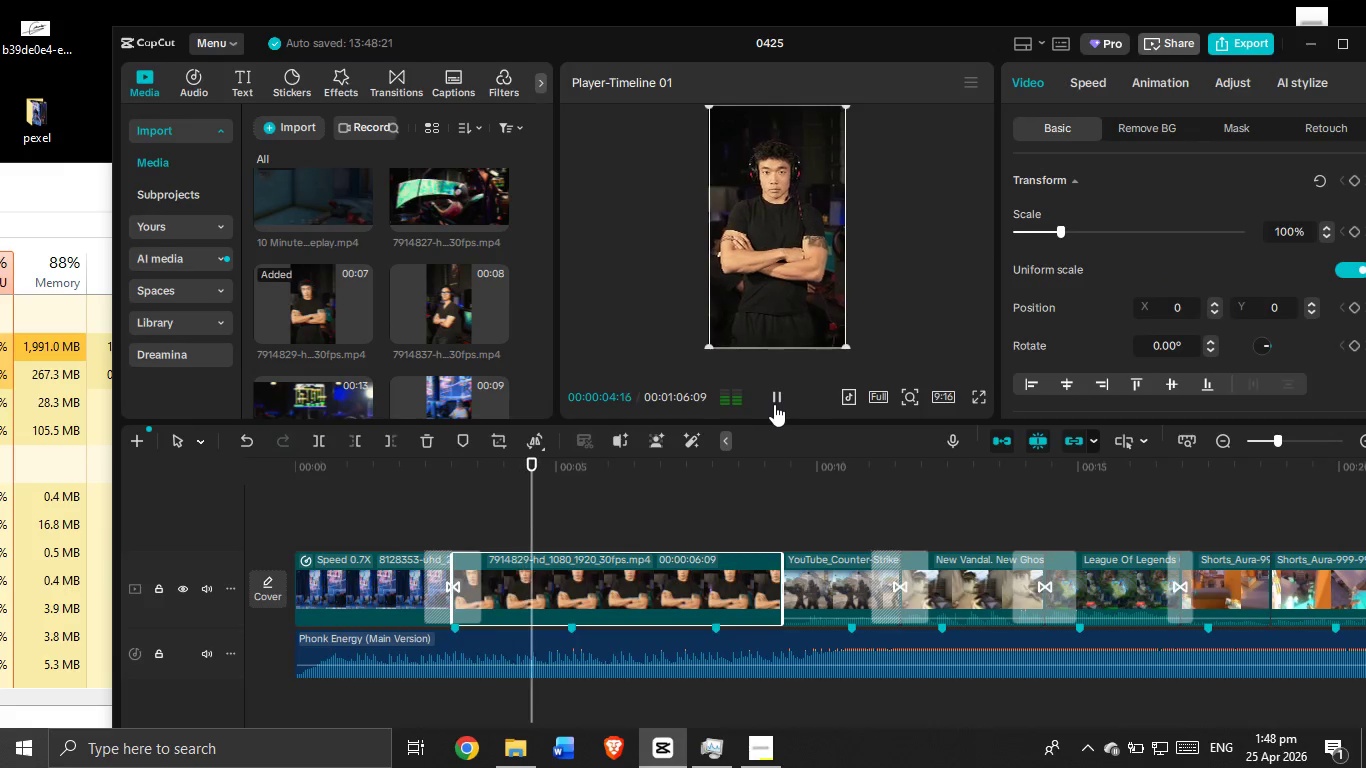 
left_click([774, 404])
 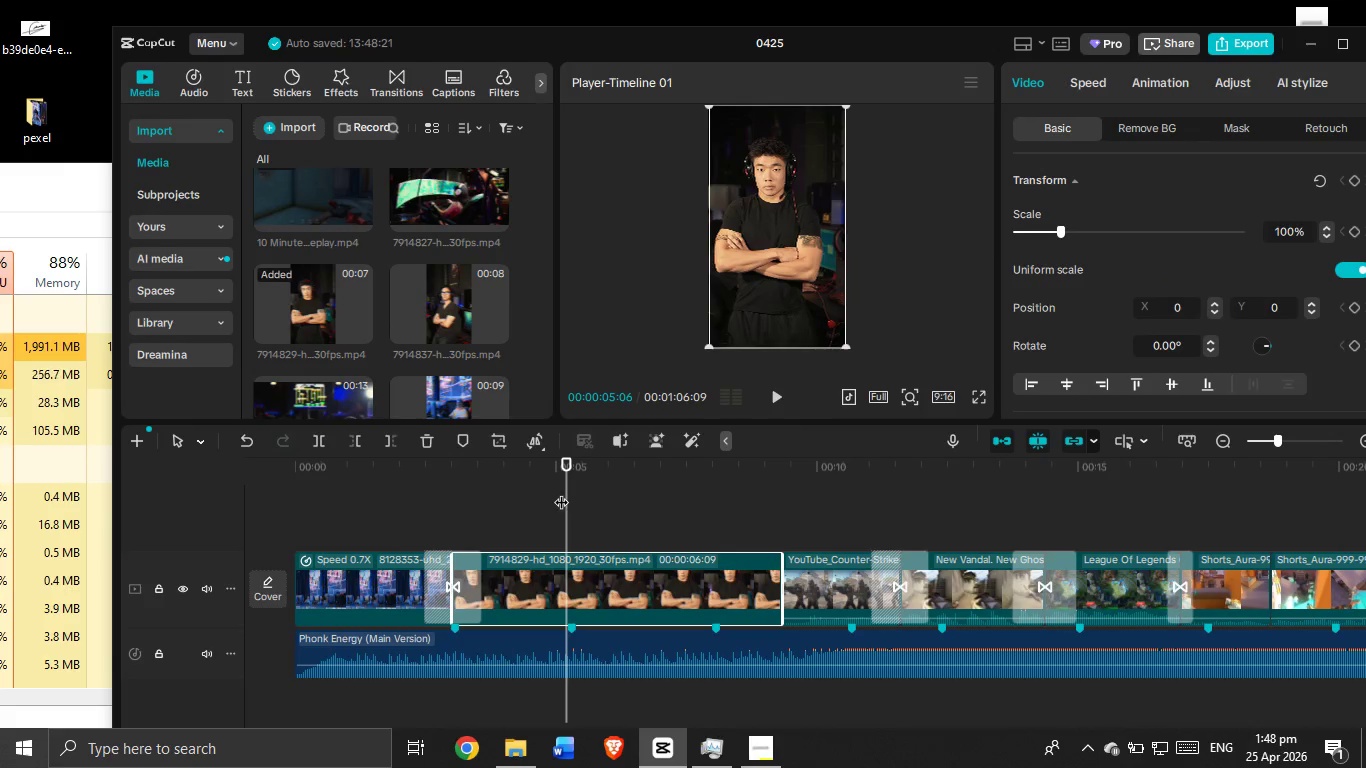 
left_click_drag(start_coordinate=[561, 493], to_coordinate=[570, 510])
 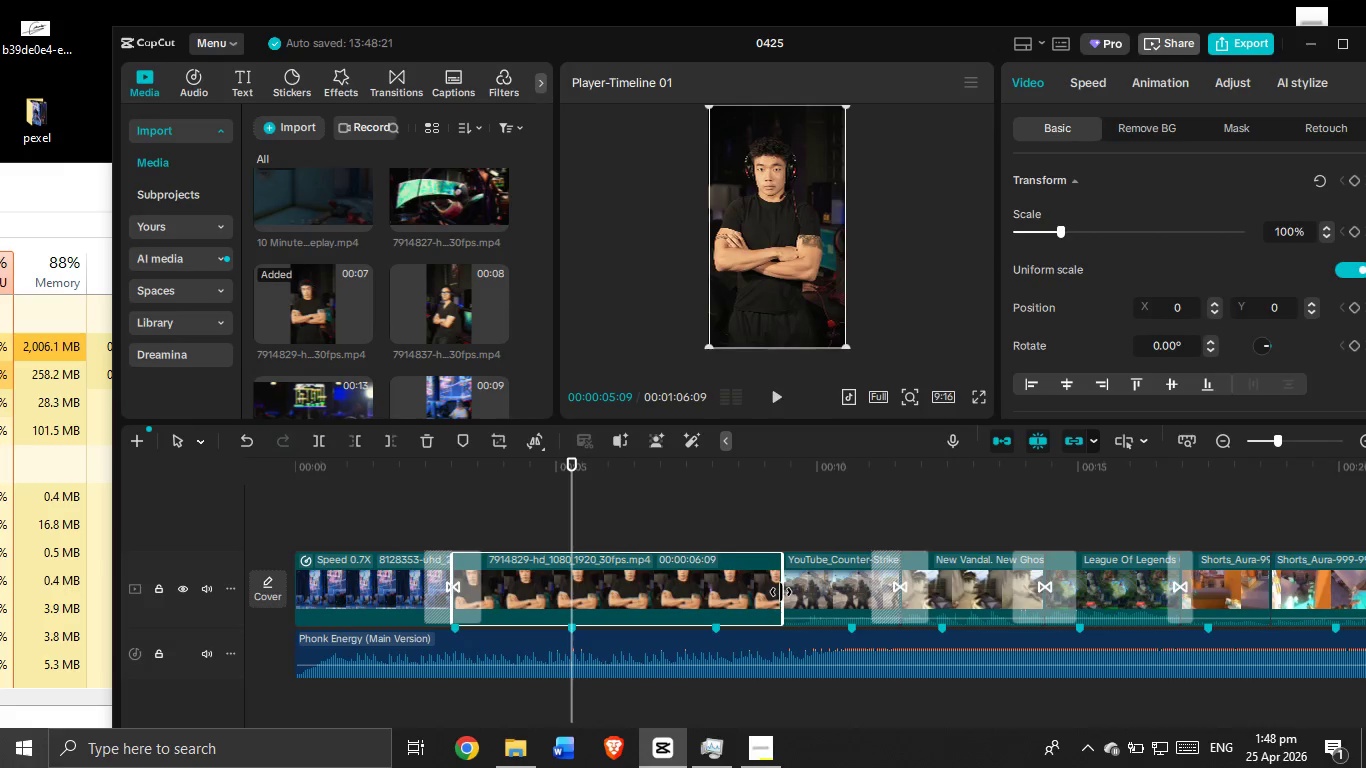 
left_click_drag(start_coordinate=[781, 592], to_coordinate=[571, 569])
 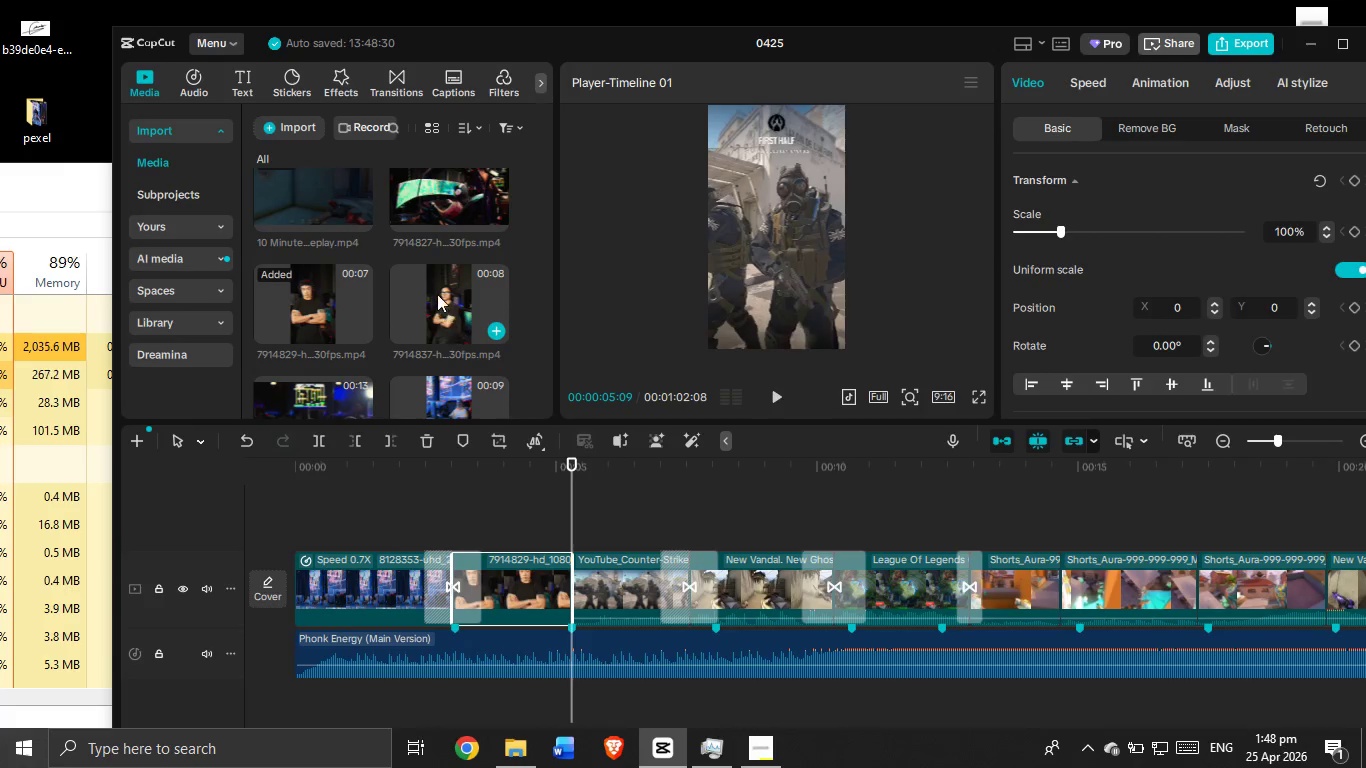 
left_click_drag(start_coordinate=[437, 294], to_coordinate=[579, 574])
 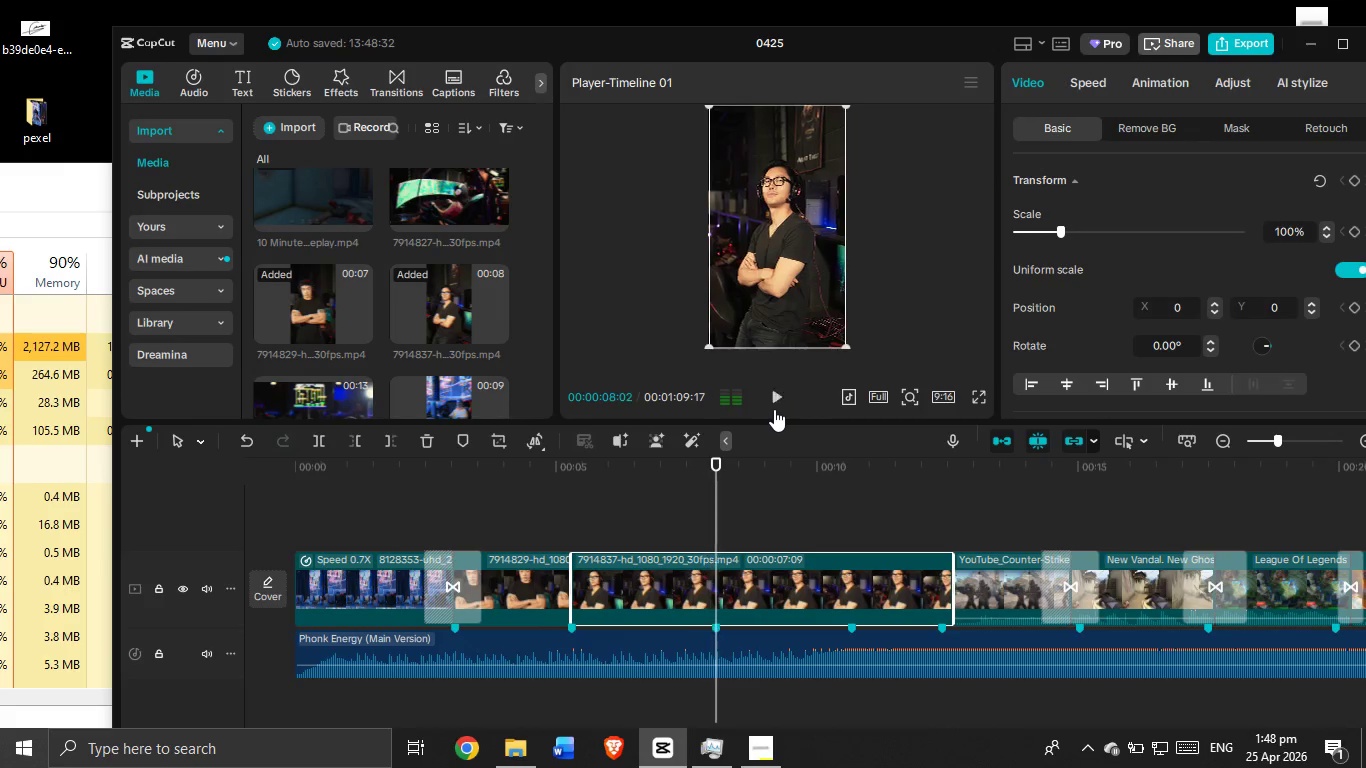 
wait(5.16)
 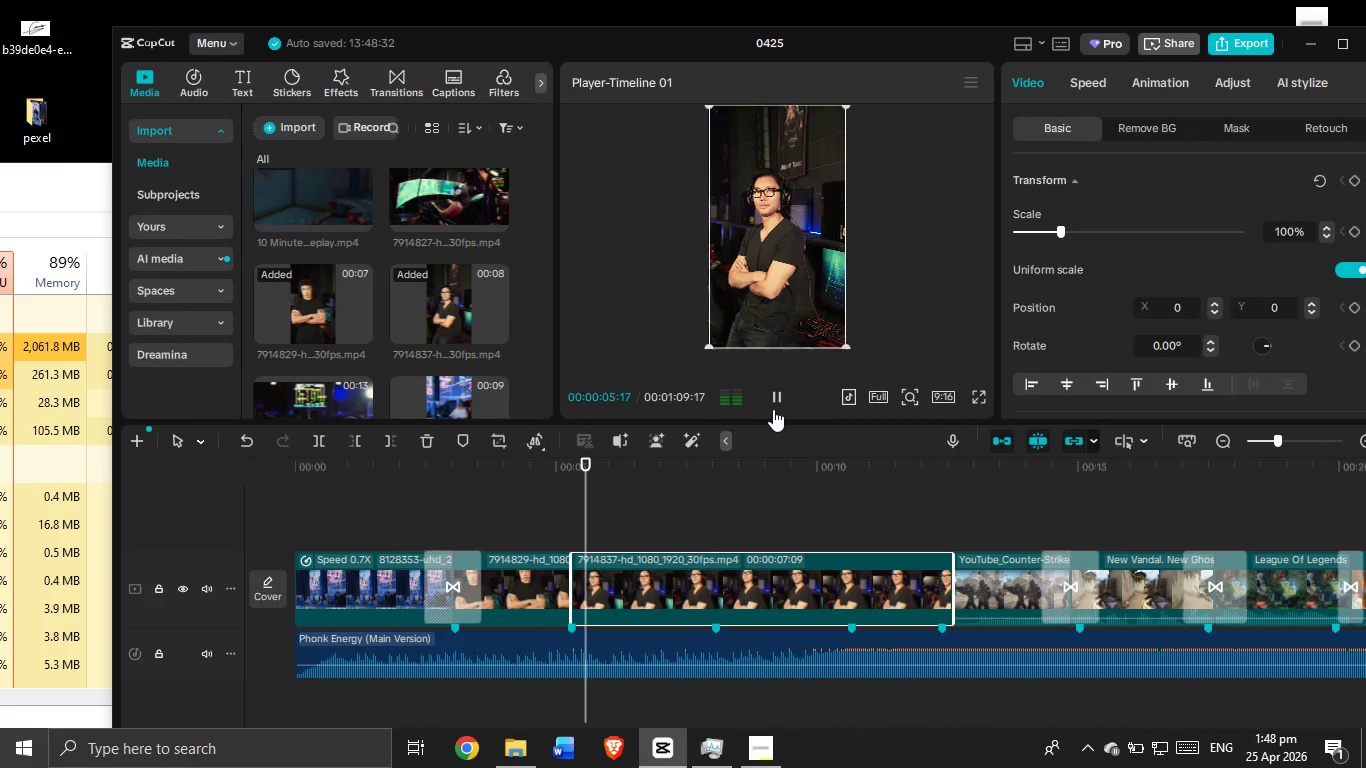 
left_click_drag(start_coordinate=[952, 581], to_coordinate=[710, 582])
 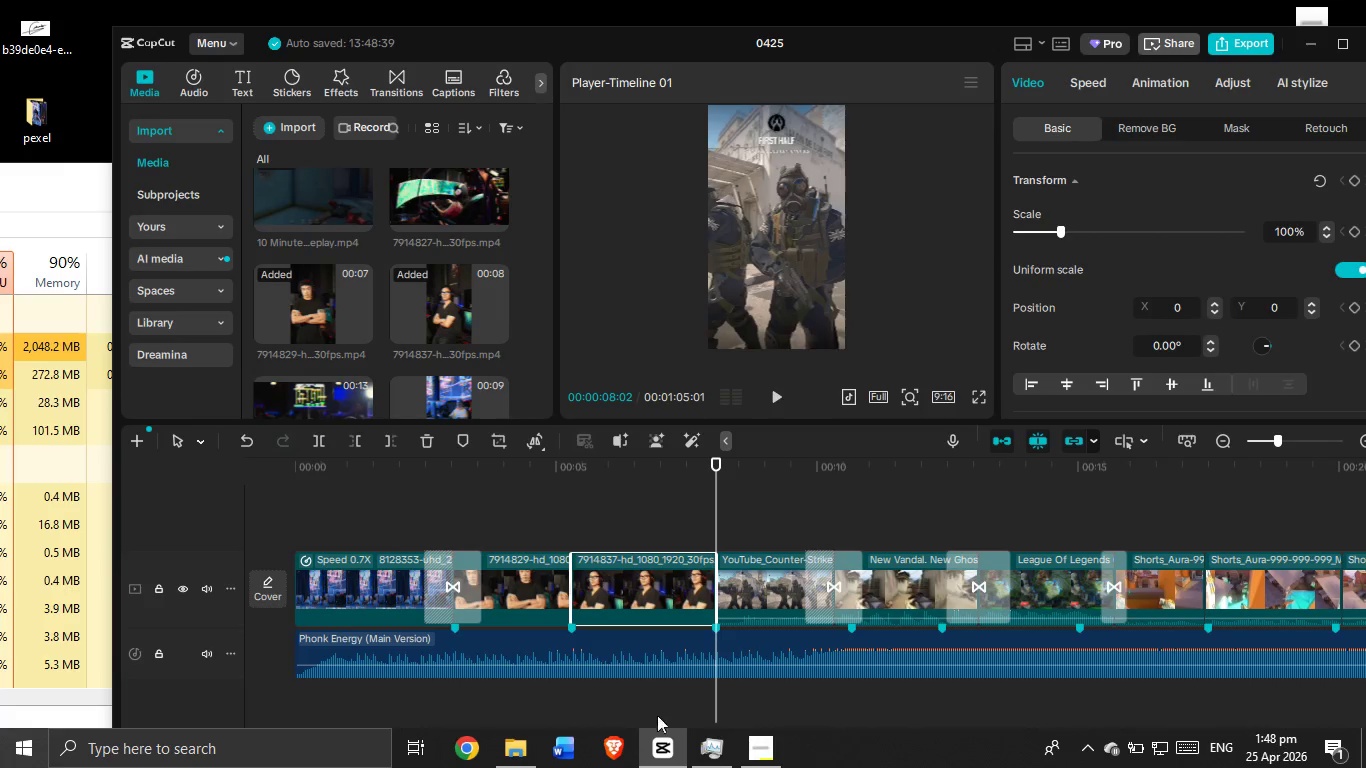 
scroll: coordinate [628, 644], scroll_direction: down, amount: 4.0
 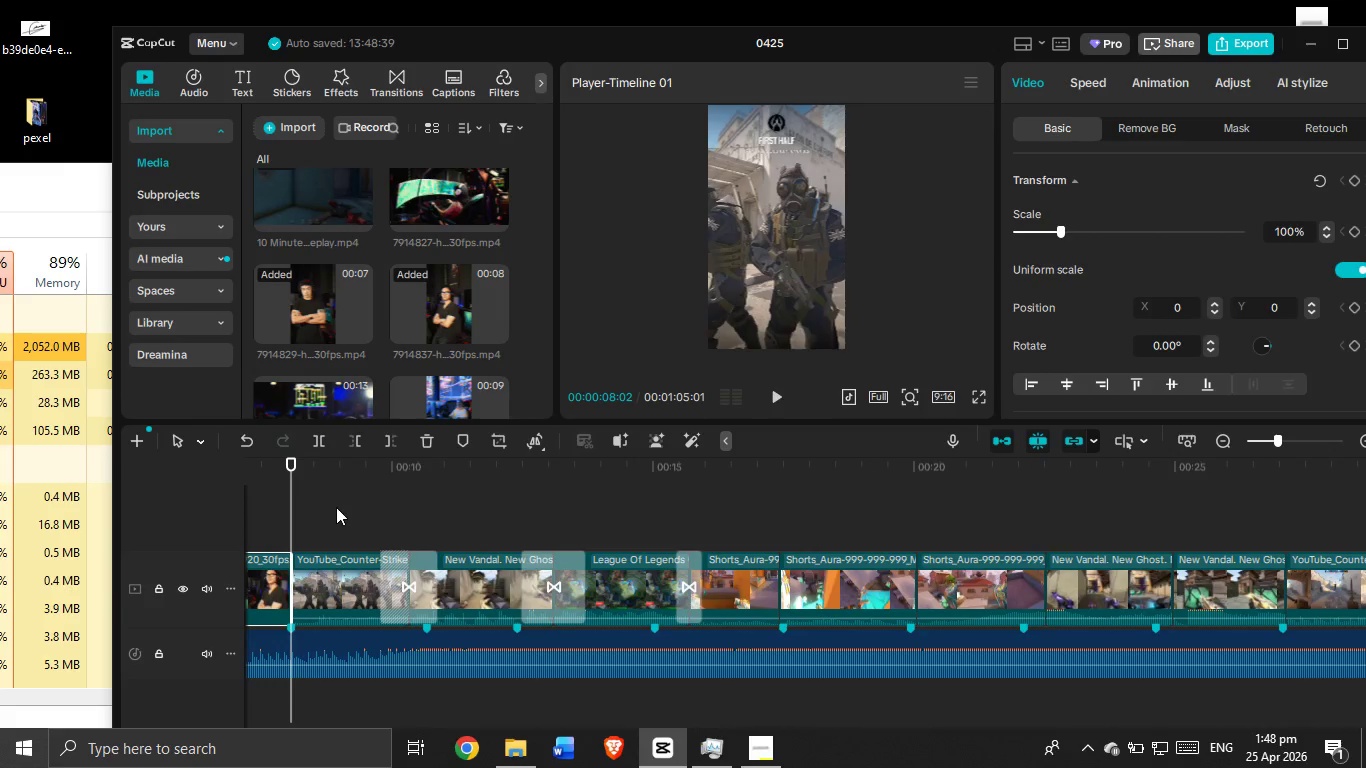 
scroll: coordinate [336, 507], scroll_direction: none, amount: 0.0
 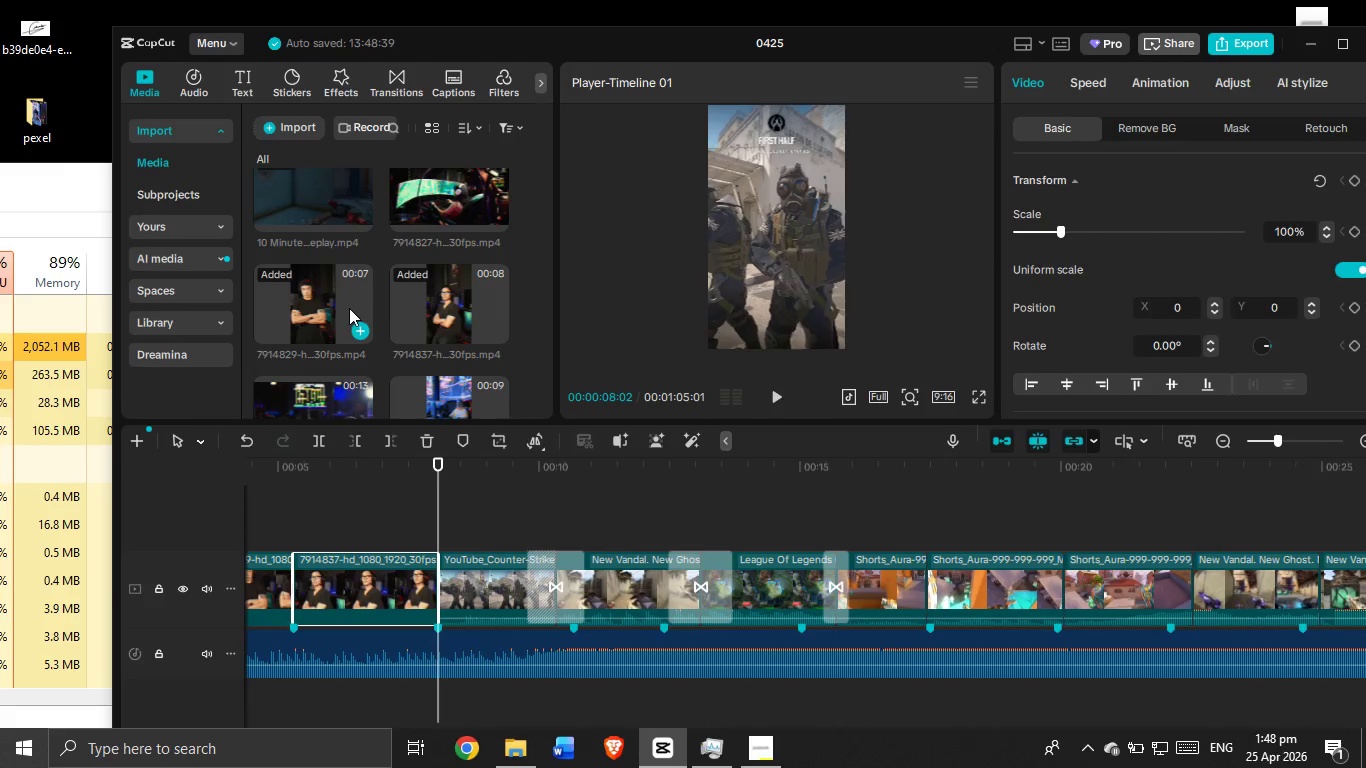 
scroll: coordinate [359, 314], scroll_direction: down, amount: 5.0
 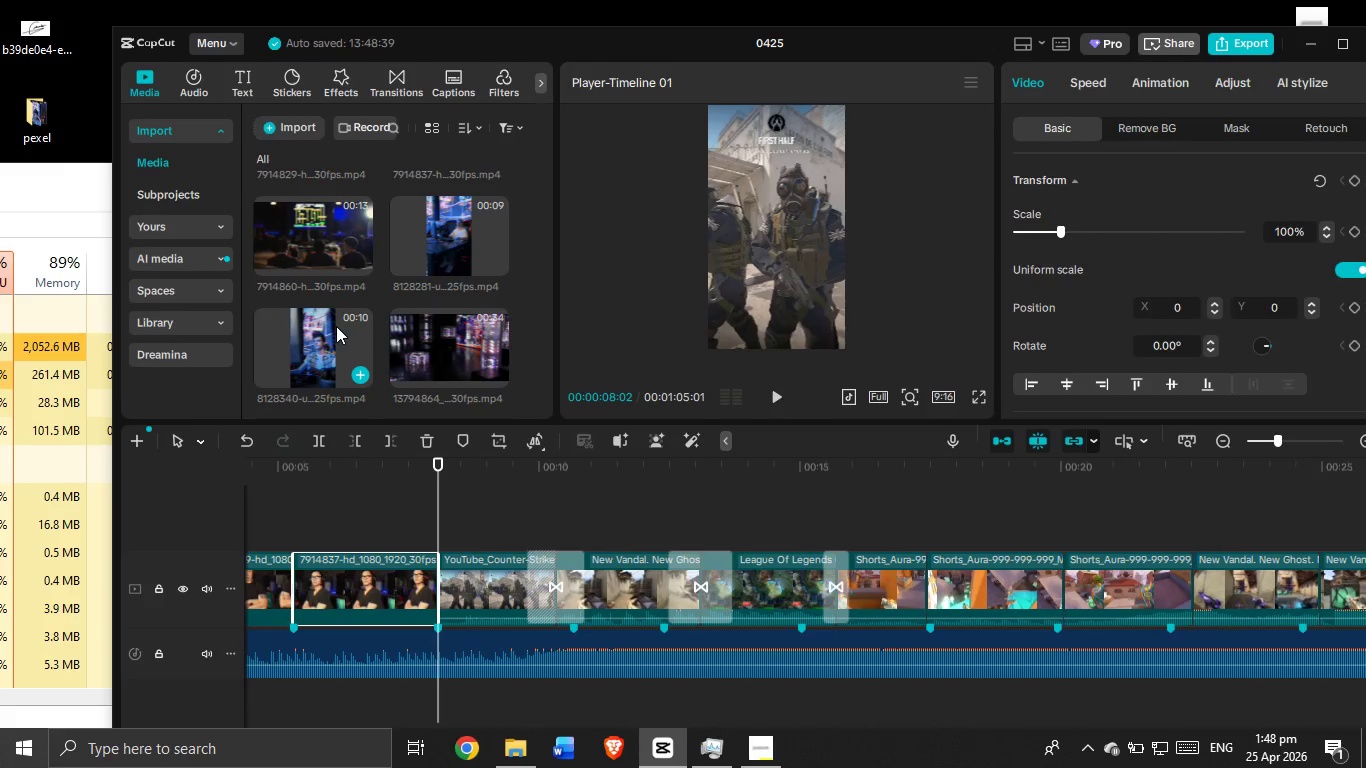 
left_click_drag(start_coordinate=[336, 326], to_coordinate=[430, 577])
 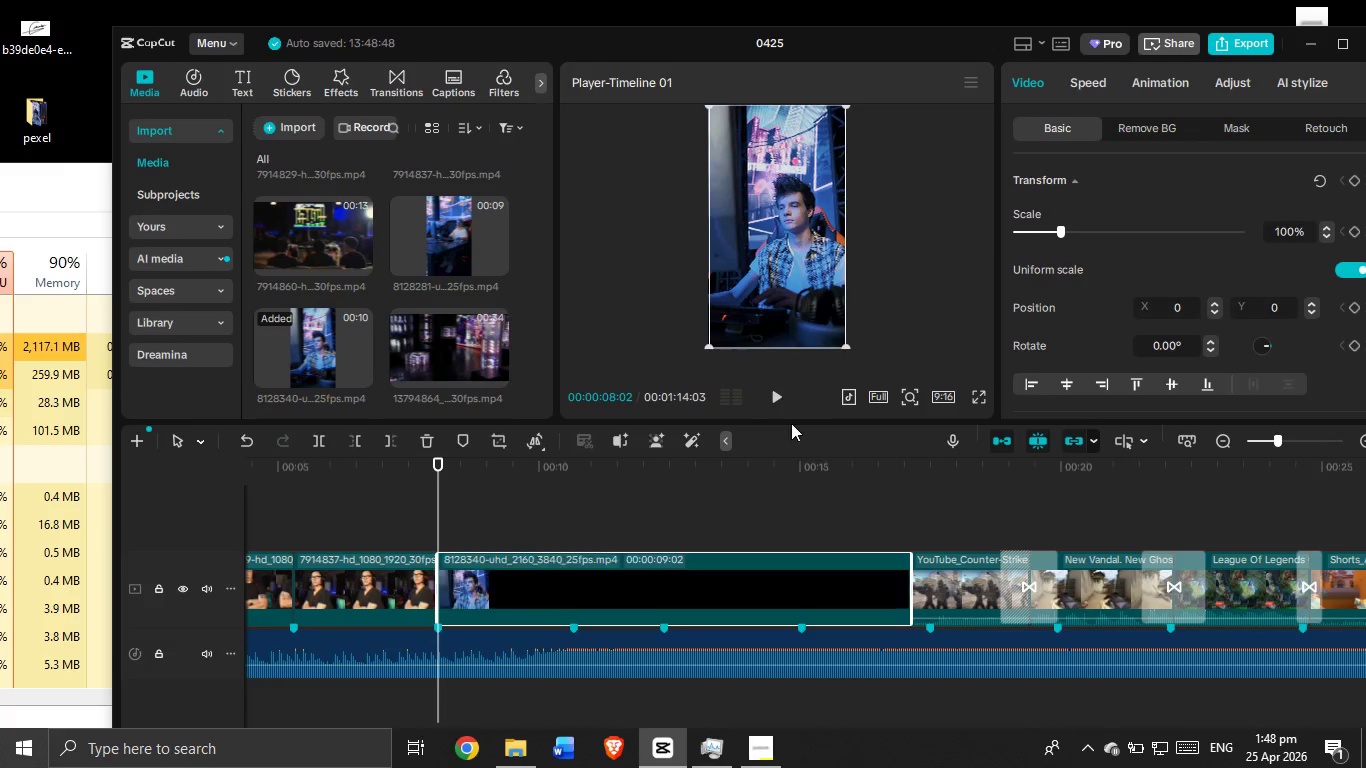 
left_click([775, 396])
 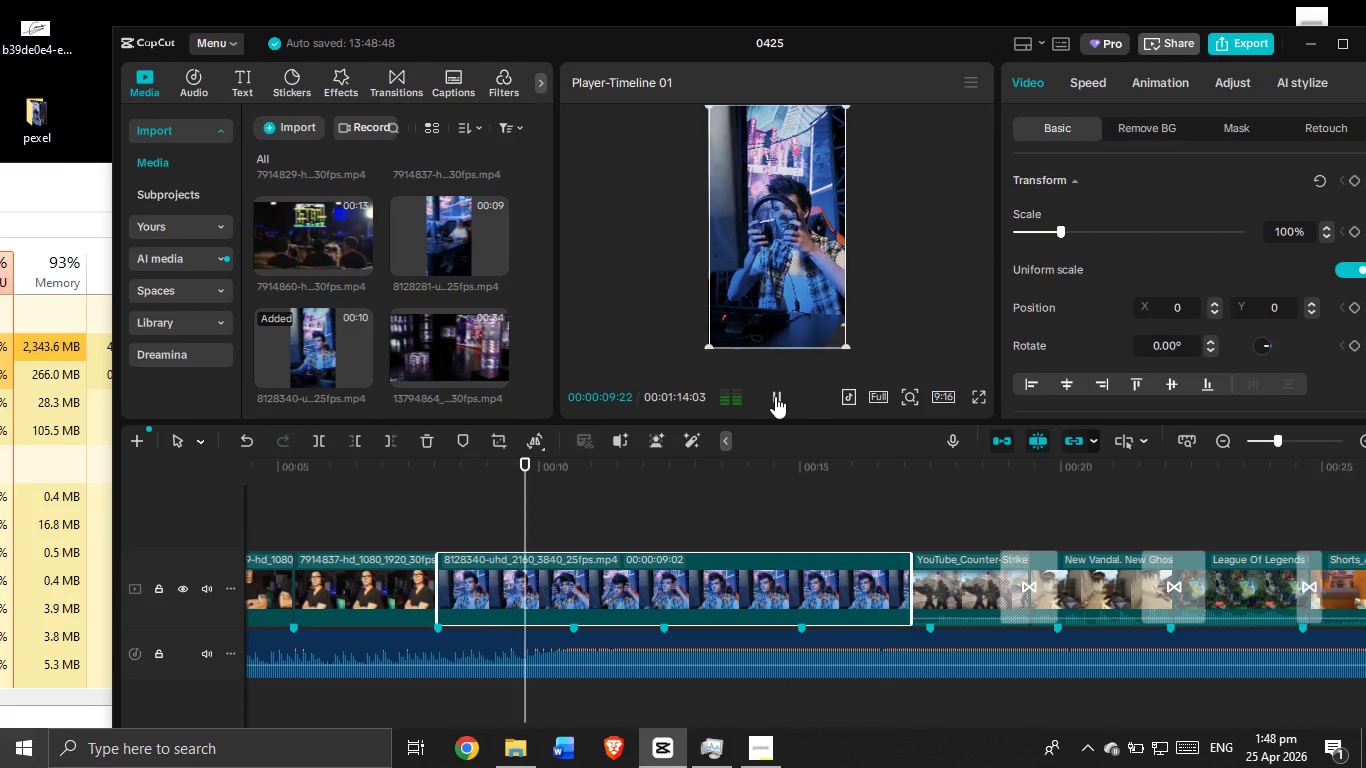 
left_click([775, 396])
 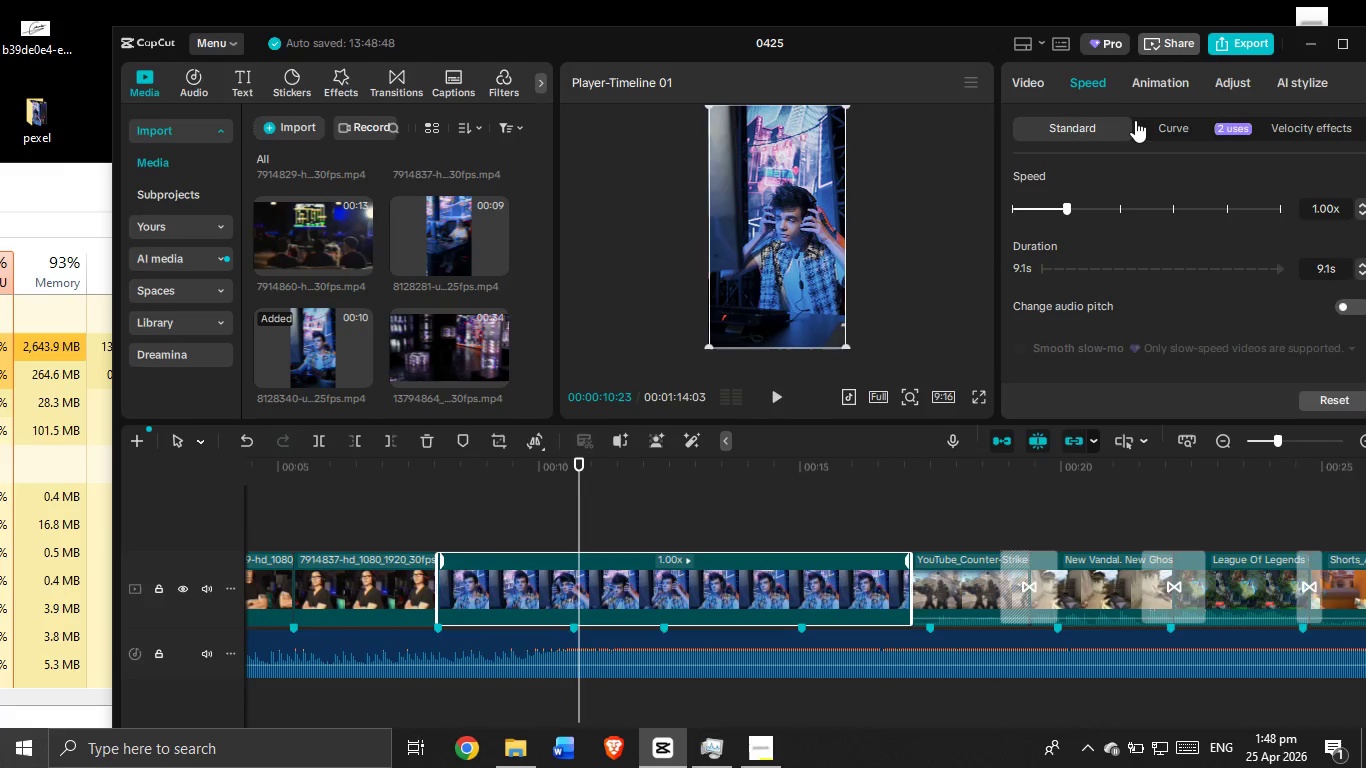 
left_click_drag(start_coordinate=[1056, 208], to_coordinate=[1044, 213])
 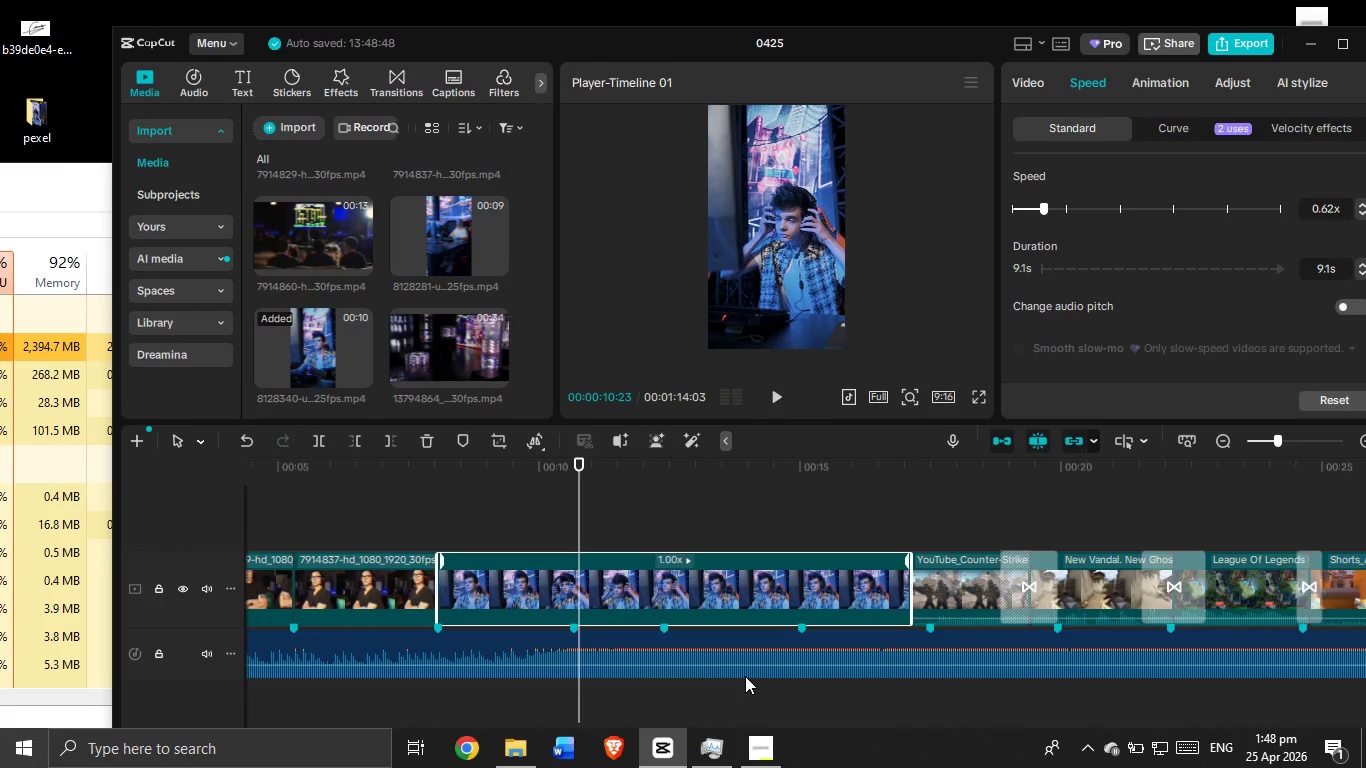 
wait(9.62)
 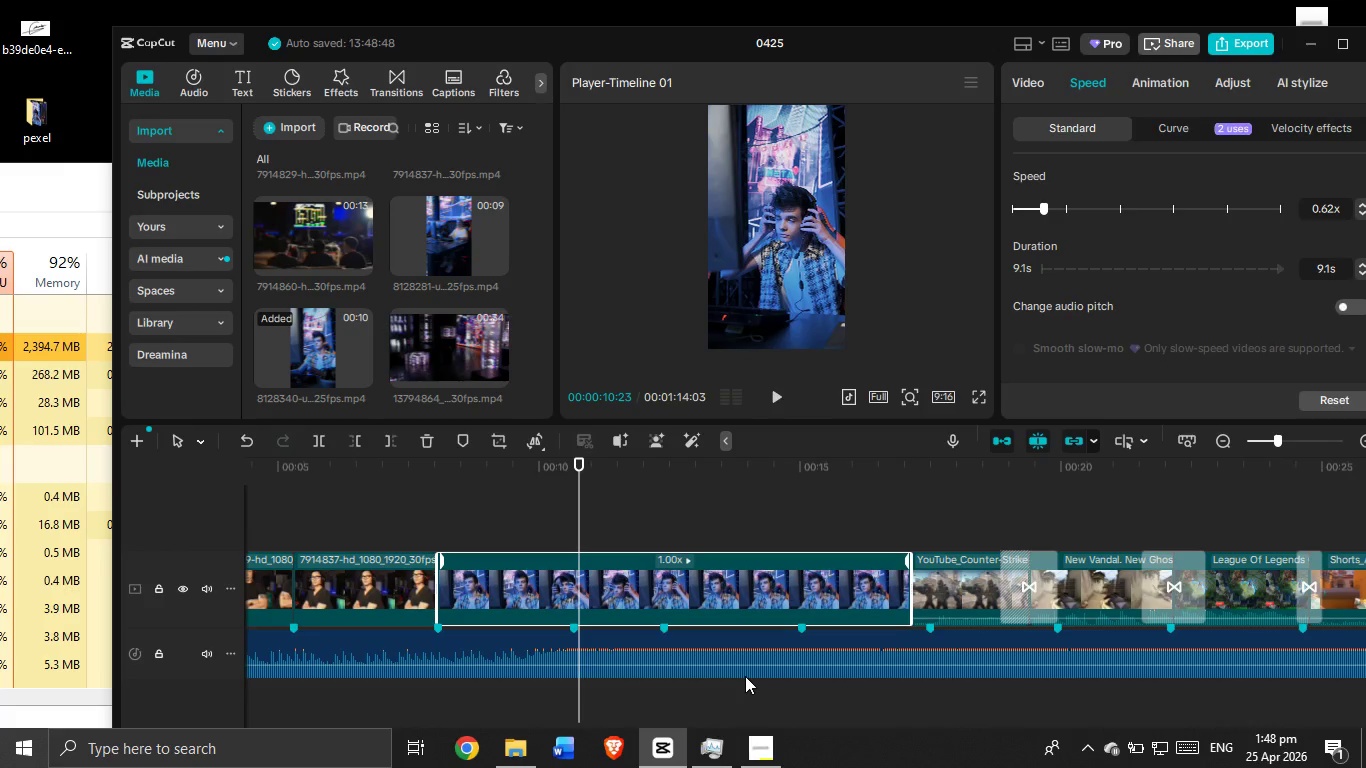 
left_click_drag(start_coordinate=[578, 531], to_coordinate=[519, 522])
 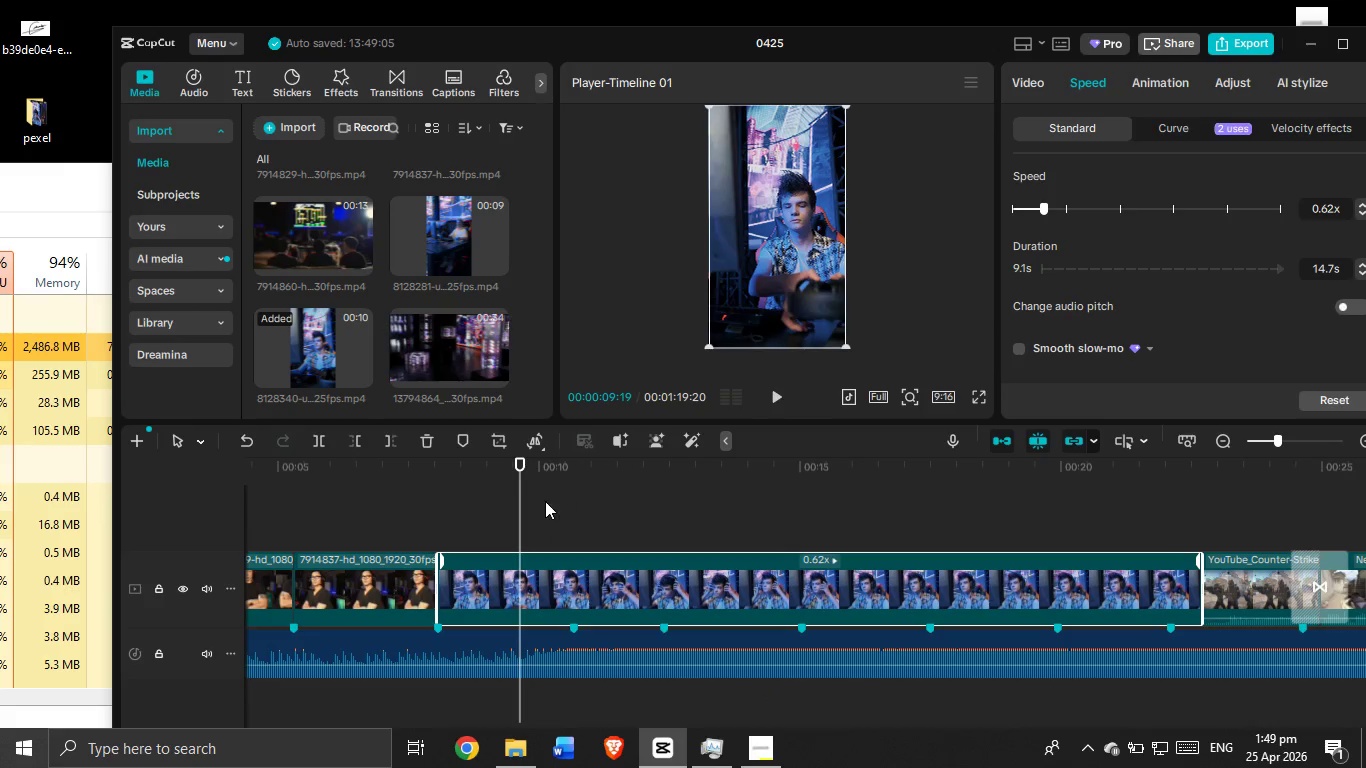 
left_click_drag(start_coordinate=[523, 510], to_coordinate=[432, 521])
 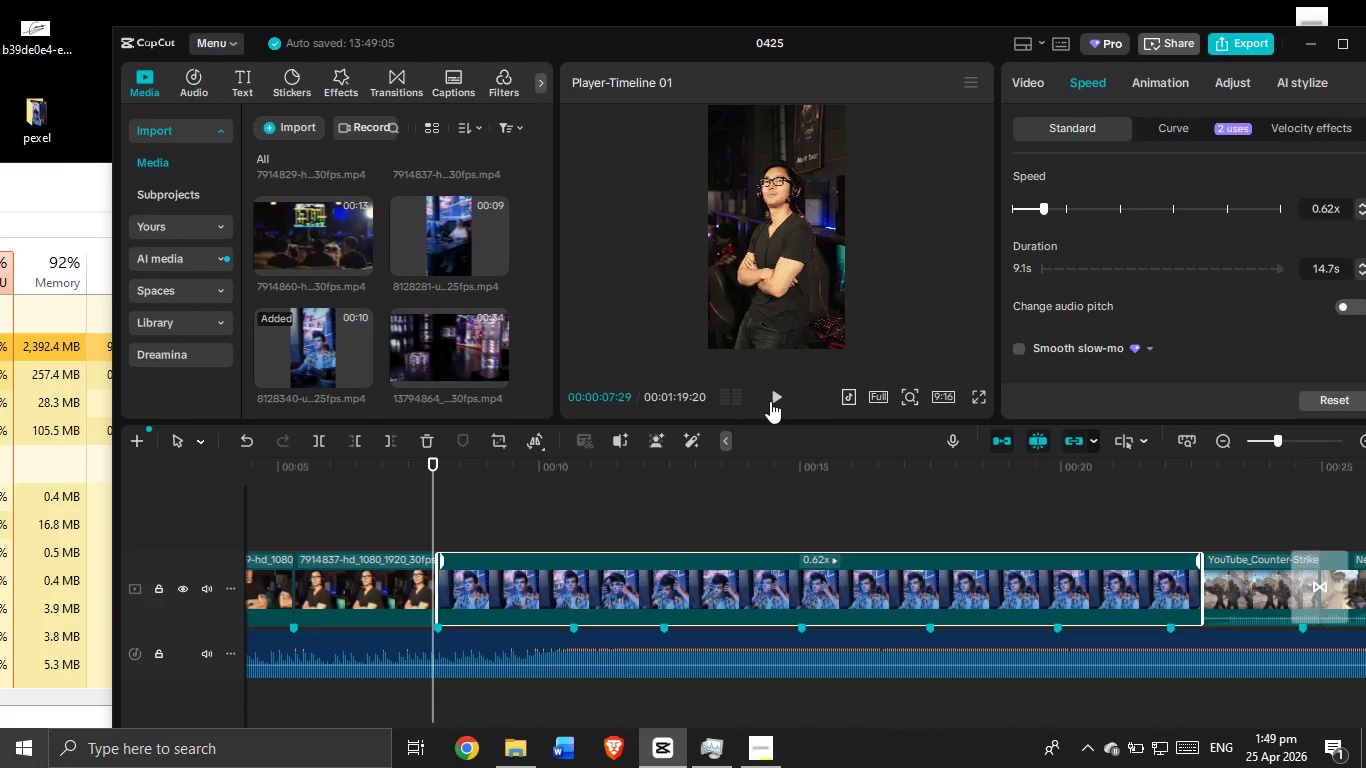 
left_click([775, 400])
 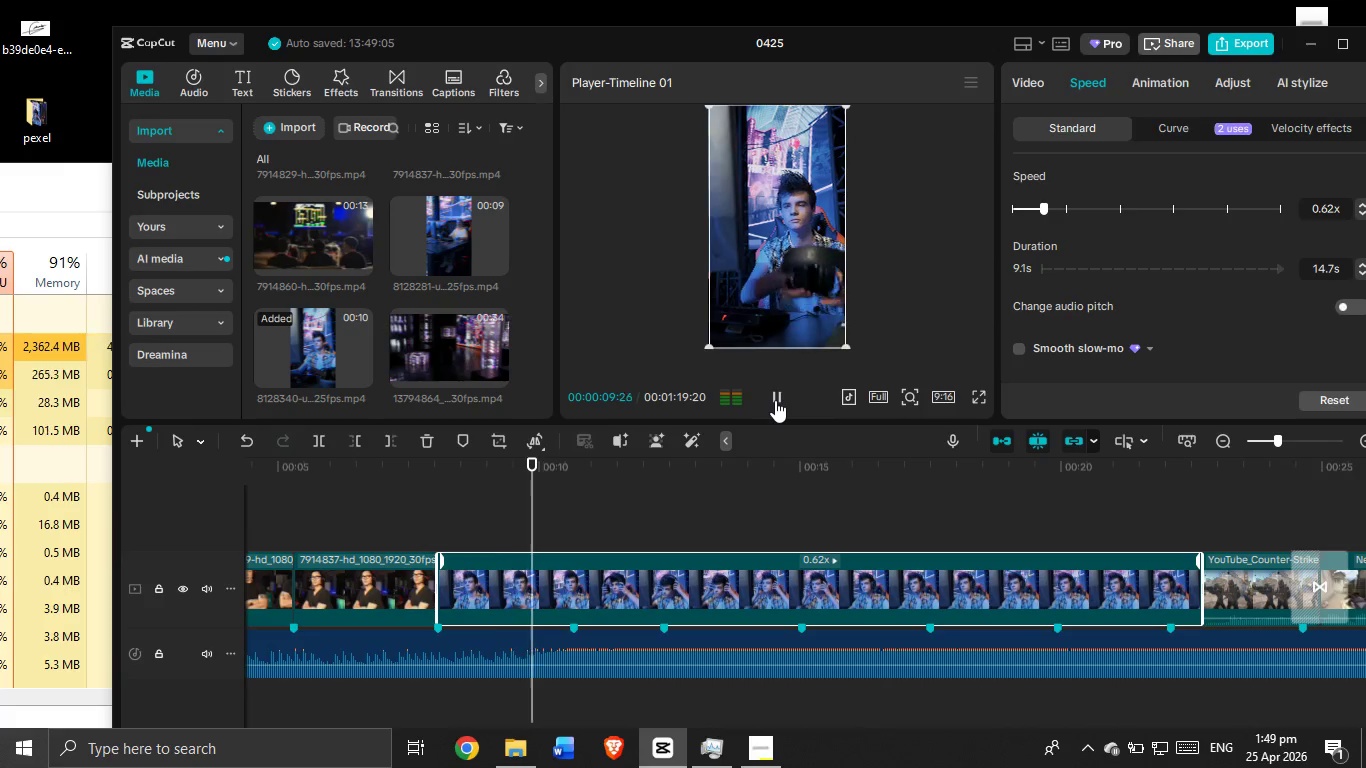 
left_click([775, 400])
 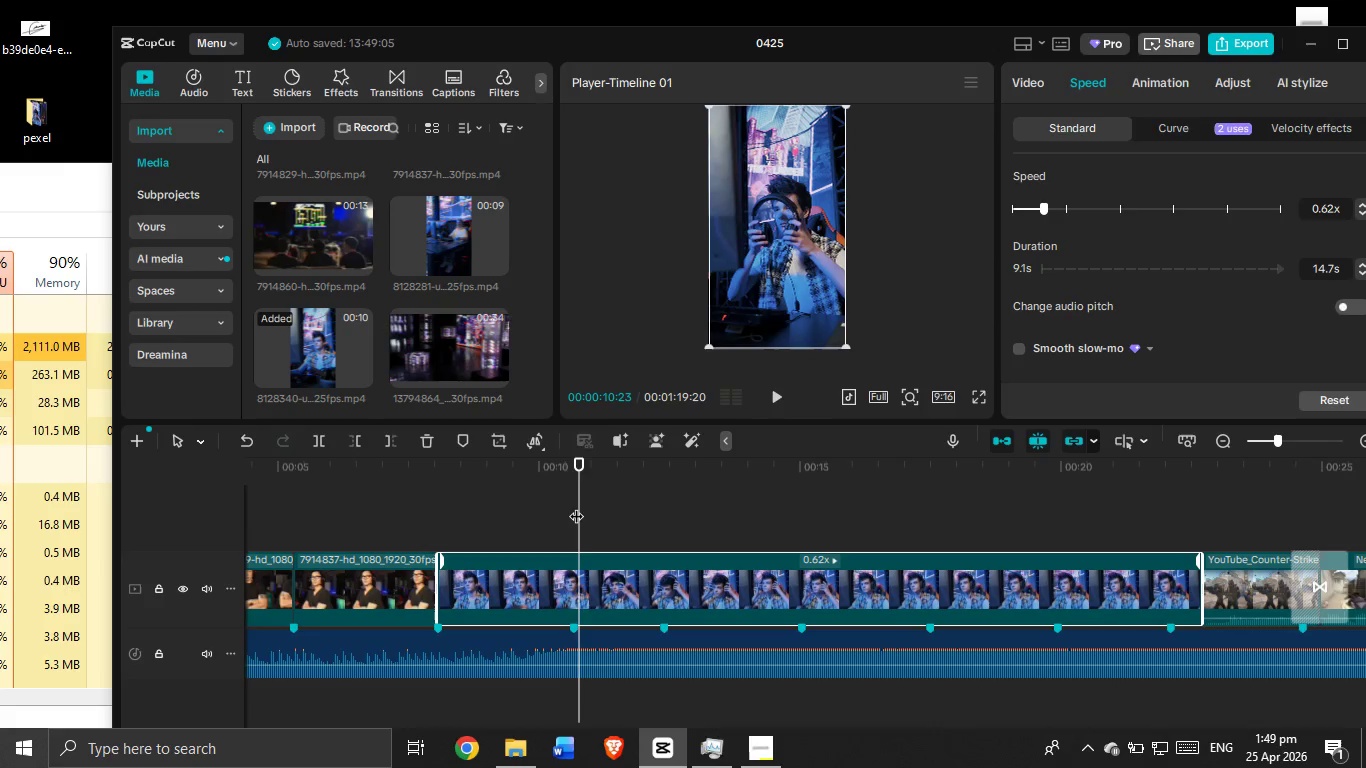 
left_click_drag(start_coordinate=[575, 507], to_coordinate=[573, 516])
 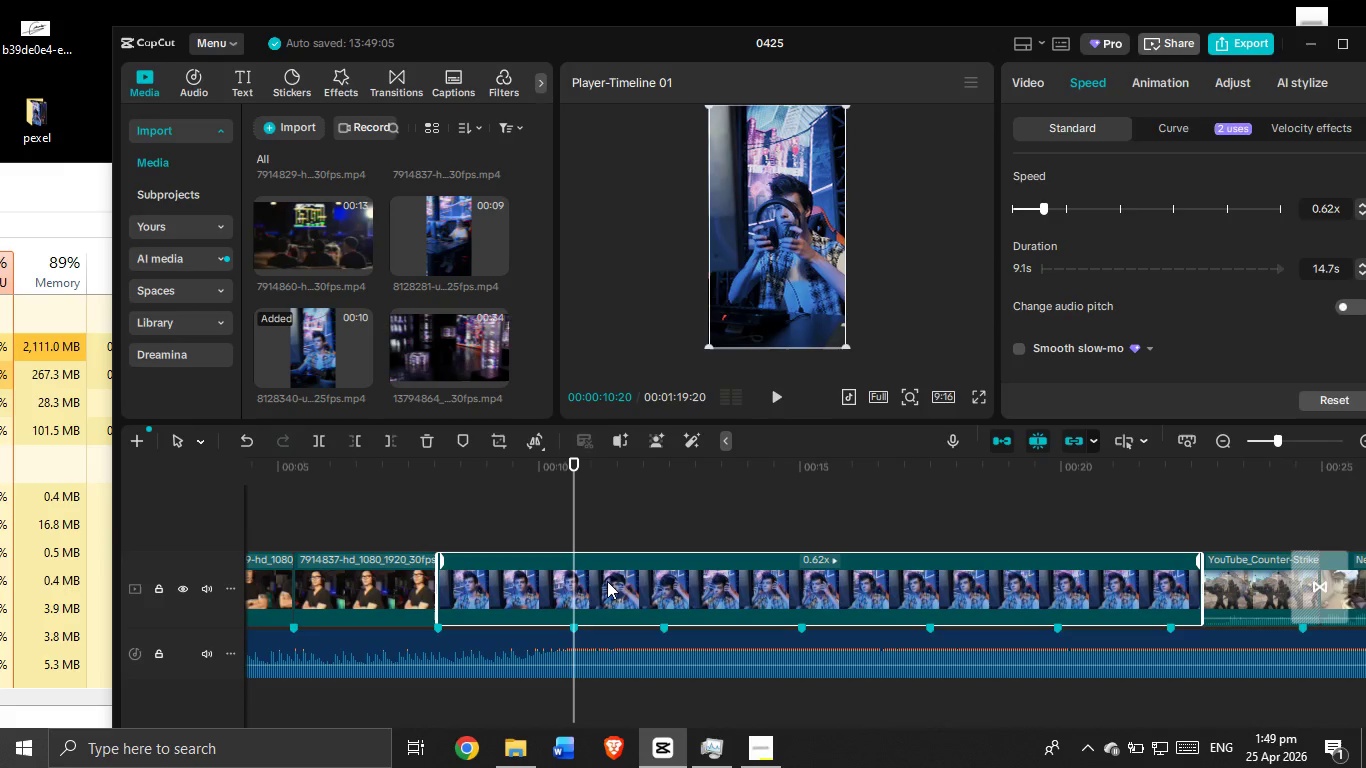 
left_click([607, 581])
 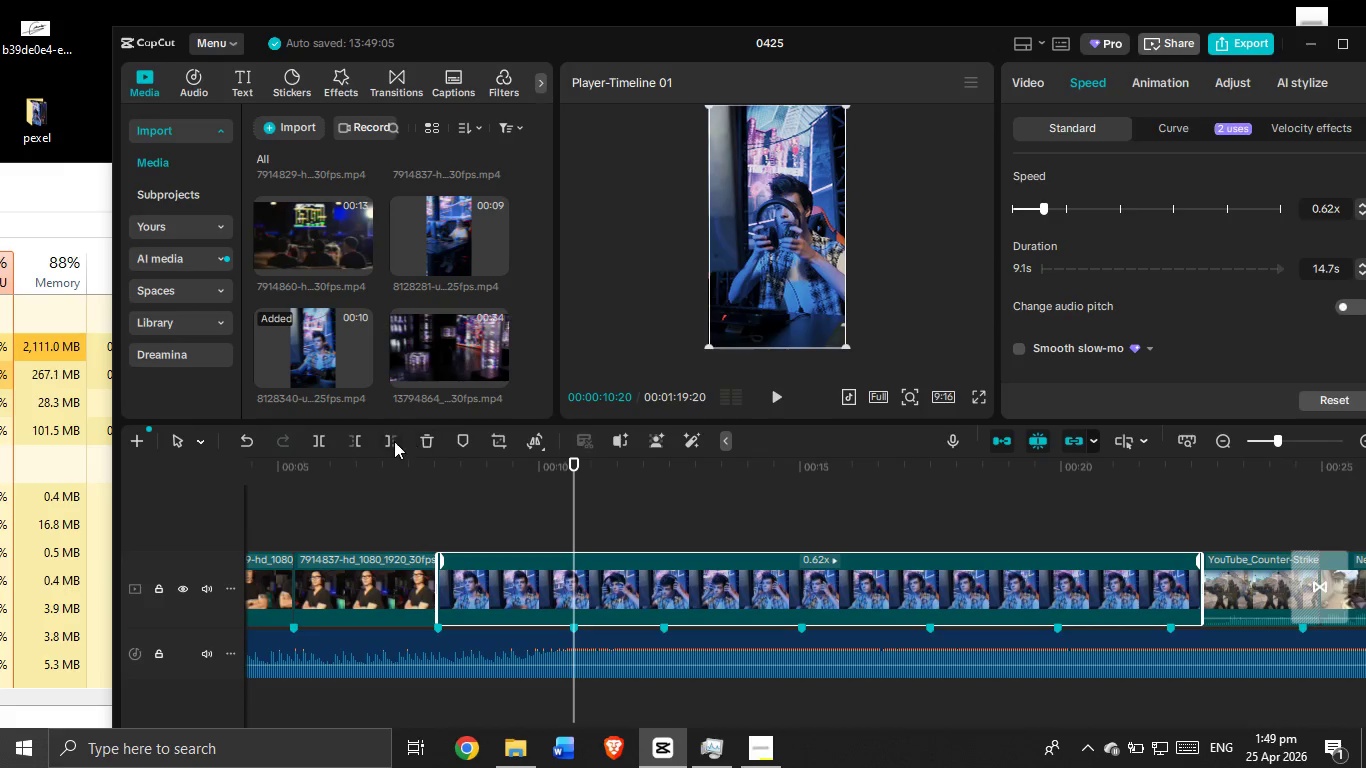 
left_click([394, 441])
 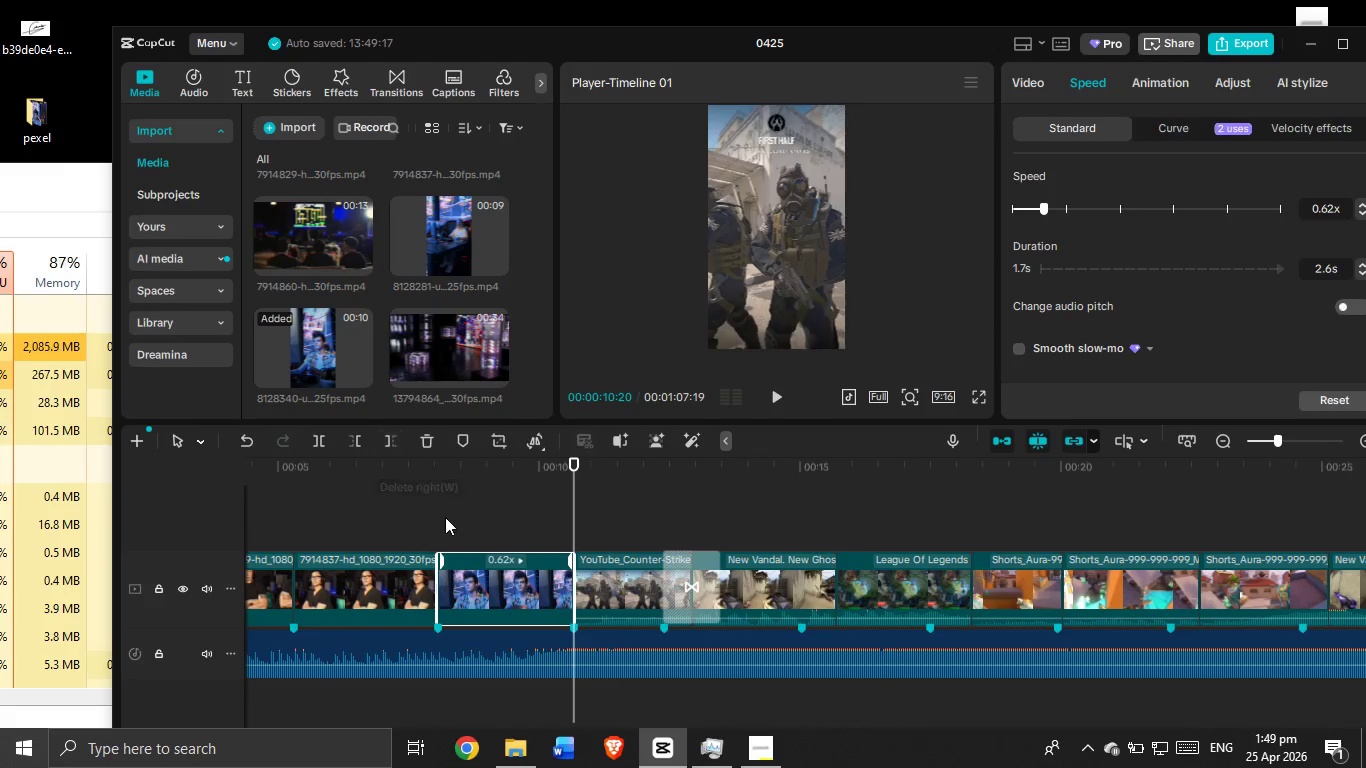 
left_click([448, 522])
 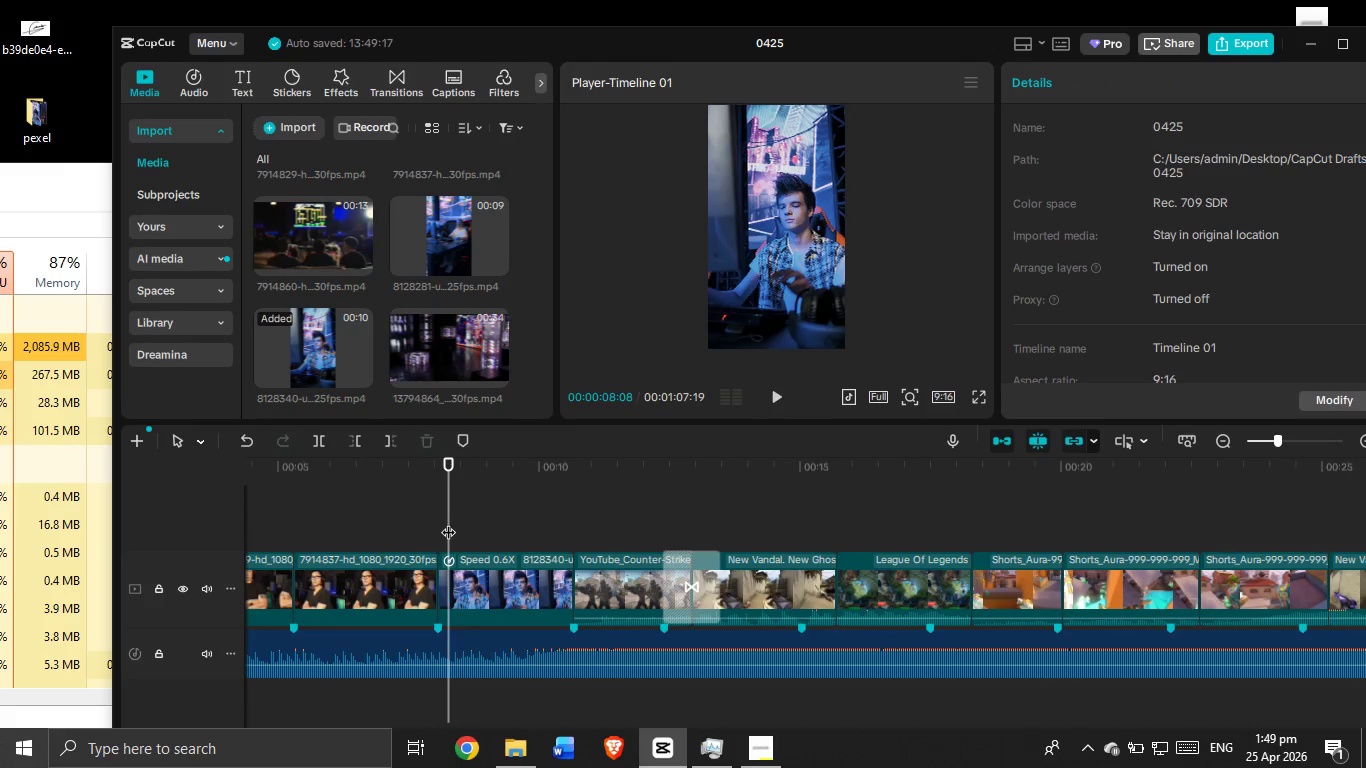 
left_click_drag(start_coordinate=[448, 522], to_coordinate=[154, 494])
 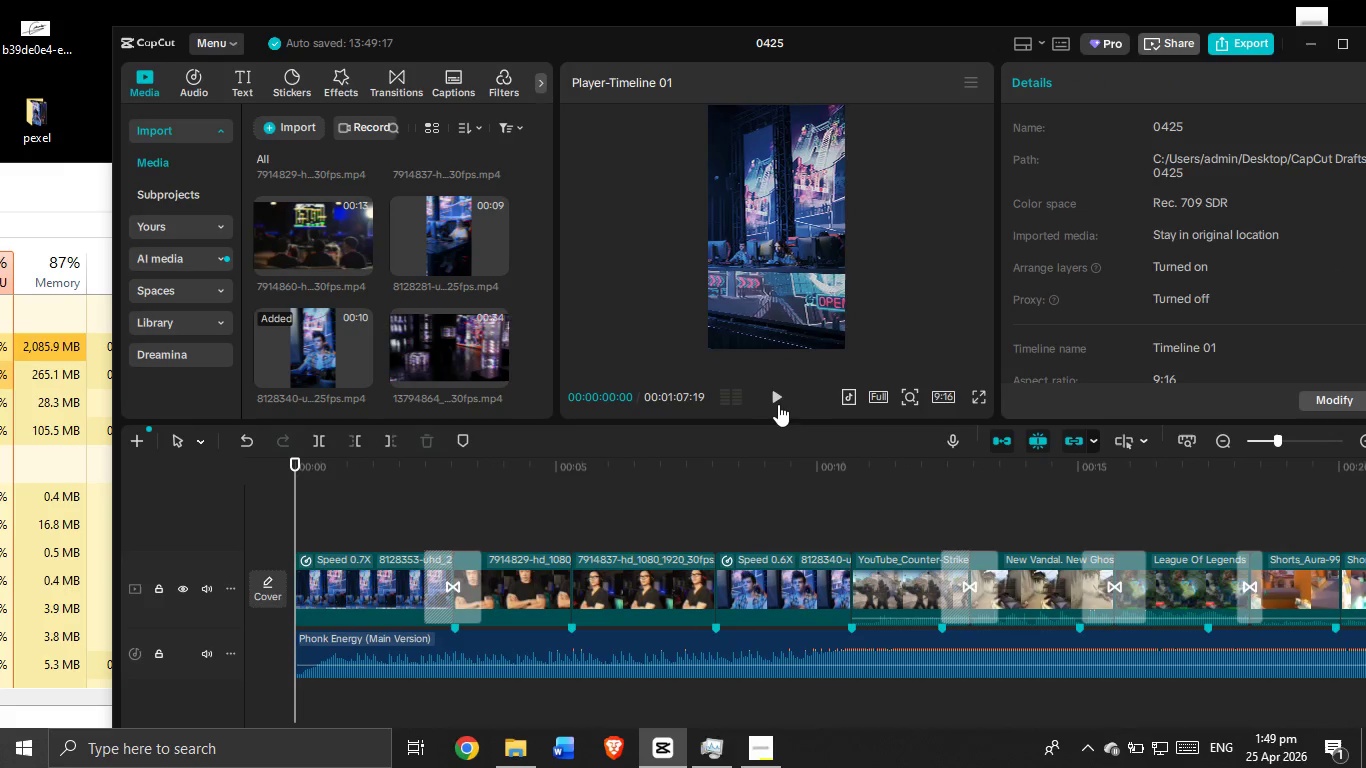 
left_click([778, 404])
 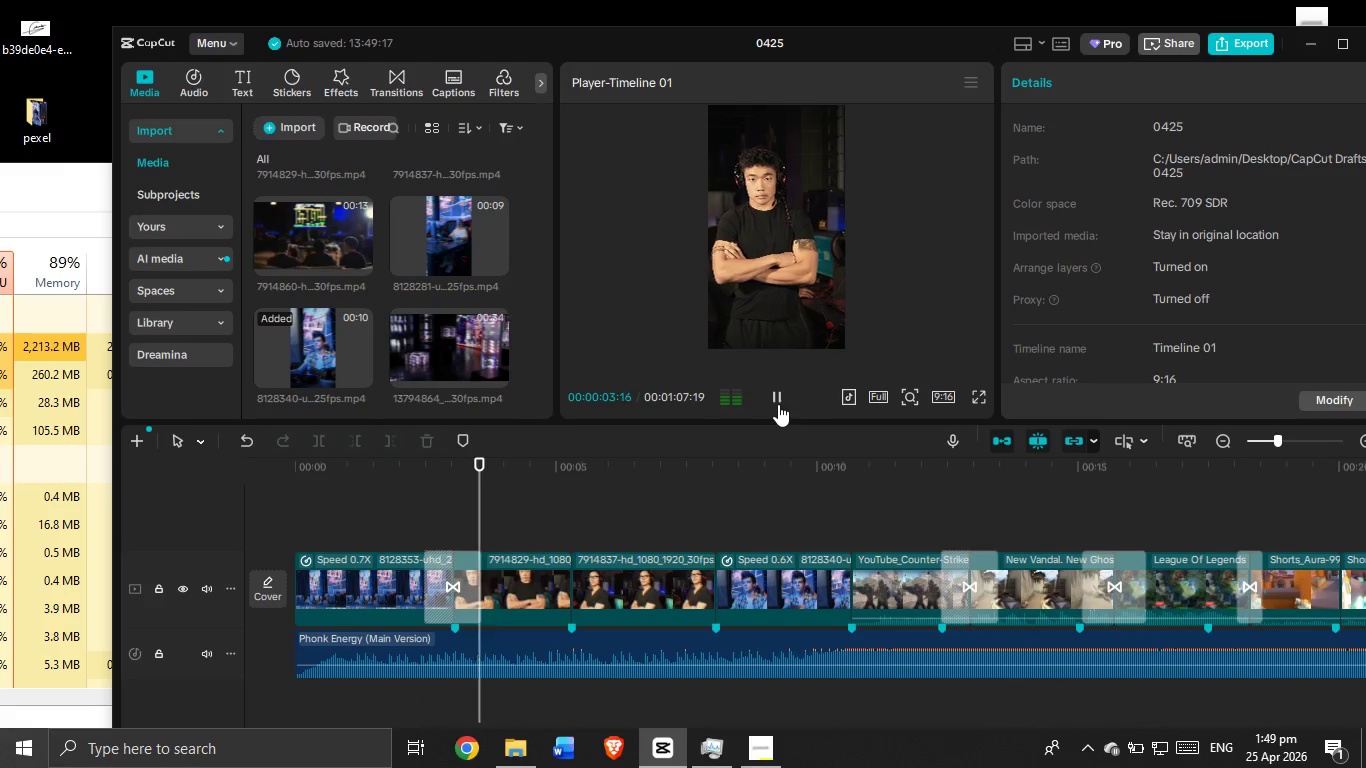 
wait(5.03)
 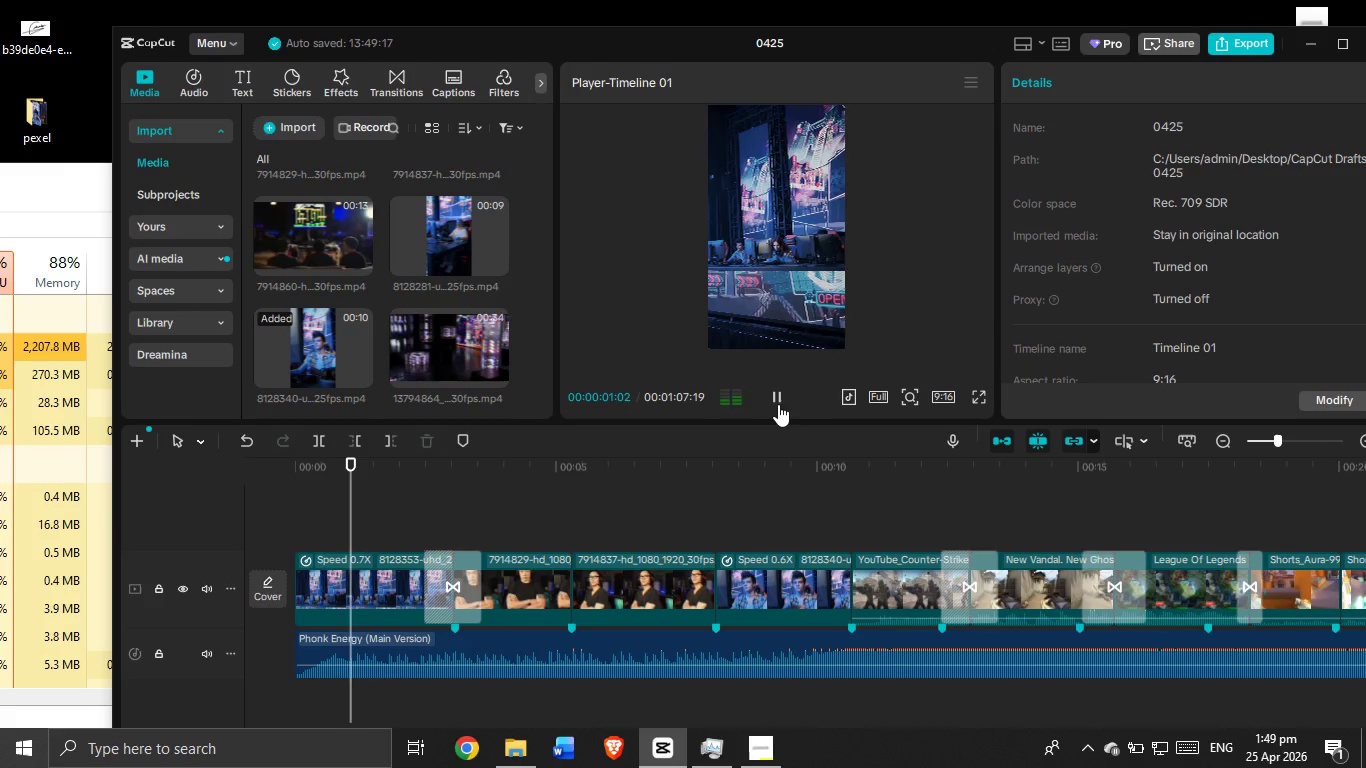 
left_click([452, 562])
 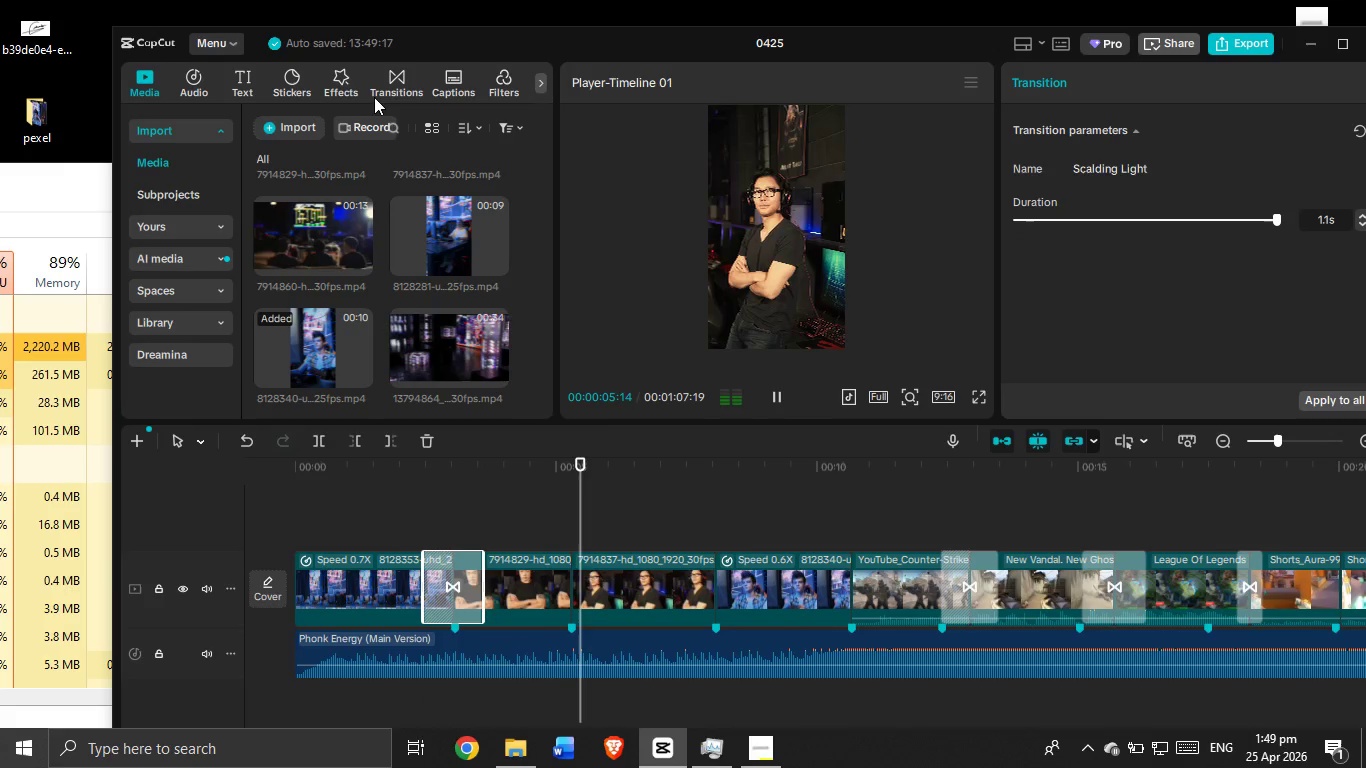 
left_click([389, 89])
 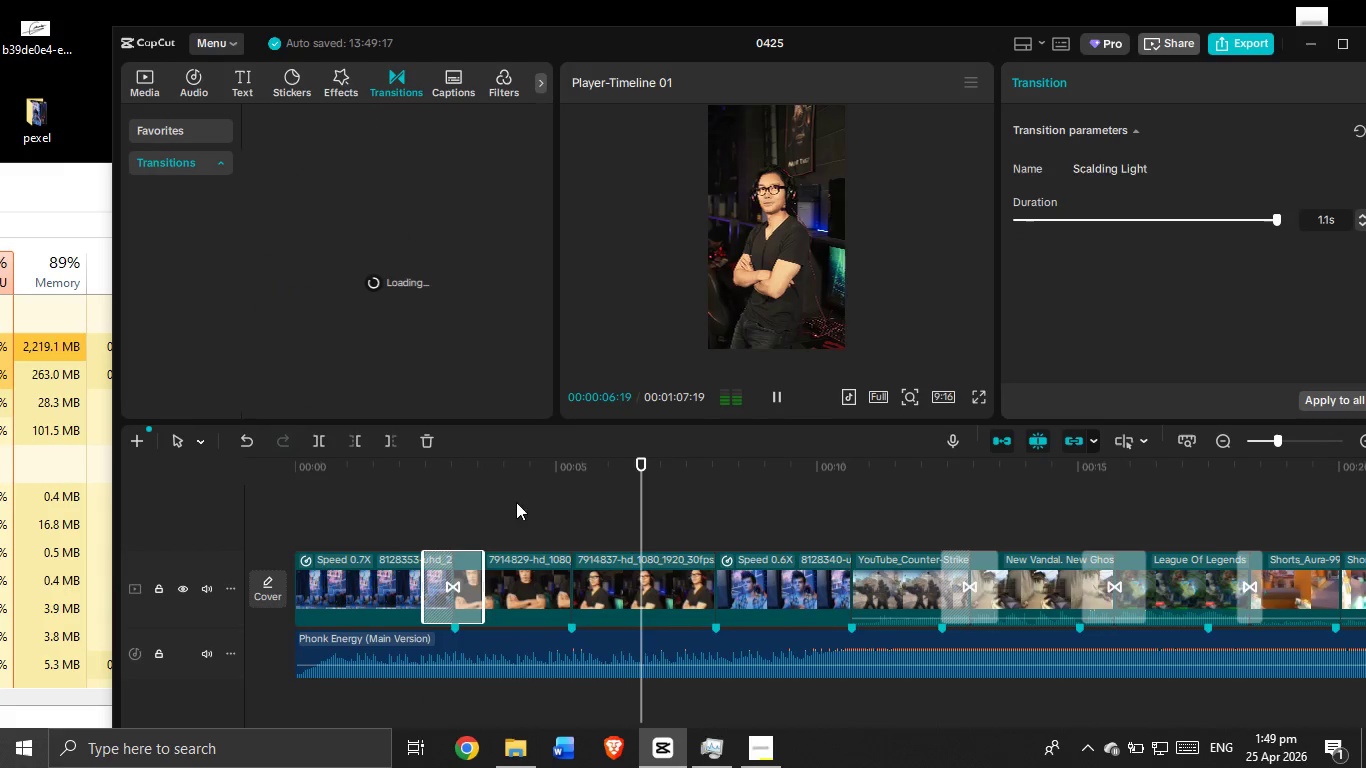 
left_click([473, 506])
 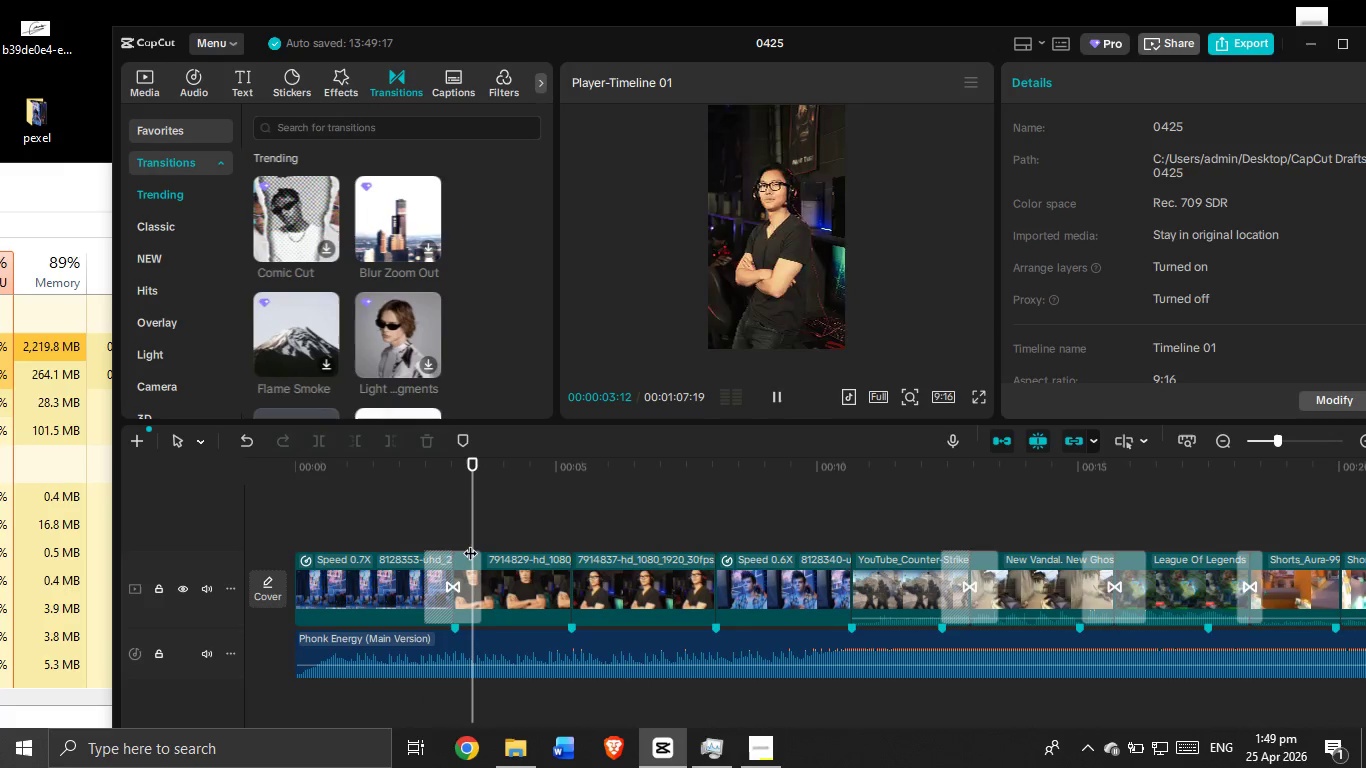 
left_click([470, 555])
 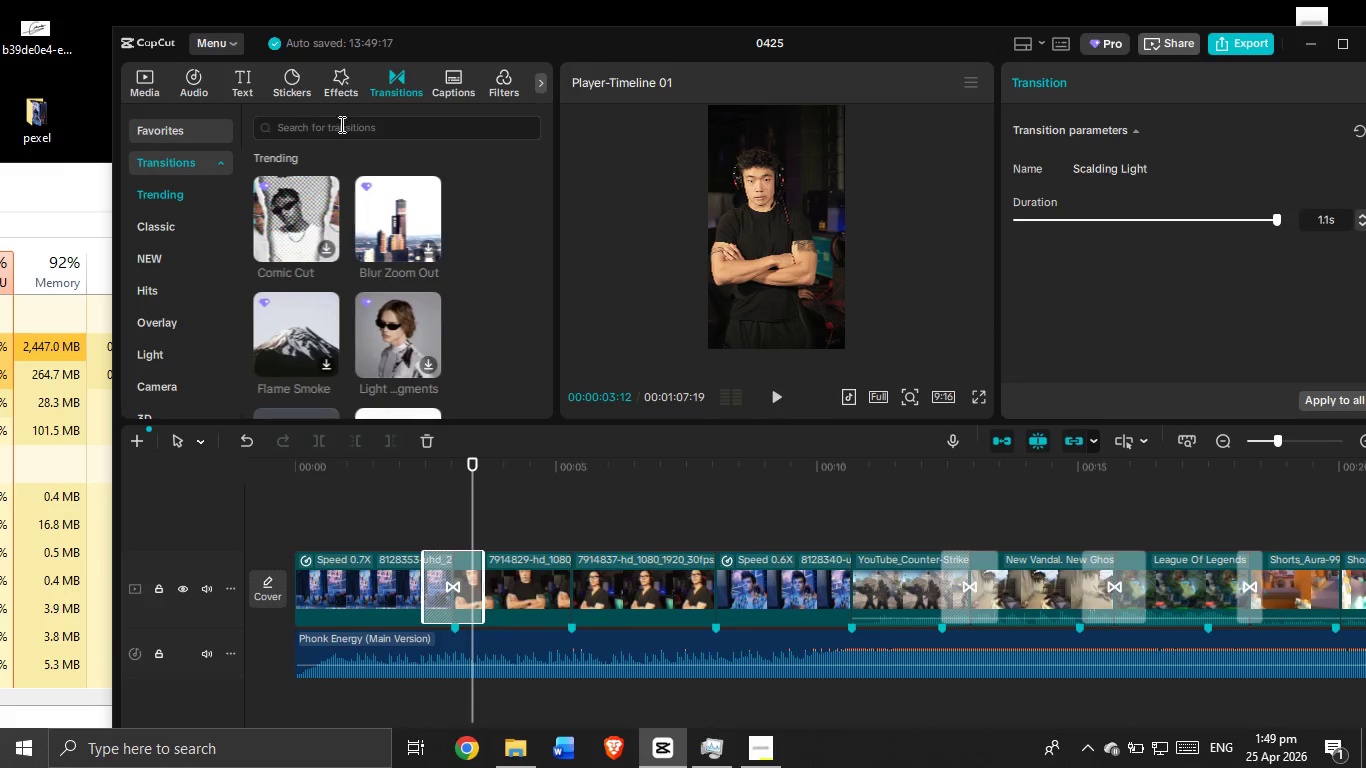 
left_click([343, 132])
 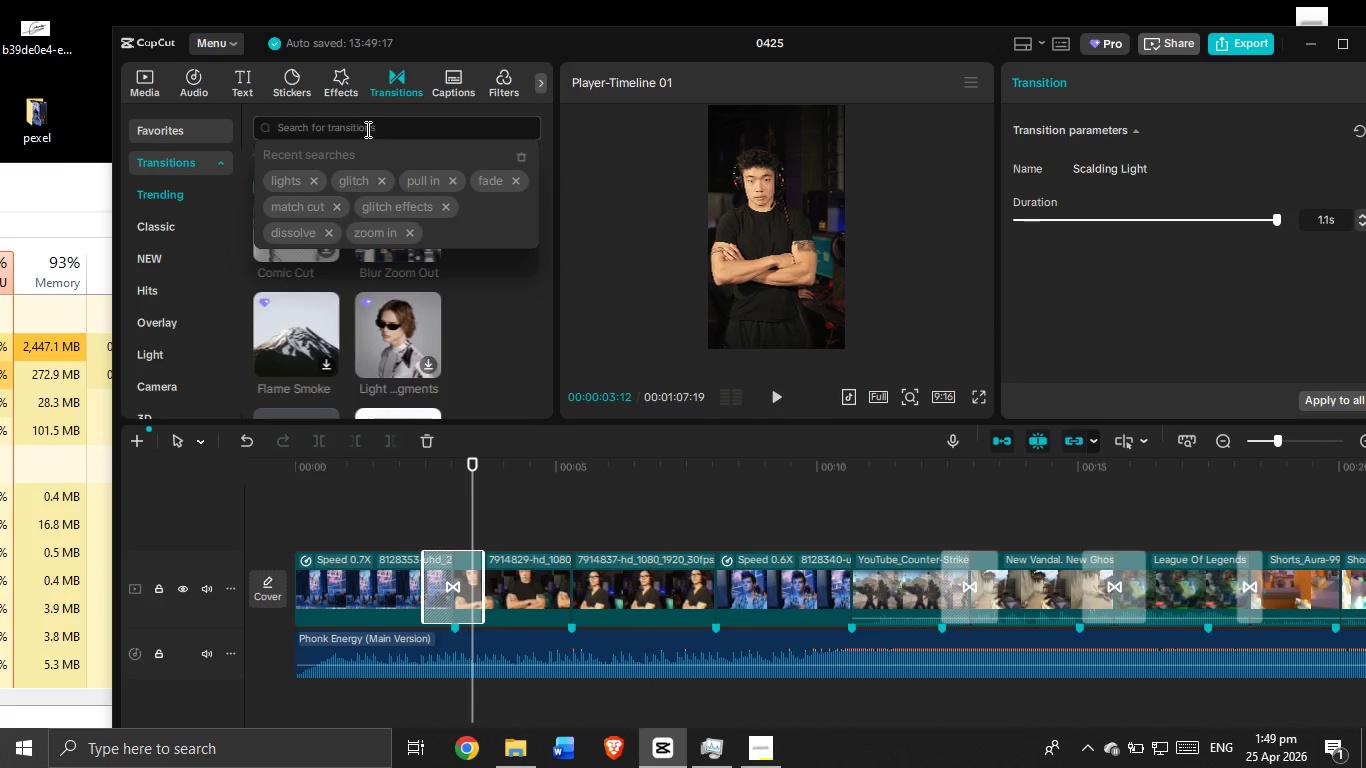 
type(Scalding light)
 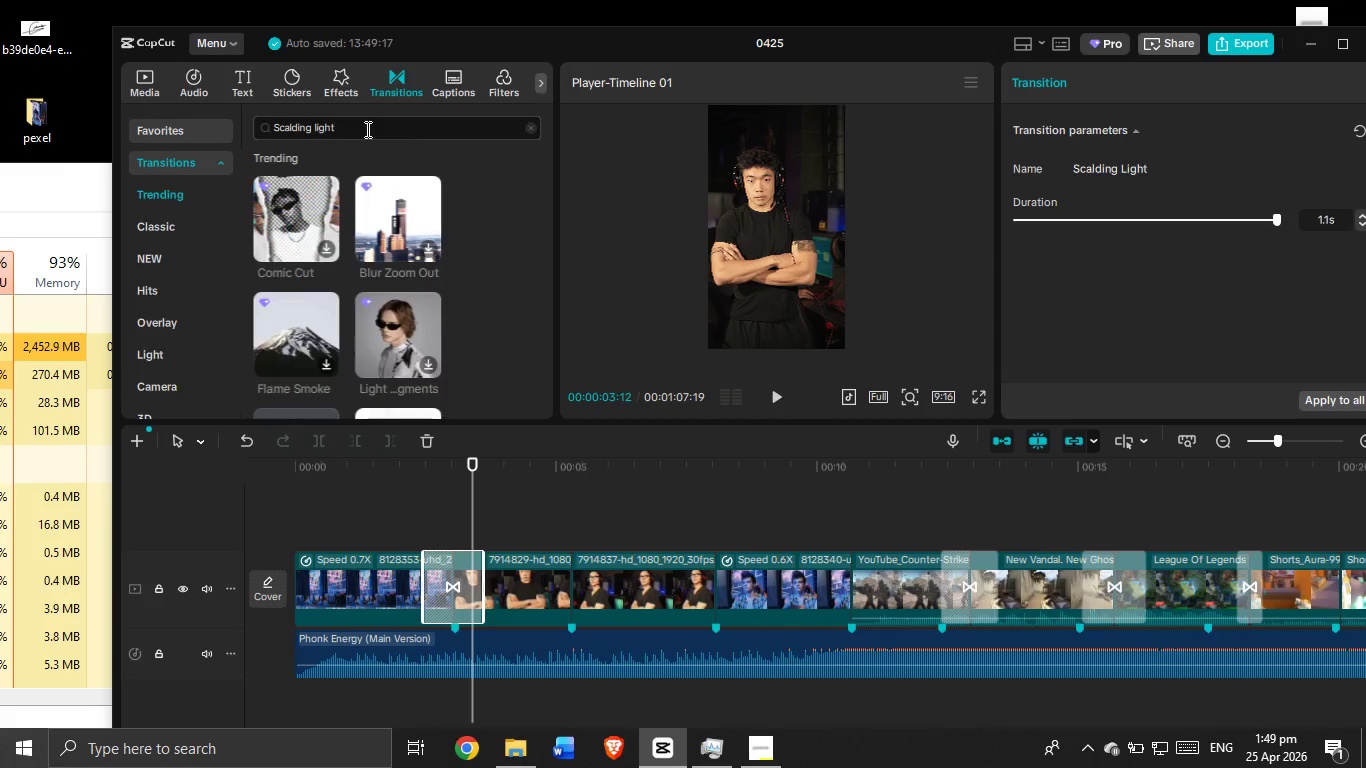 
key(Enter)
 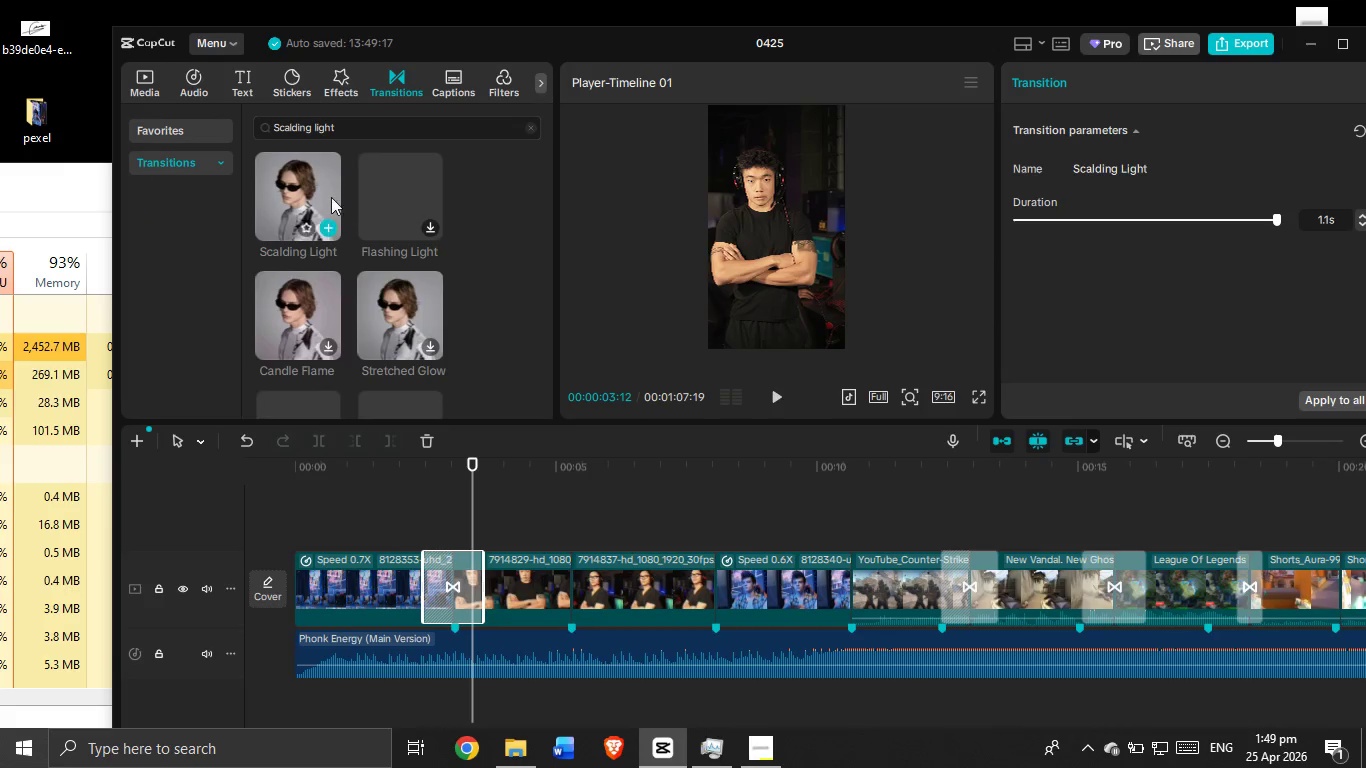 
left_click_drag(start_coordinate=[311, 188], to_coordinate=[563, 589])
 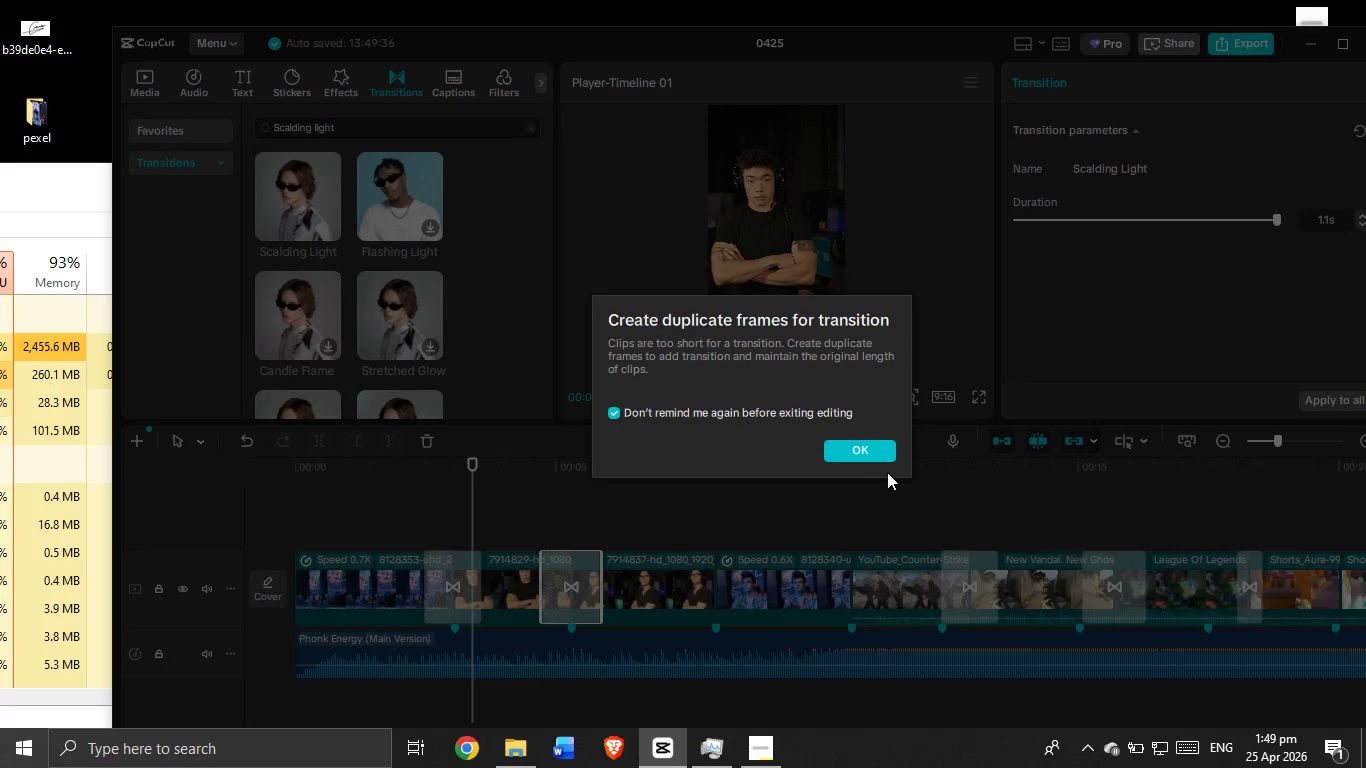 
left_click([868, 450])
 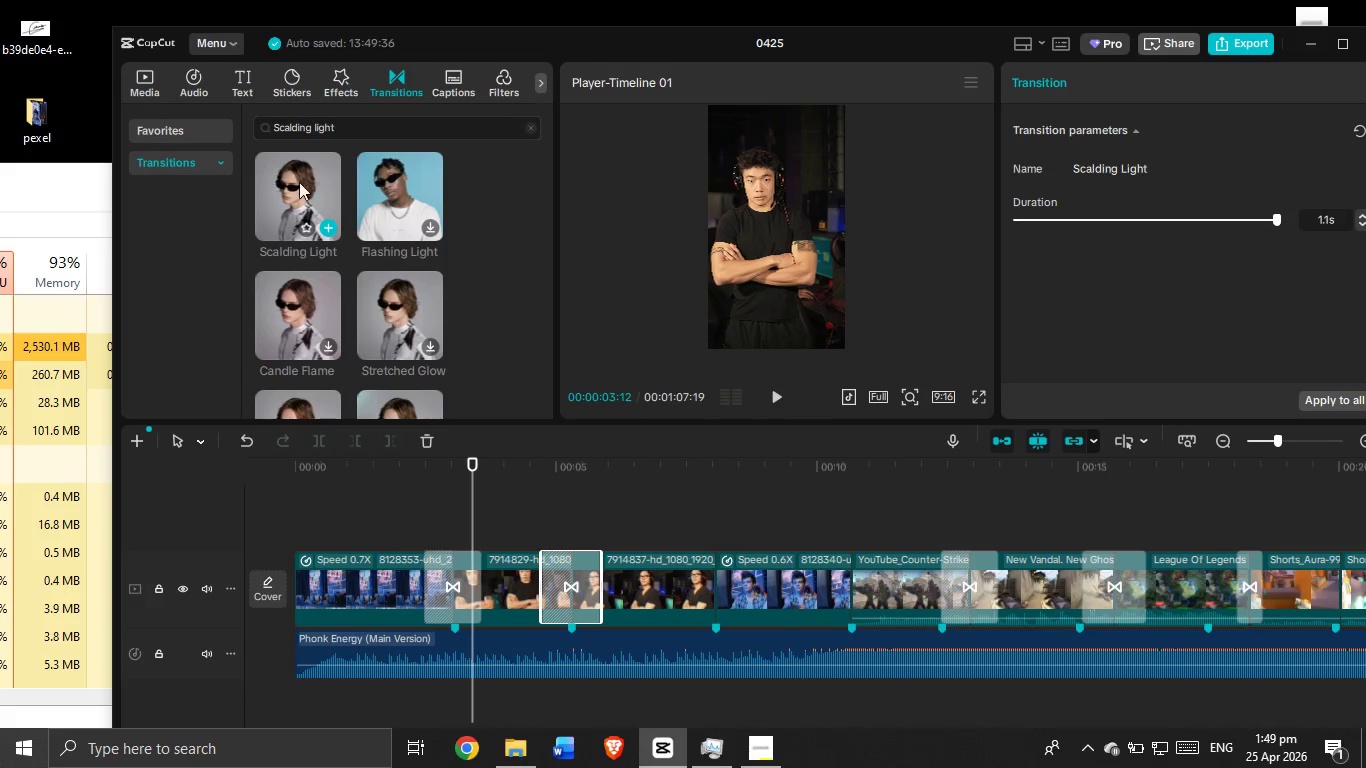 
left_click_drag(start_coordinate=[311, 191], to_coordinate=[692, 589])
 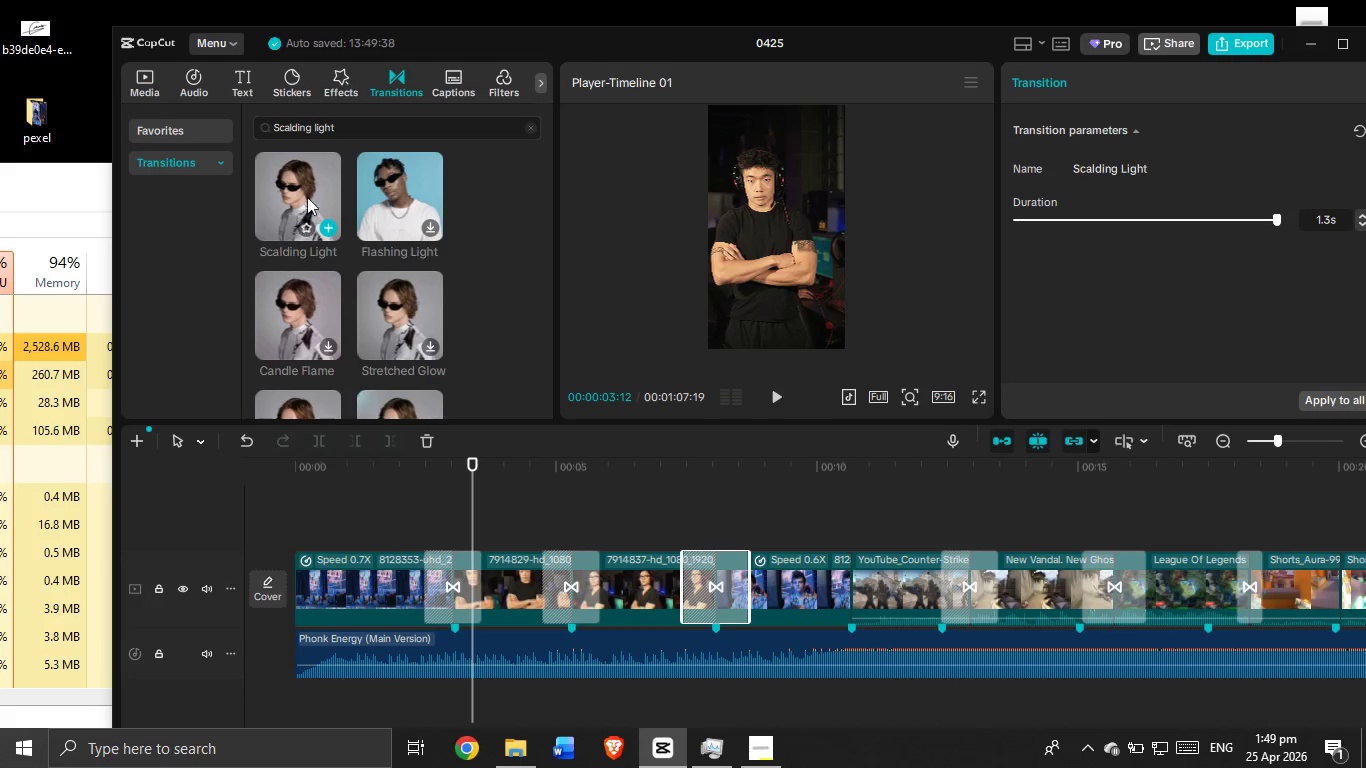 
left_click_drag(start_coordinate=[308, 191], to_coordinate=[830, 585])
 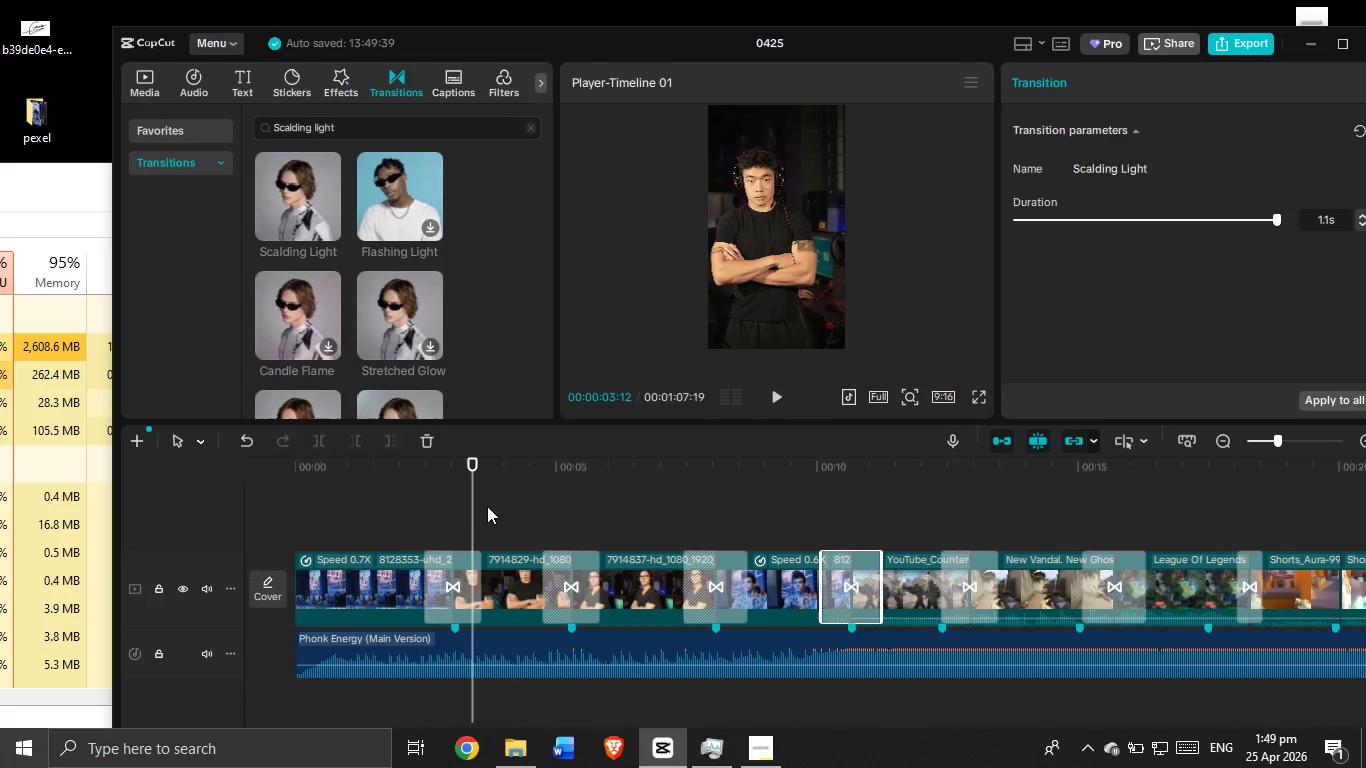 
left_click_drag(start_coordinate=[481, 508], to_coordinate=[471, 510])
 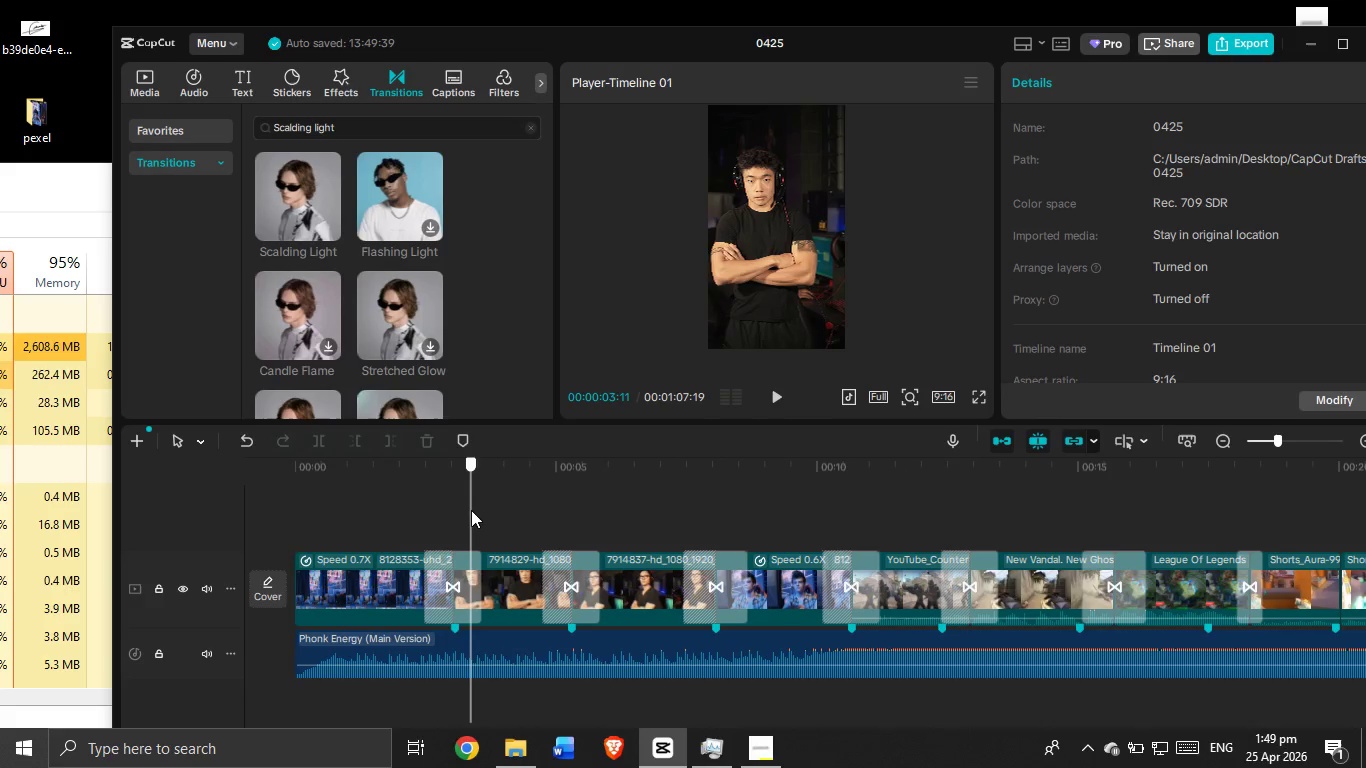 
left_click_drag(start_coordinate=[471, 510], to_coordinate=[248, 498])
 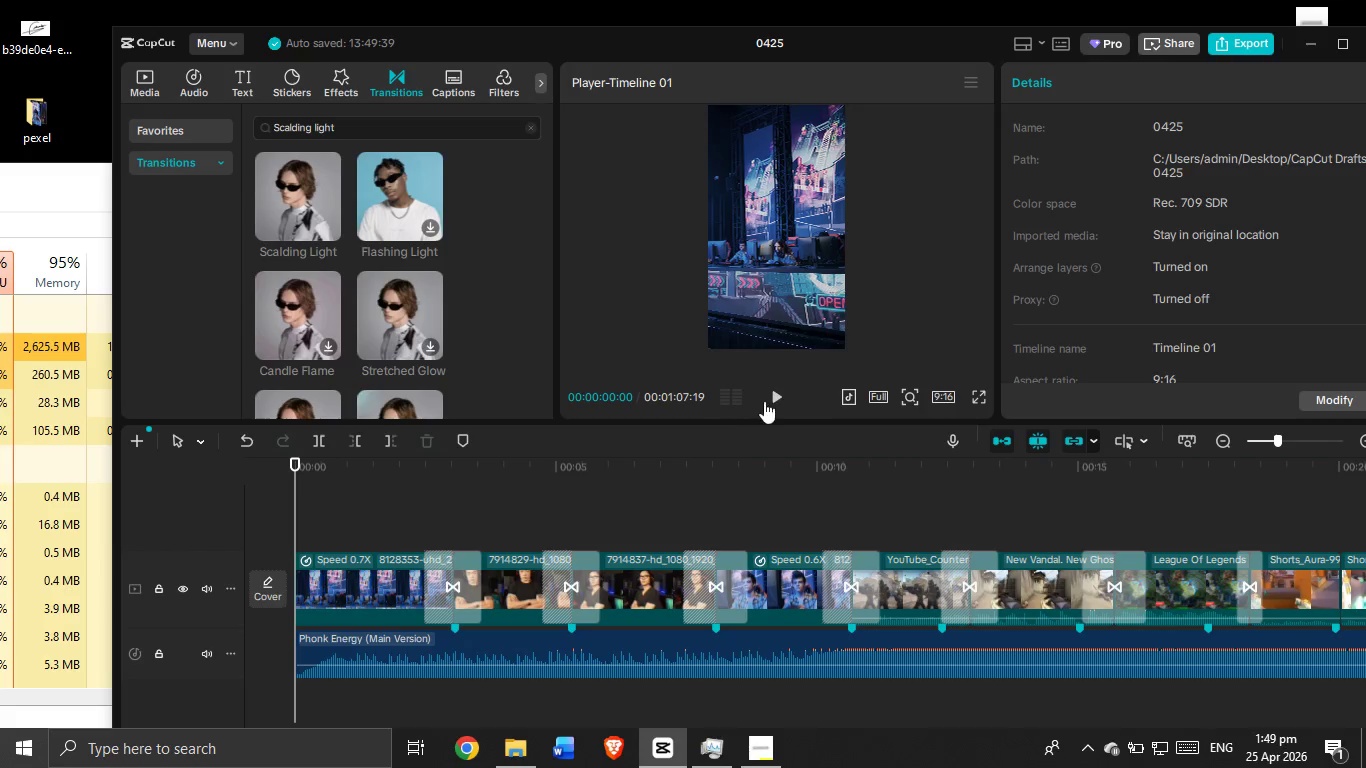 
left_click([765, 401])
 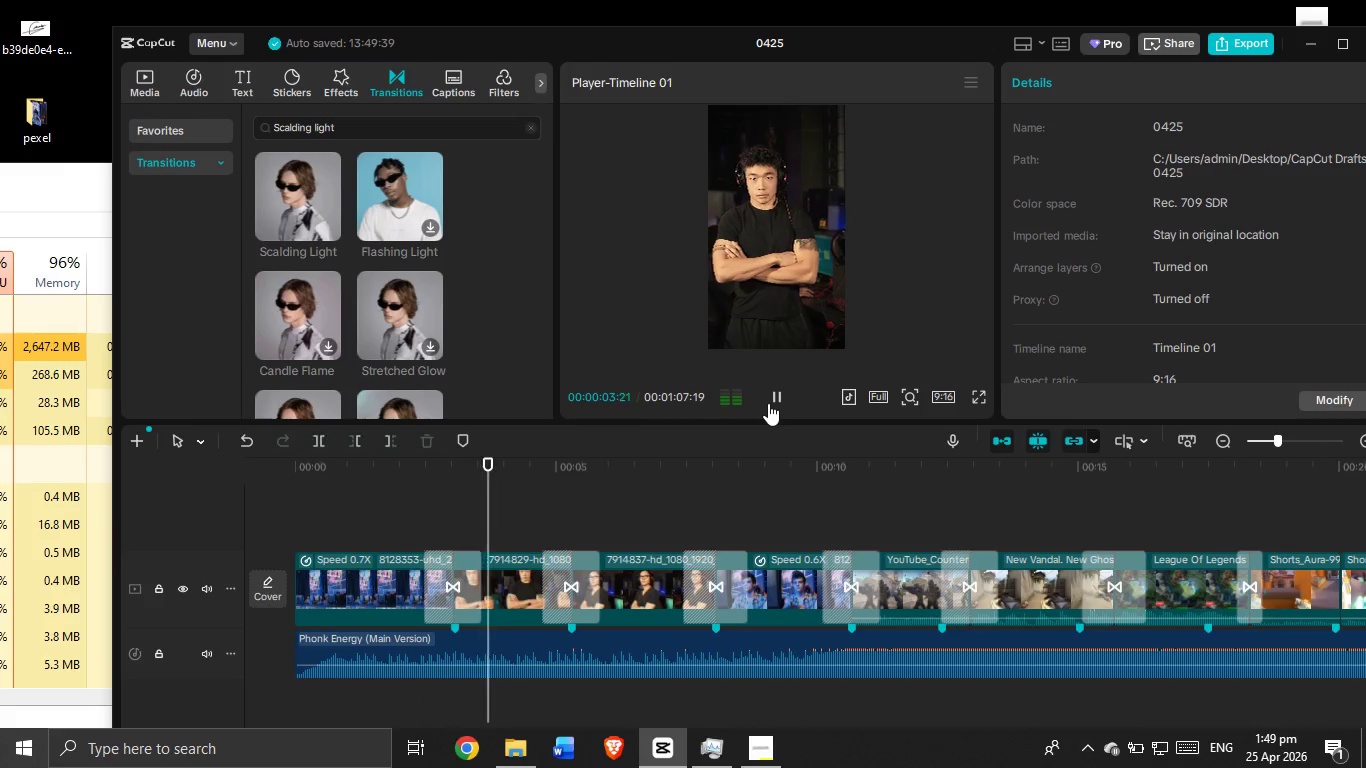 
wait(8.8)
 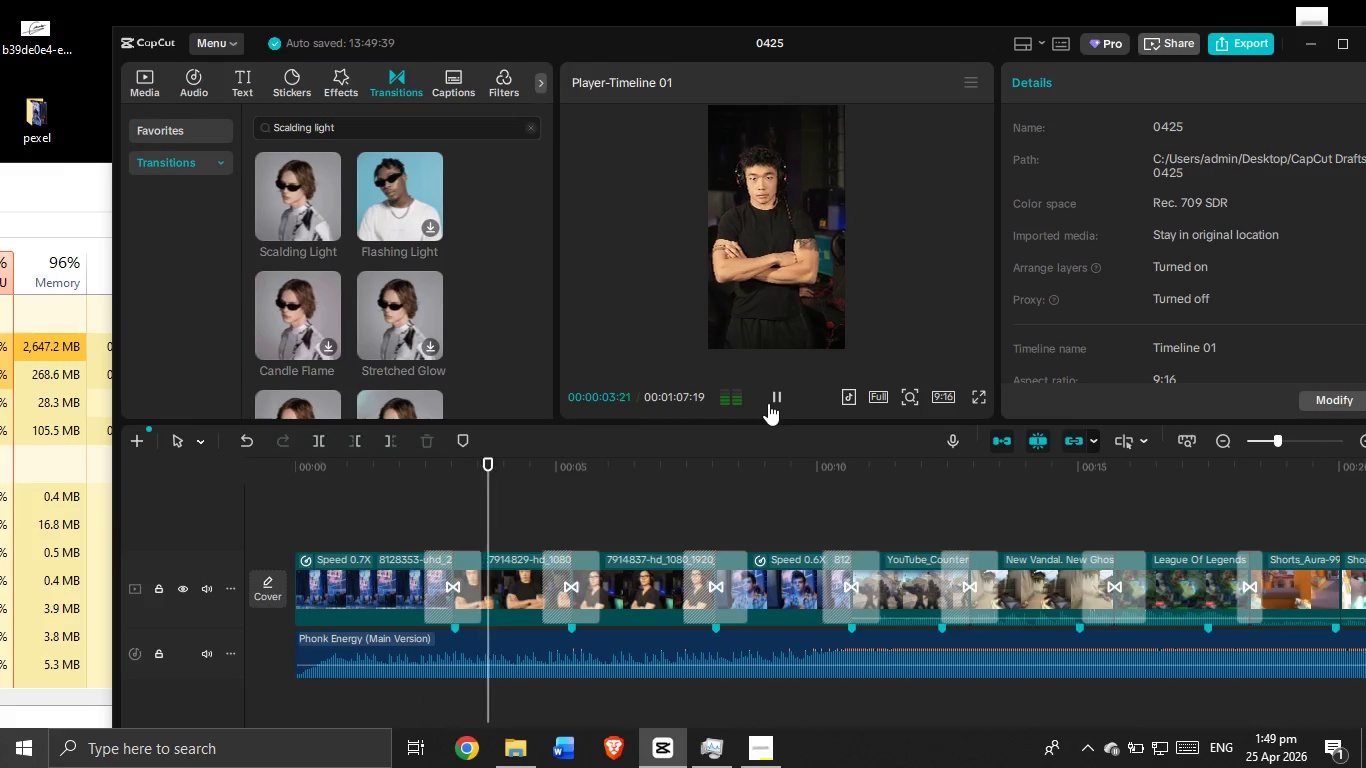 
scroll: coordinate [576, 649], scroll_direction: down, amount: 2.0
 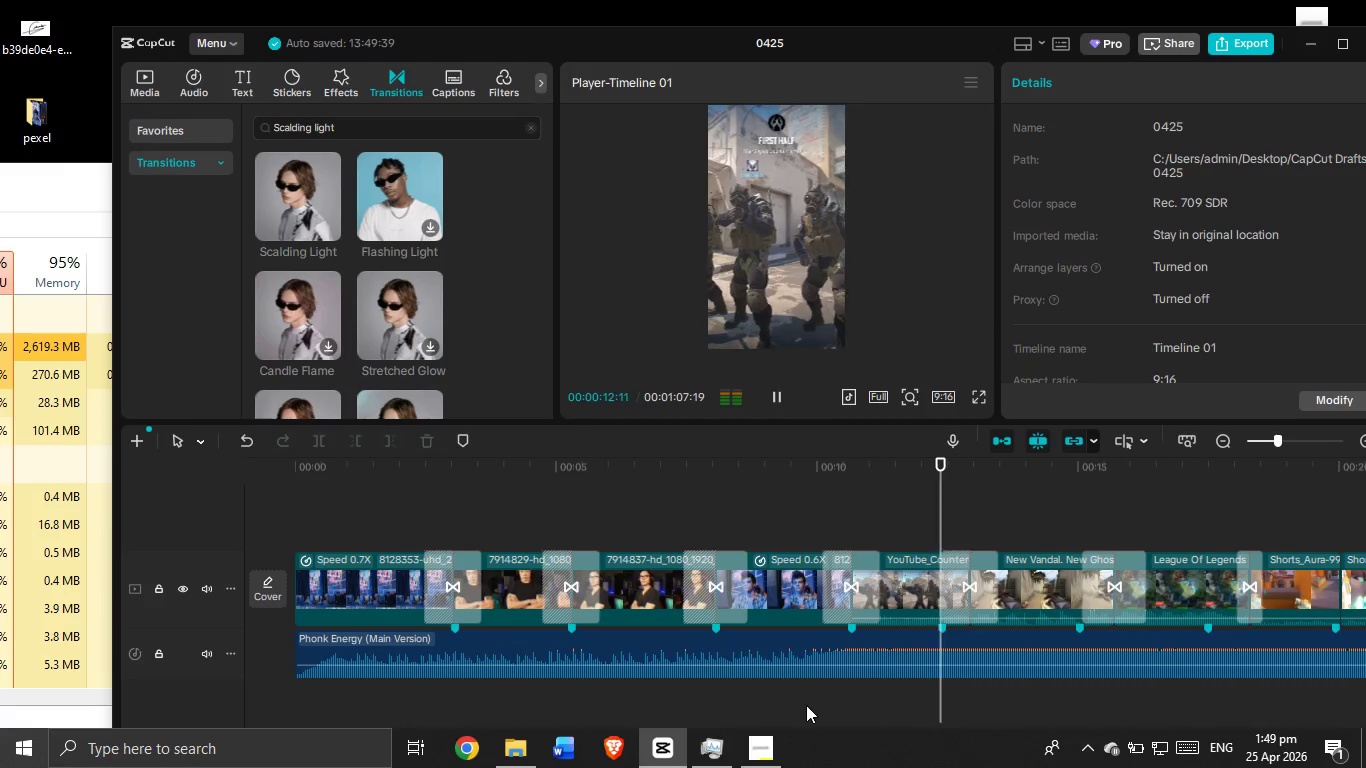 
mouse_move([894, 653])
 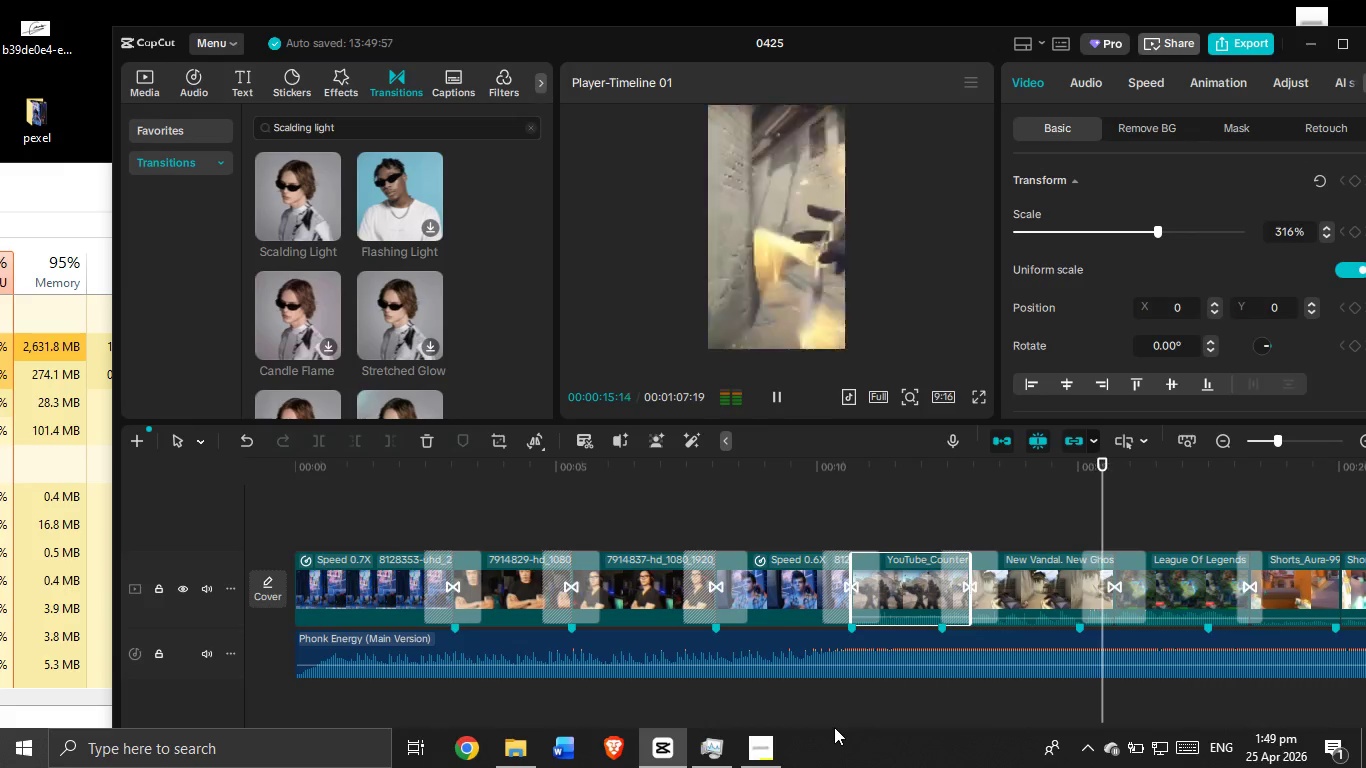 
left_click([836, 725])
 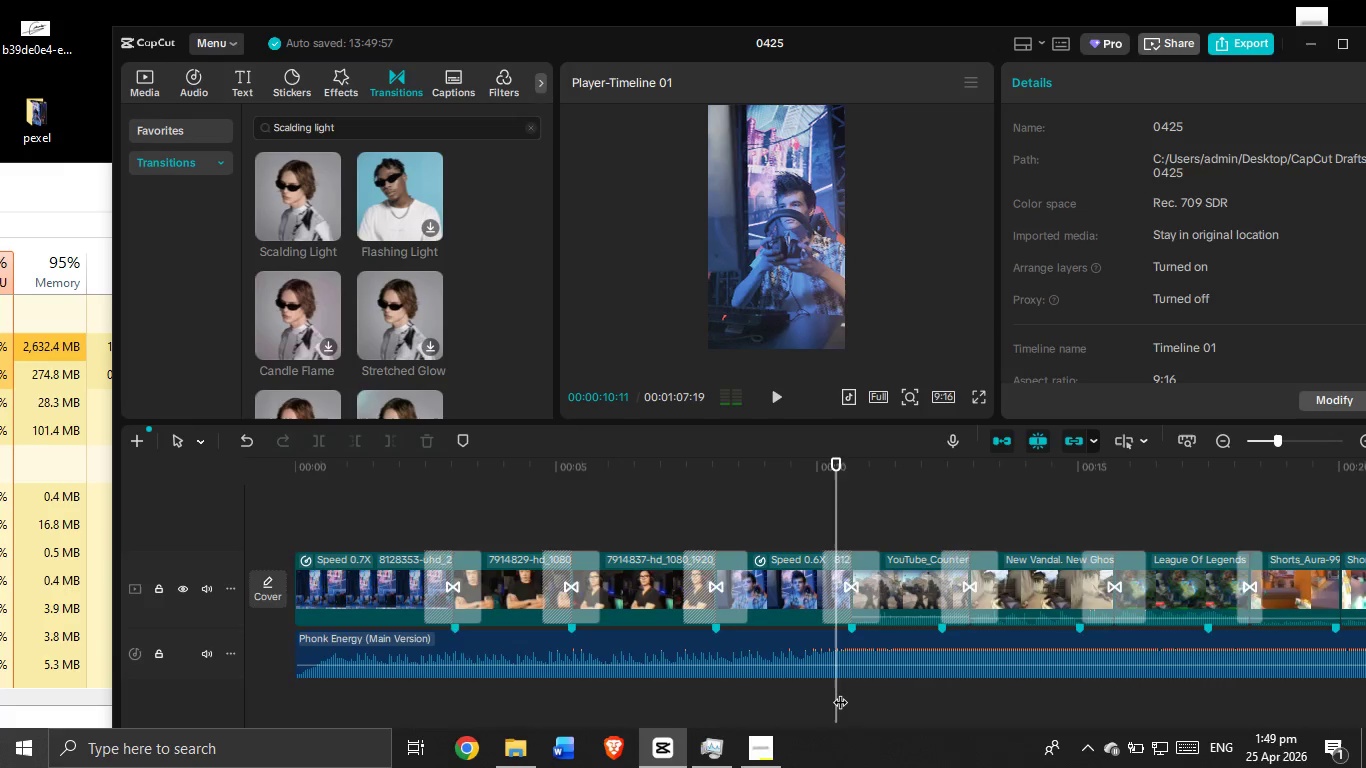 
scroll: coordinate [840, 692], scroll_direction: down, amount: 2.0
 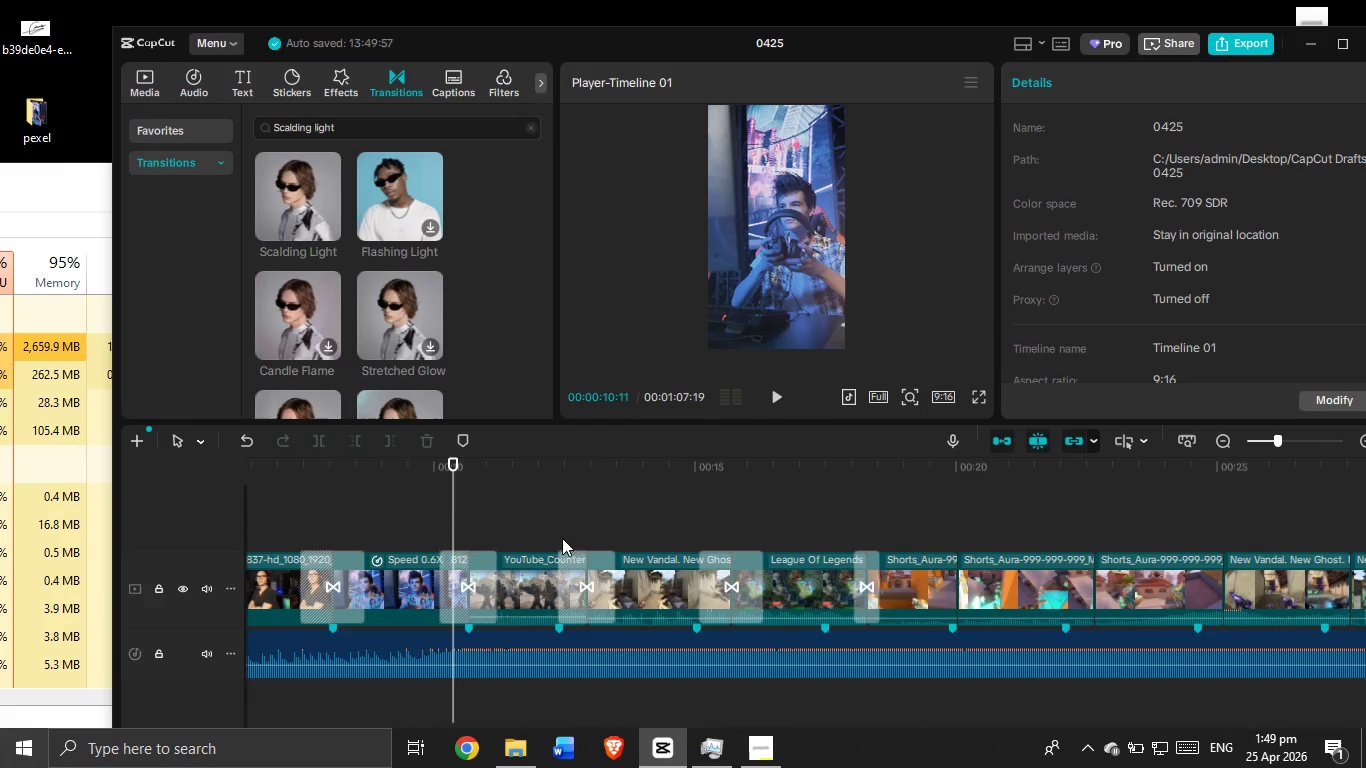 
left_click_drag(start_coordinate=[520, 520], to_coordinate=[814, 606])
 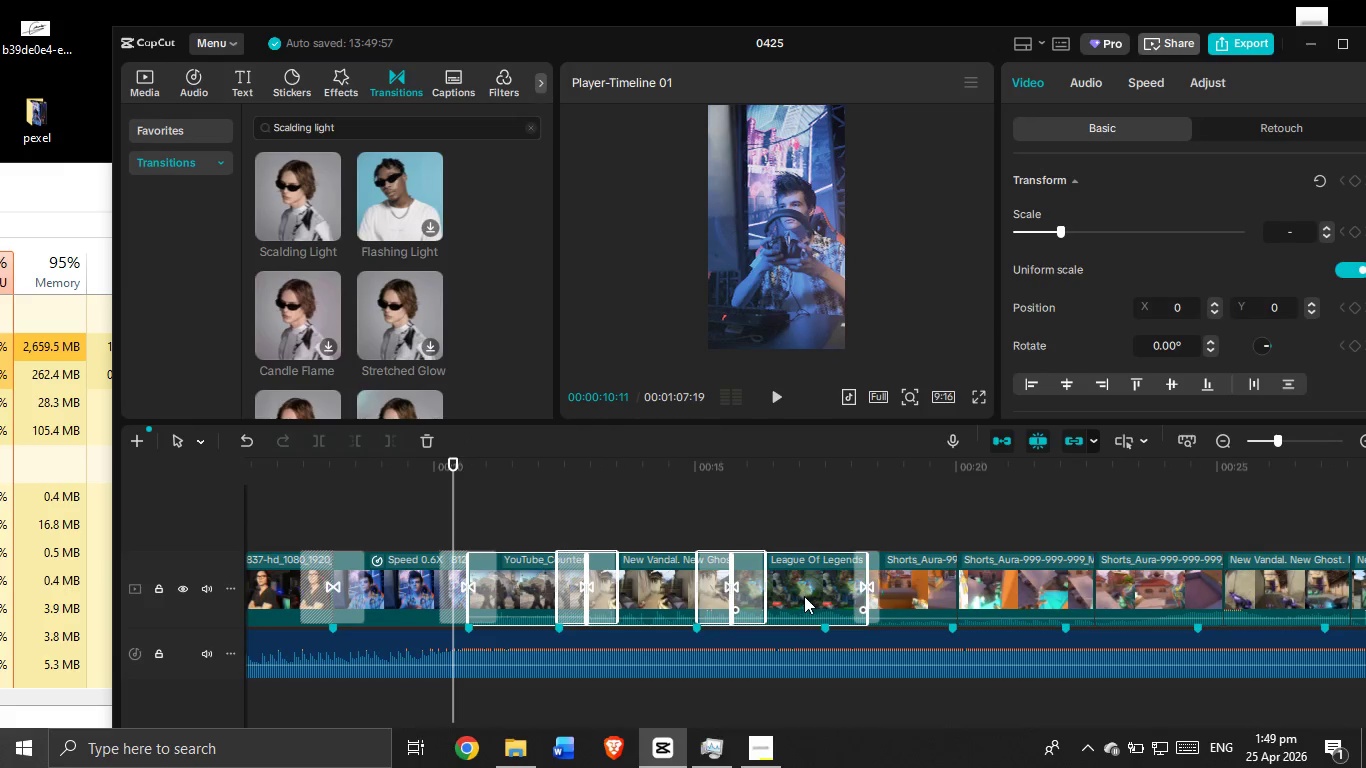 
left_click_drag(start_coordinate=[804, 596], to_coordinate=[582, 605])
 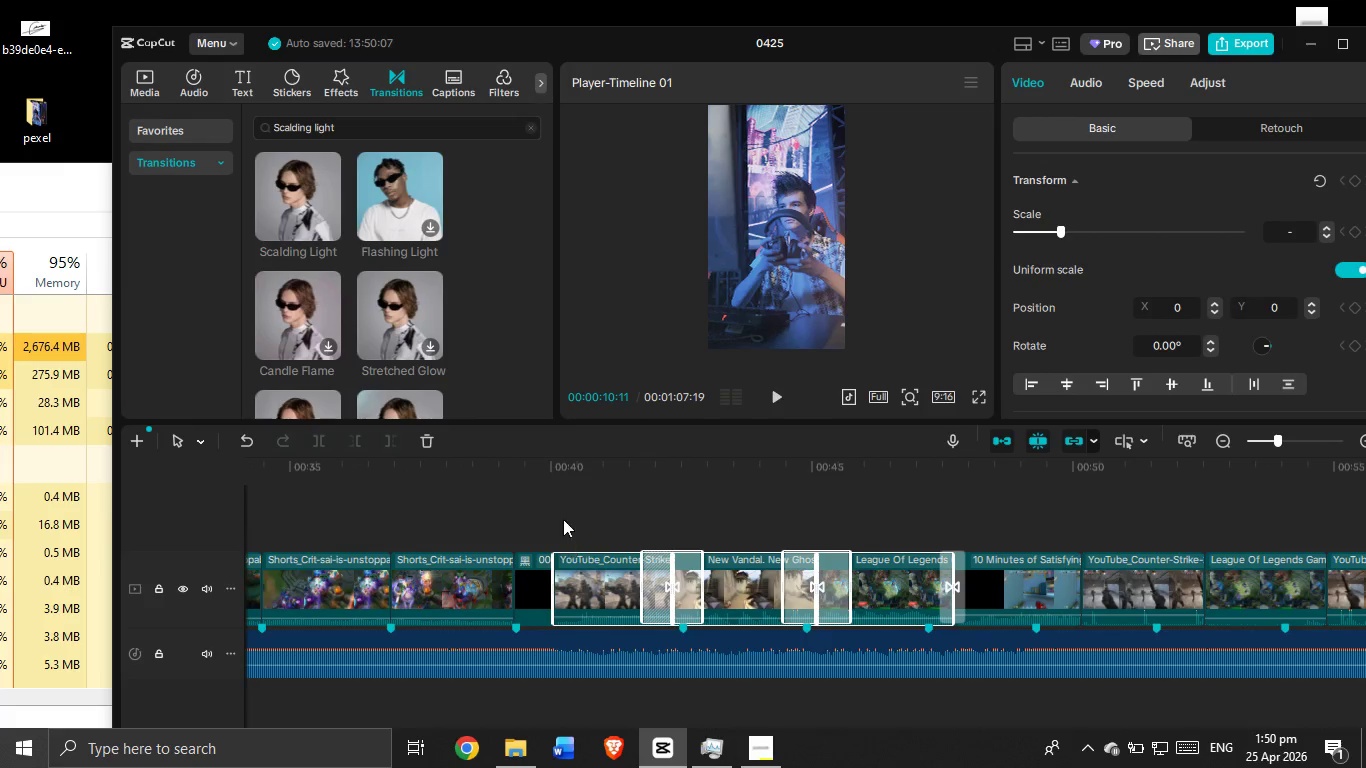 
left_click([558, 507])
 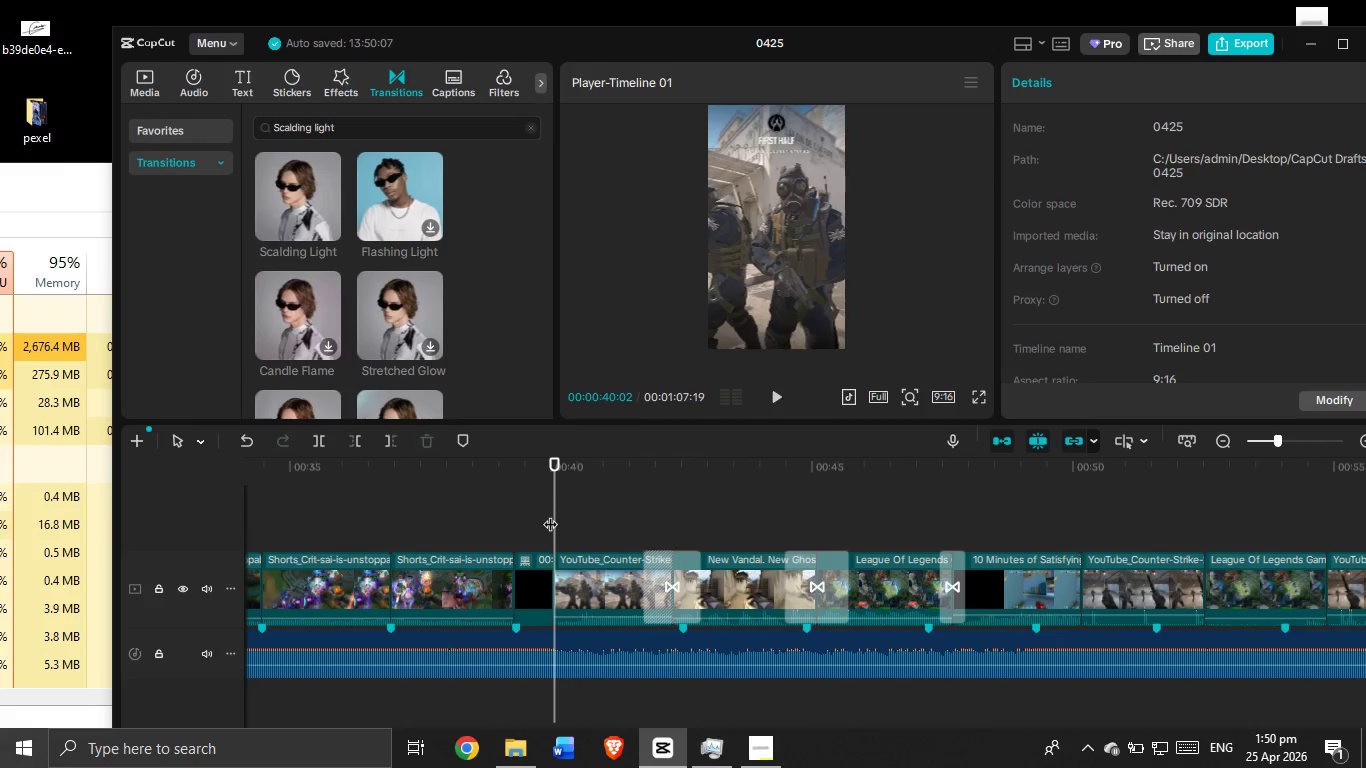 
left_click_drag(start_coordinate=[538, 516], to_coordinate=[497, 518])
 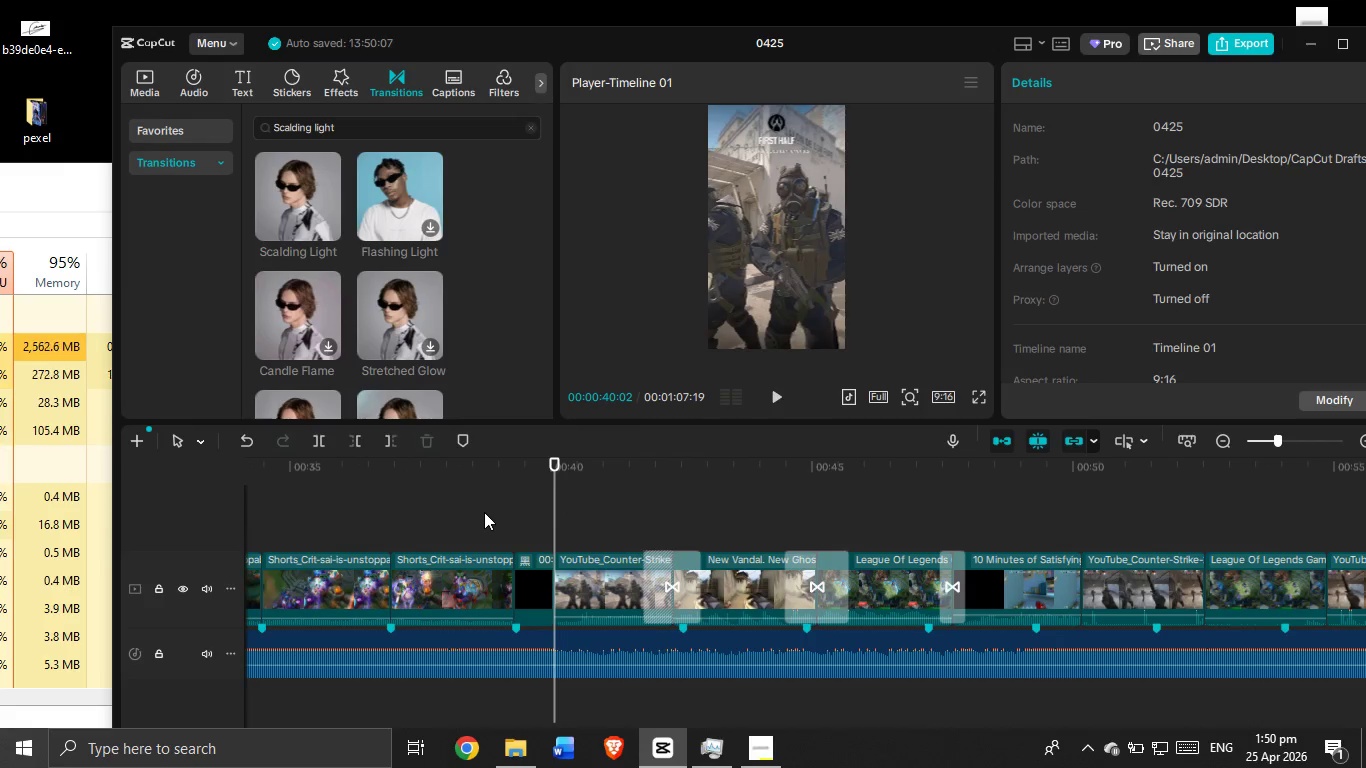 
double_click([484, 512])
 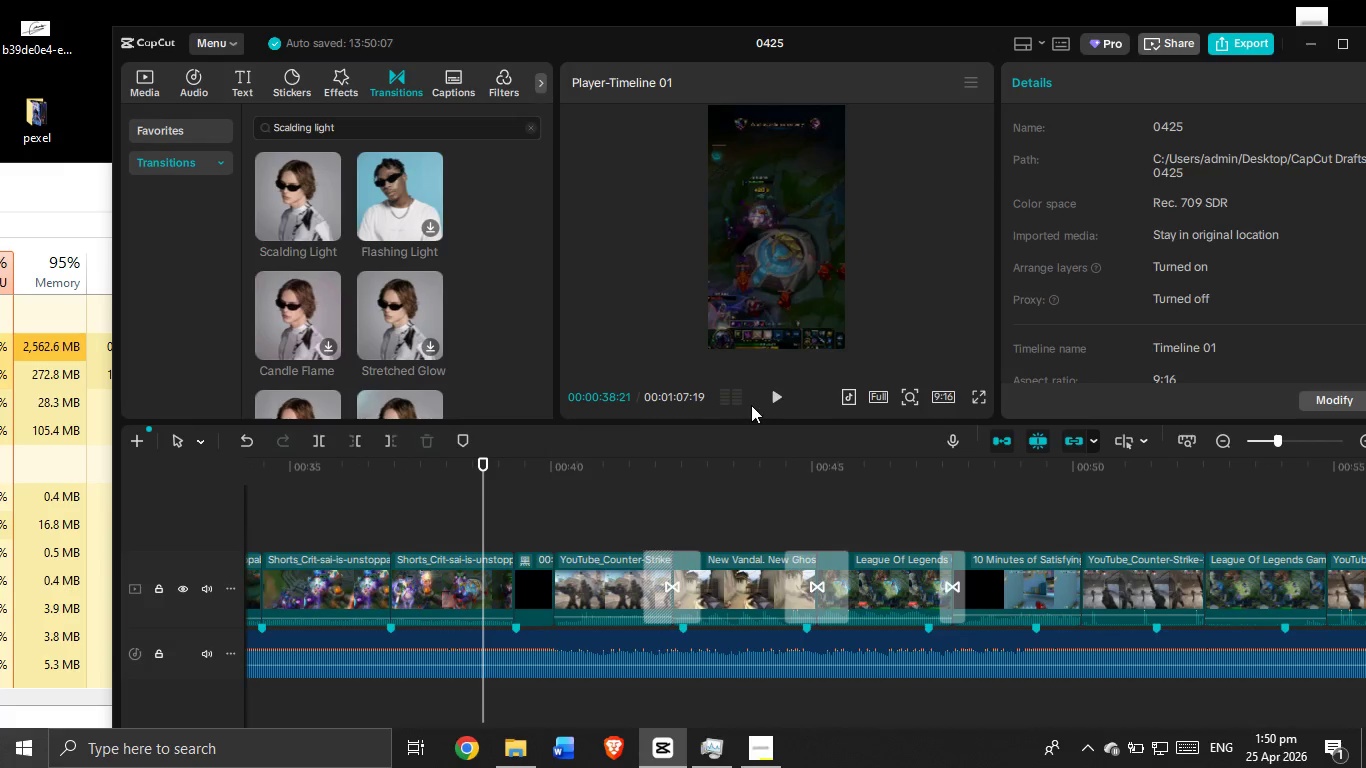 
left_click([768, 396])
 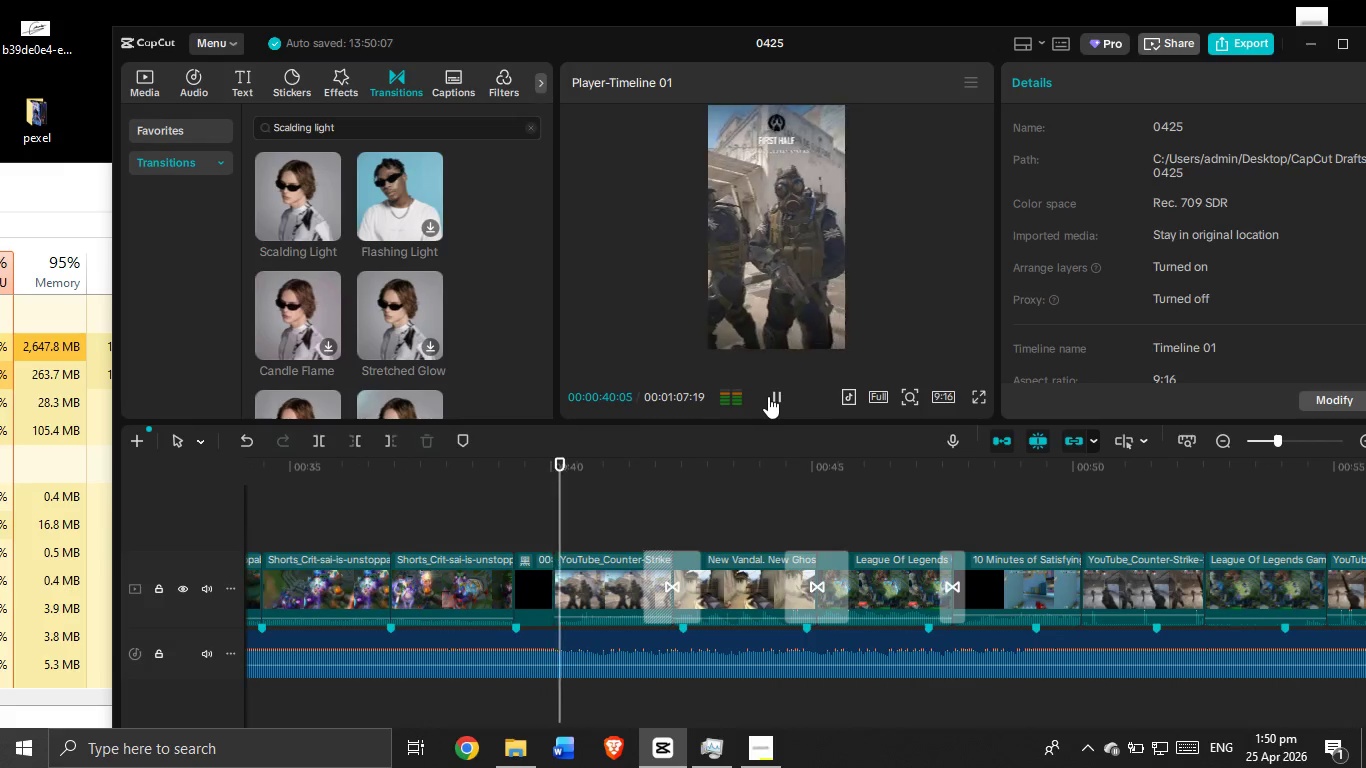 
left_click([768, 396])
 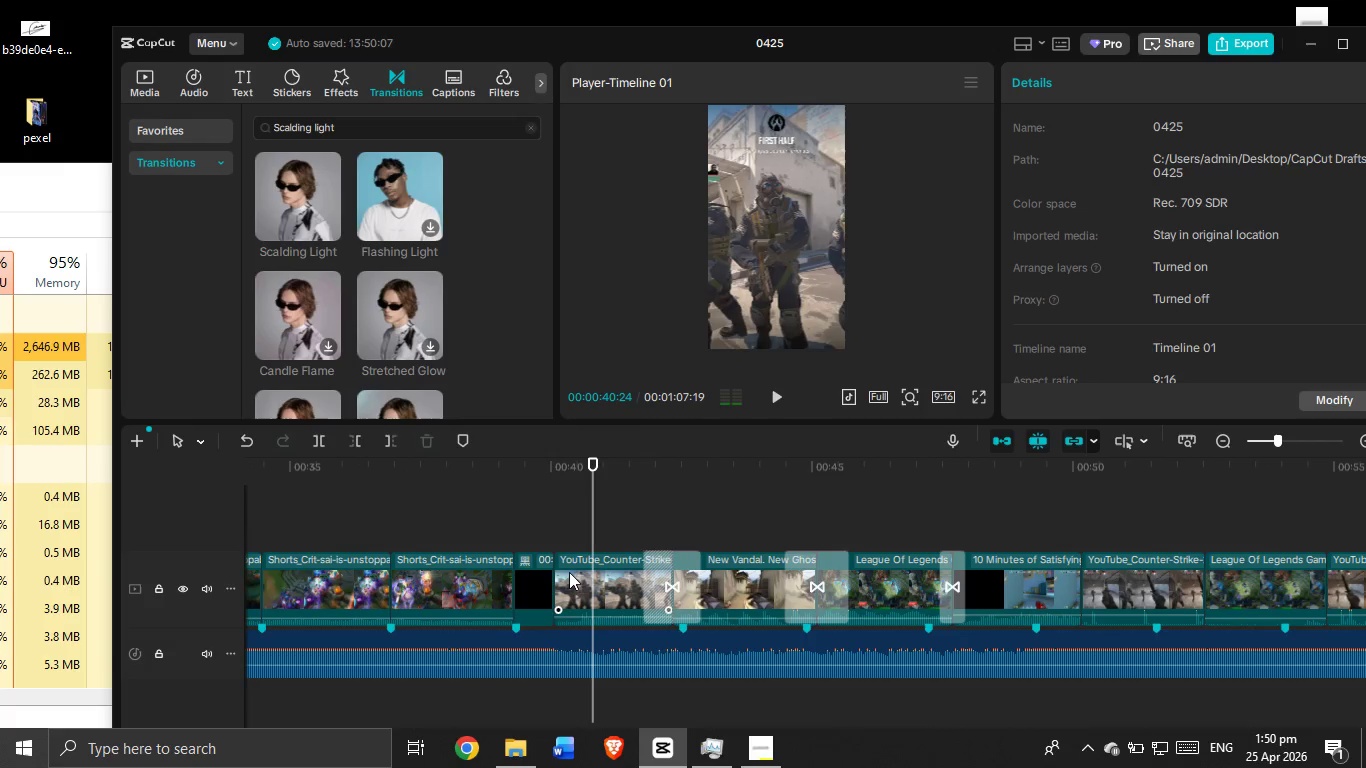 
left_click([569, 572])
 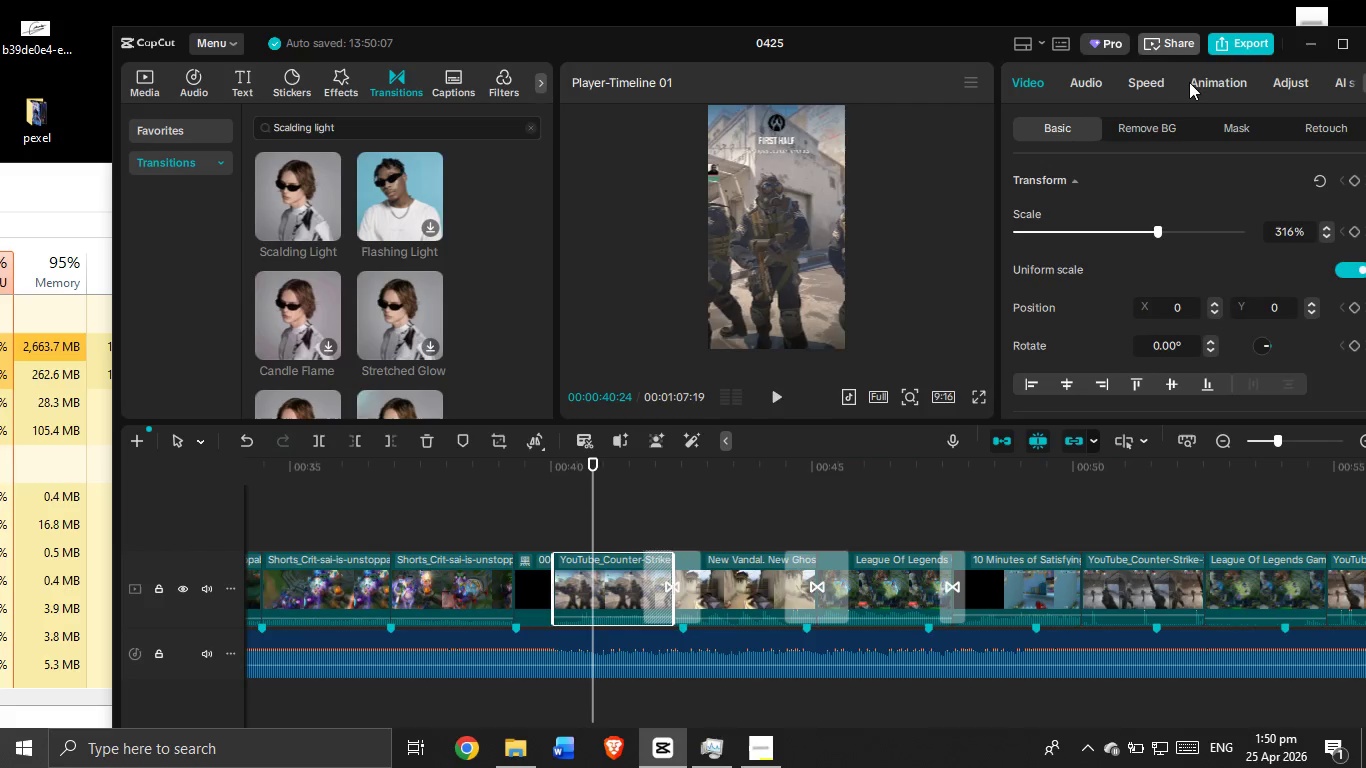 
left_click([1194, 82])
 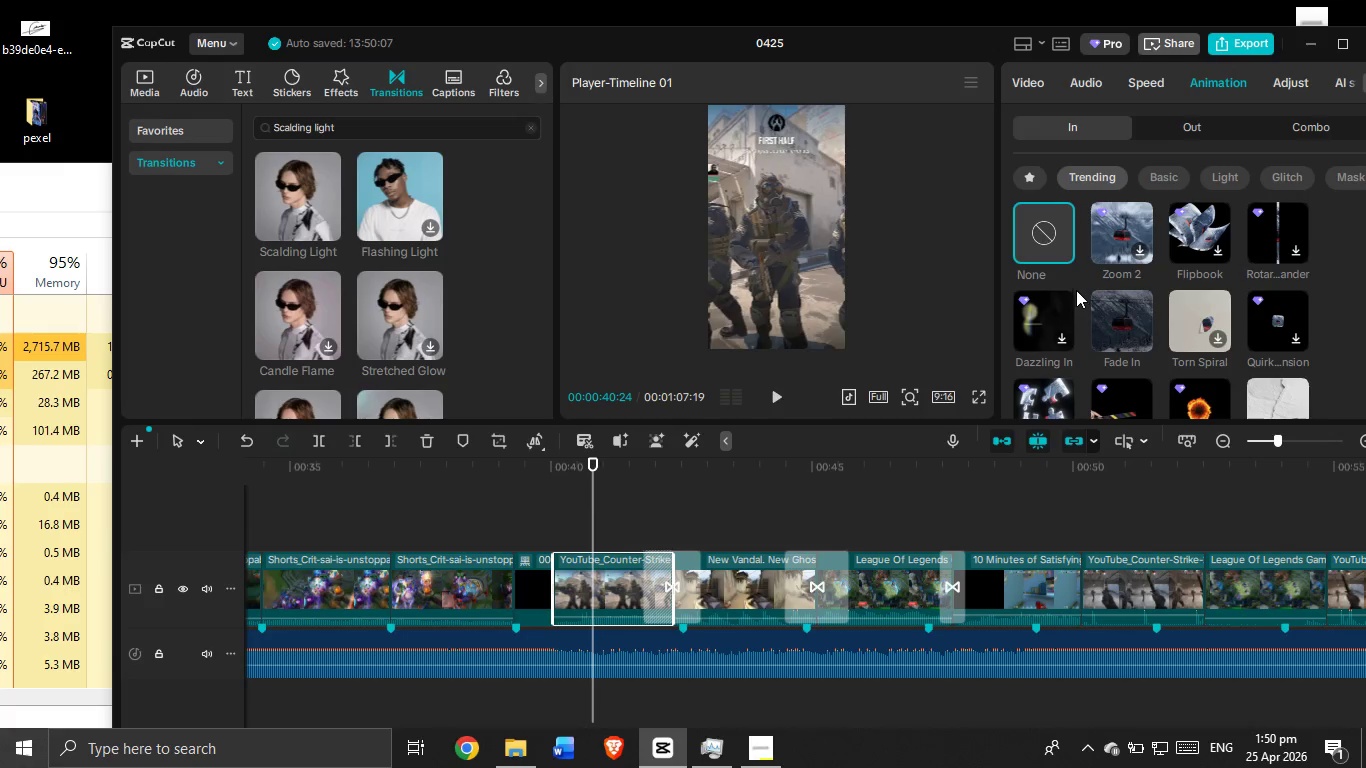 
left_click([1120, 310])
 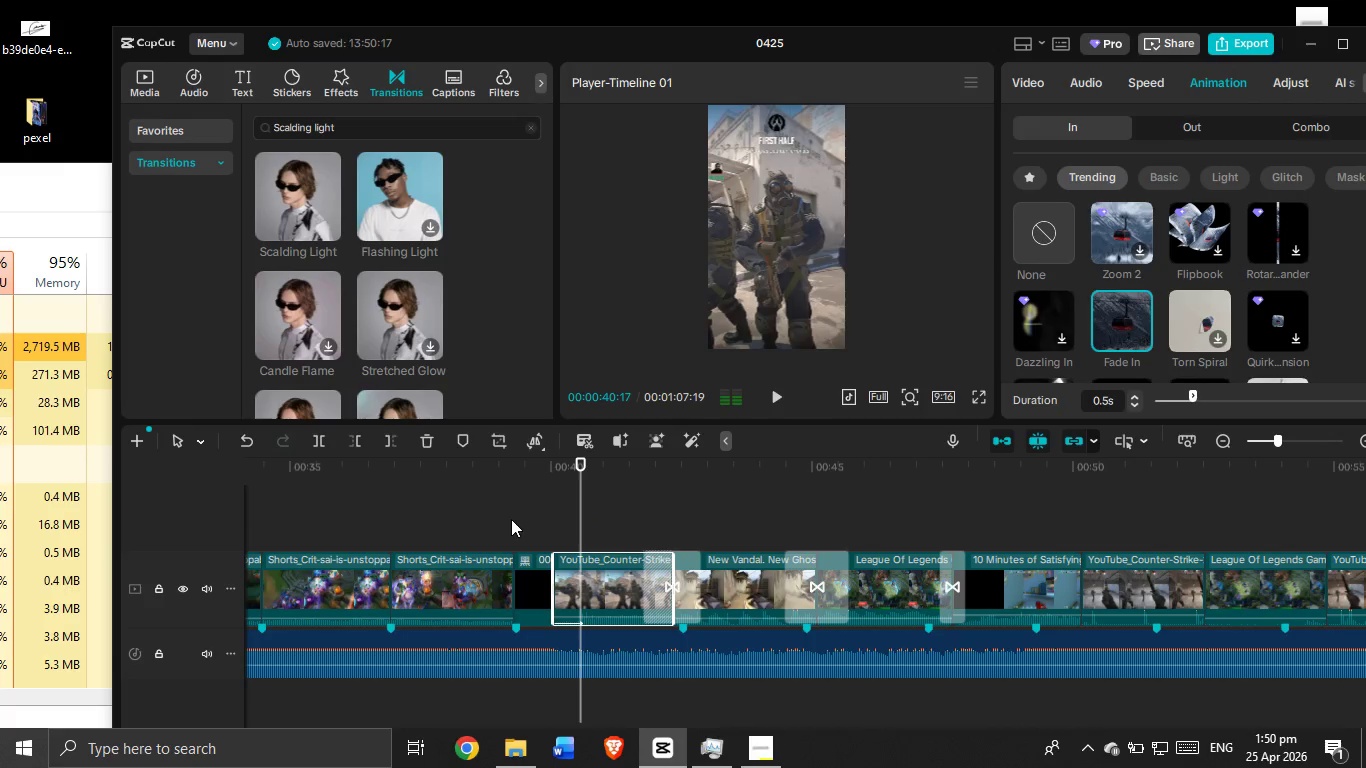 
left_click([480, 513])
 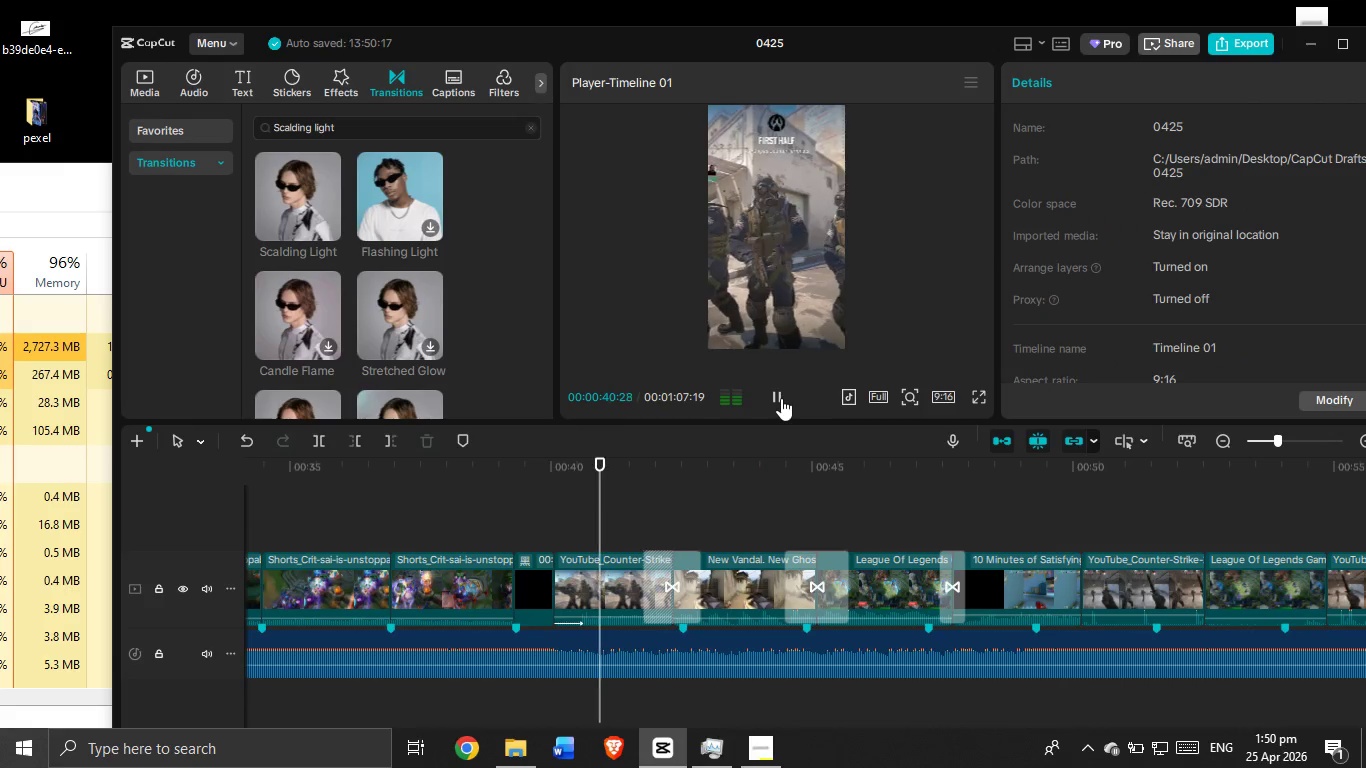 
wait(8.22)
 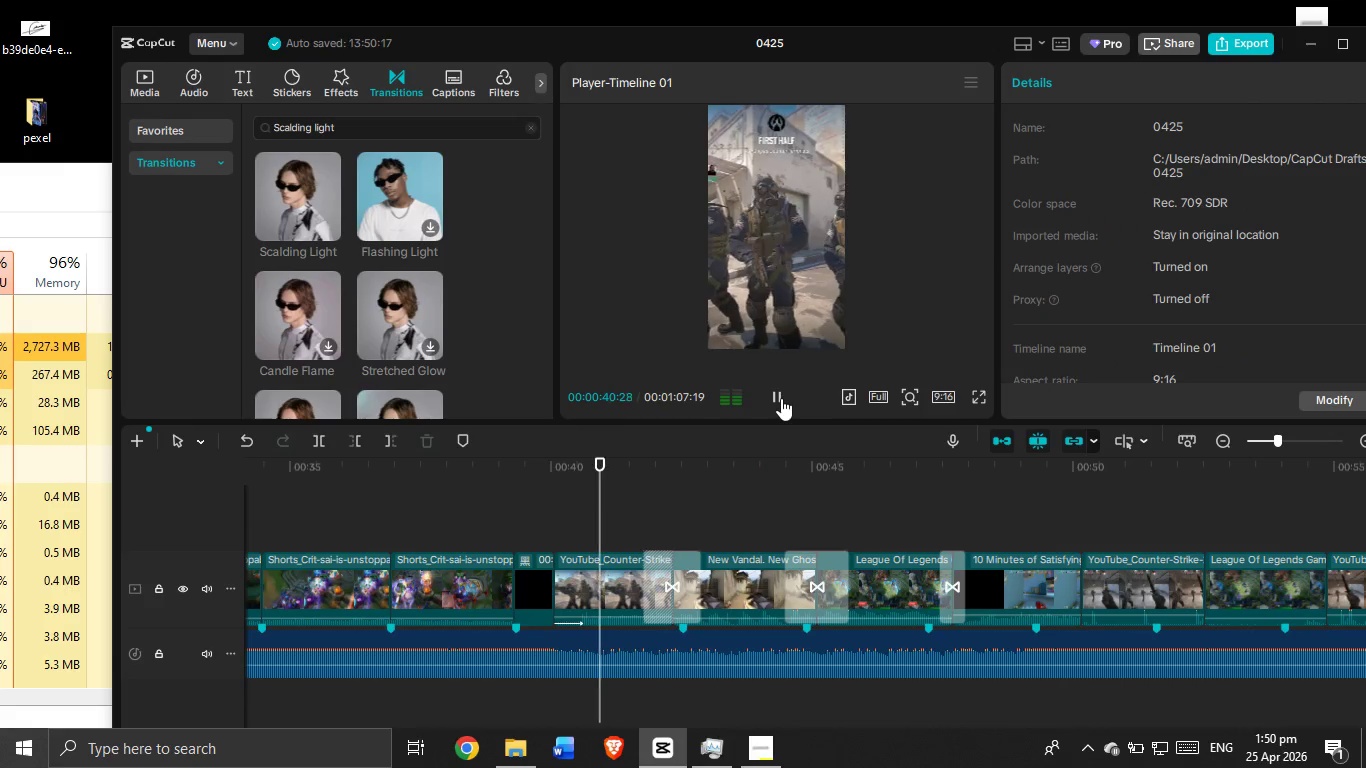 
scroll: coordinate [736, 667], scroll_direction: down, amount: 5.0
 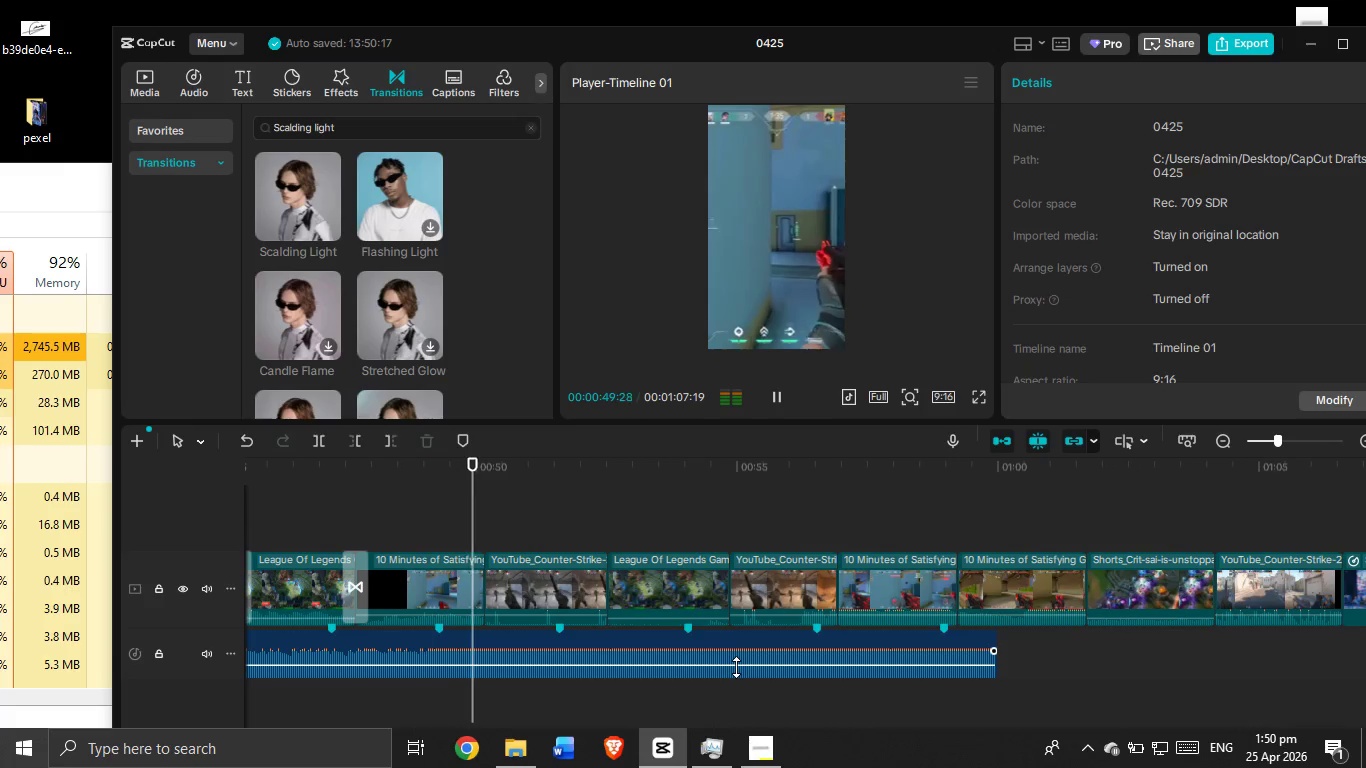 
scroll: coordinate [736, 667], scroll_direction: none, amount: 0.0
 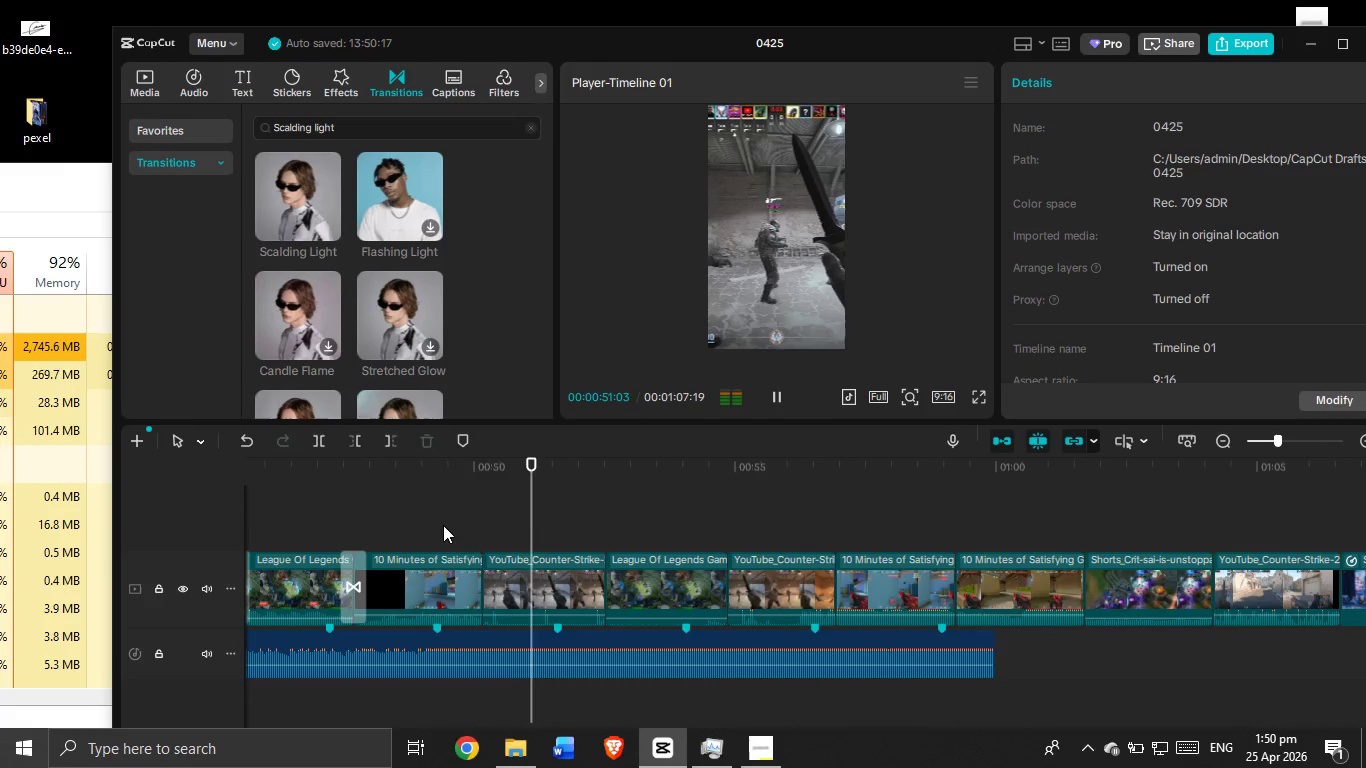 
left_click_drag(start_coordinate=[443, 525], to_coordinate=[700, 607])
 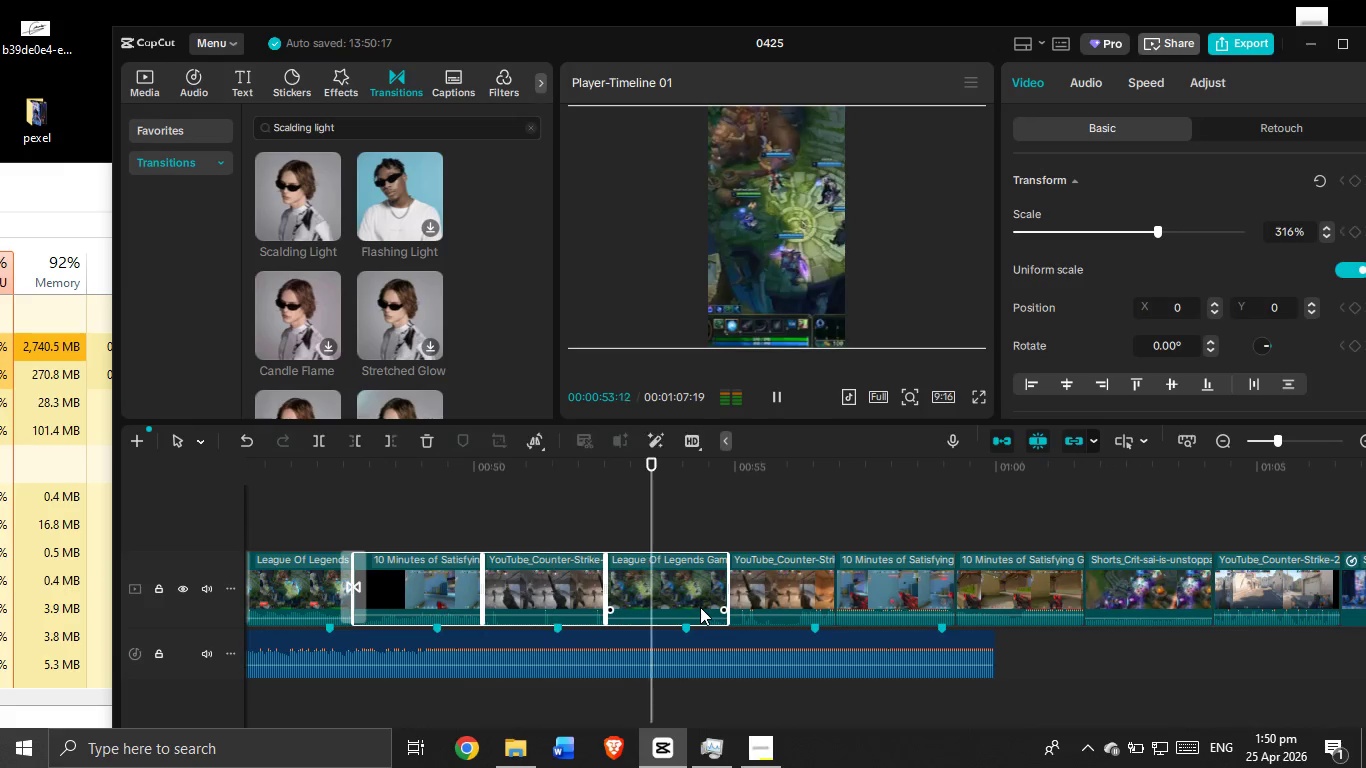 
key(Backspace)
 